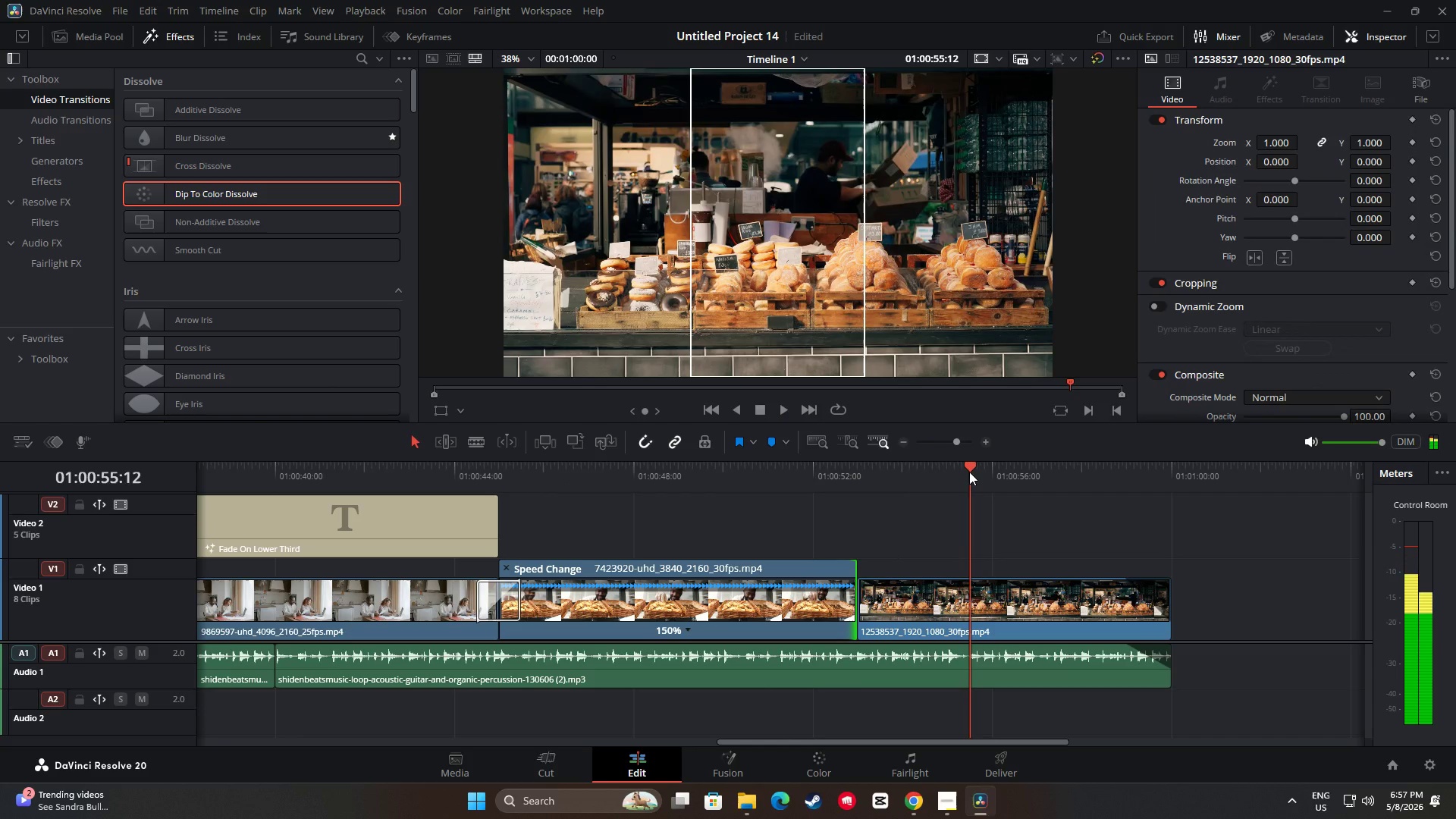 
key(Space)
 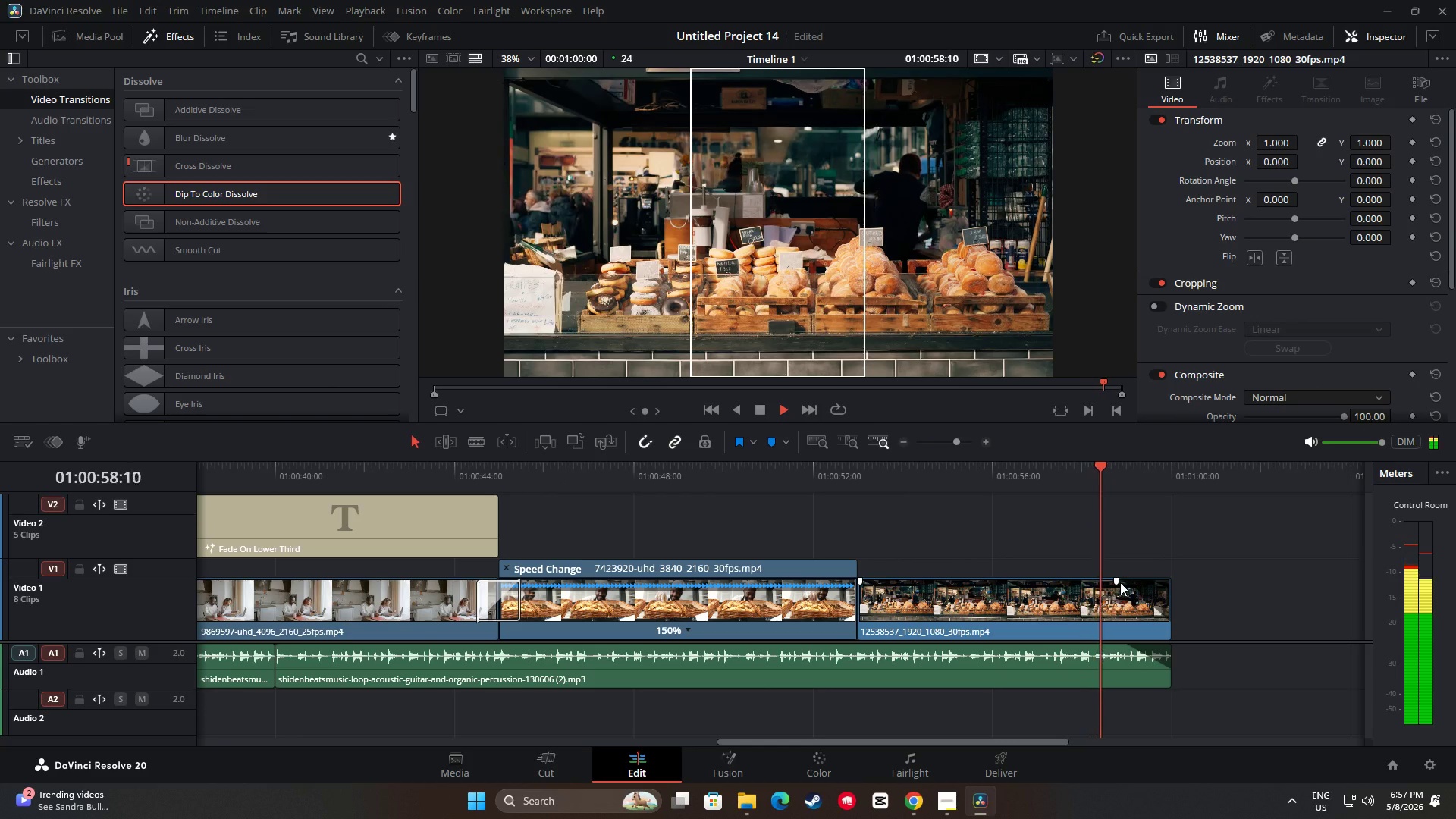 
key(Space)
 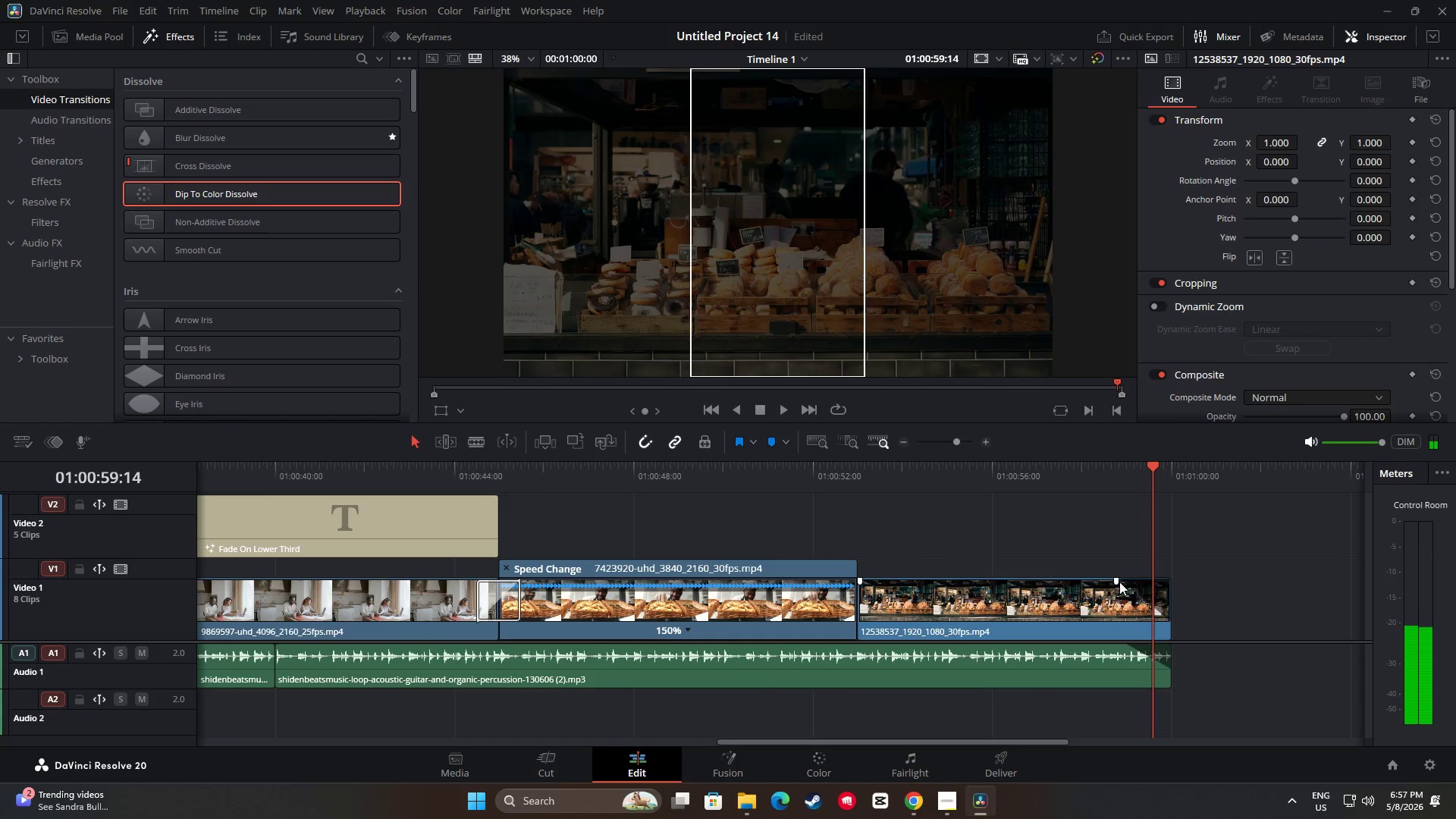 
left_click_drag(start_coordinate=[1116, 582], to_coordinate=[1125, 582])
 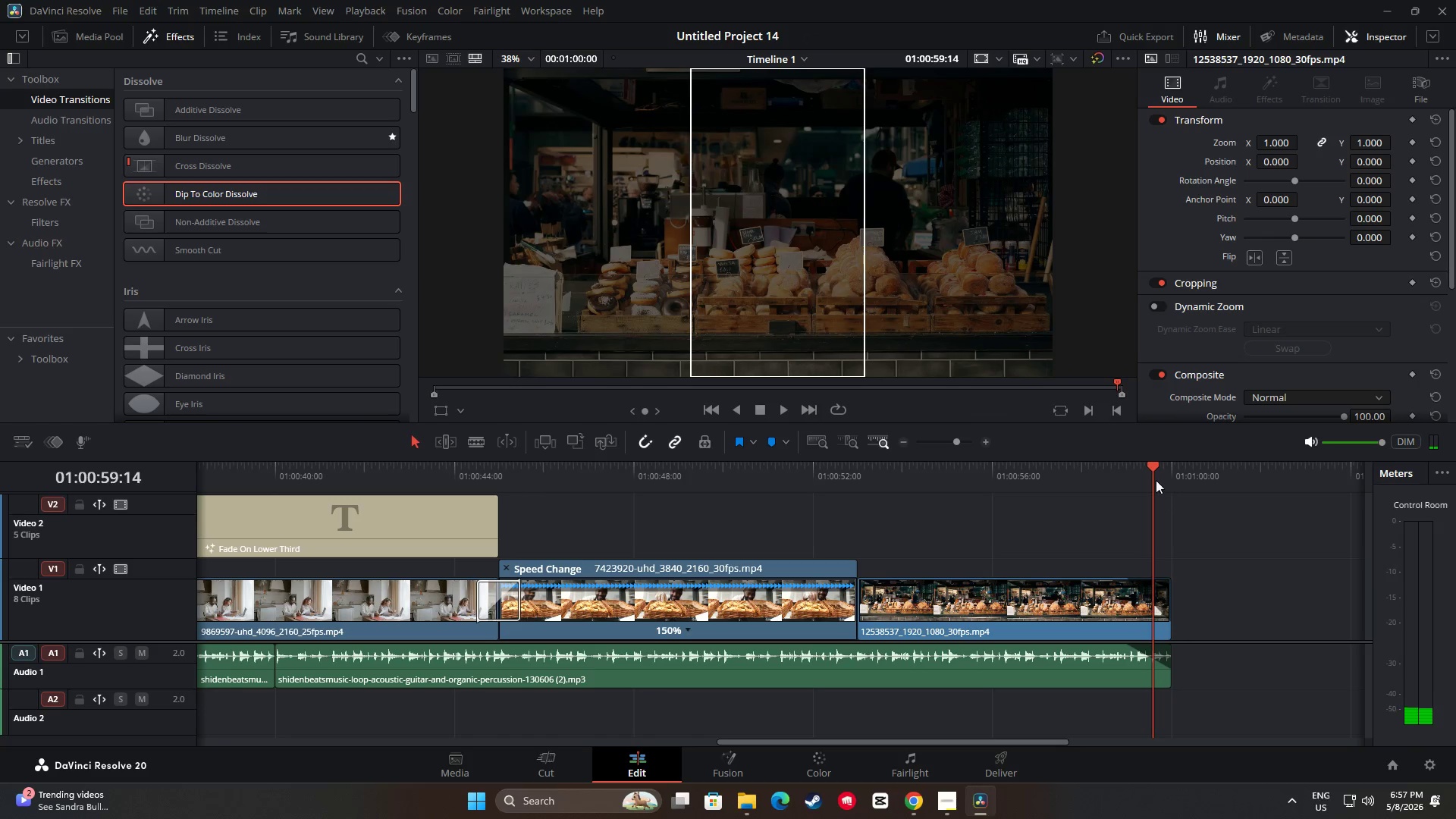 
left_click_drag(start_coordinate=[1153, 468], to_coordinate=[372, 498])
 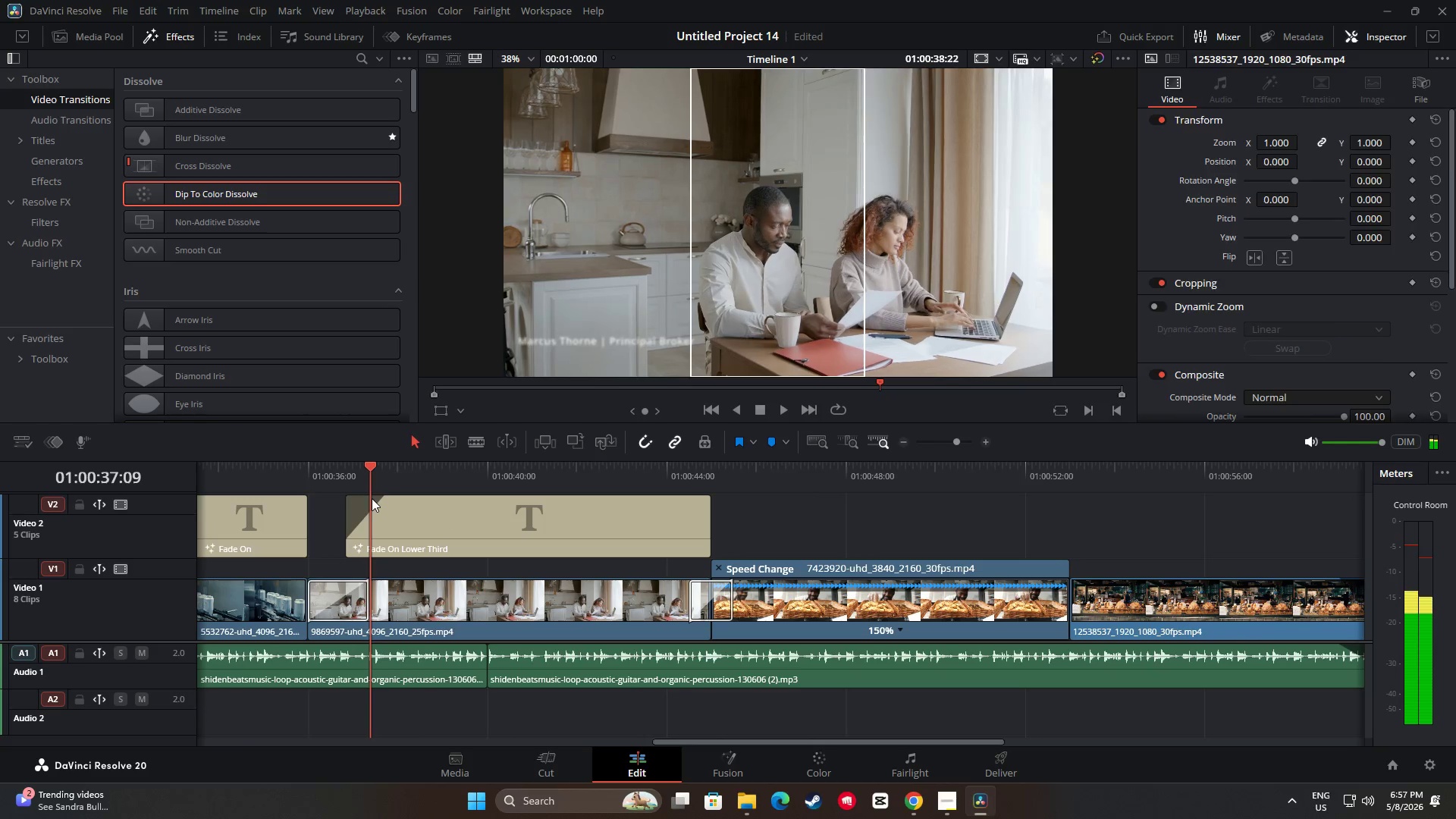 
key(Space)
 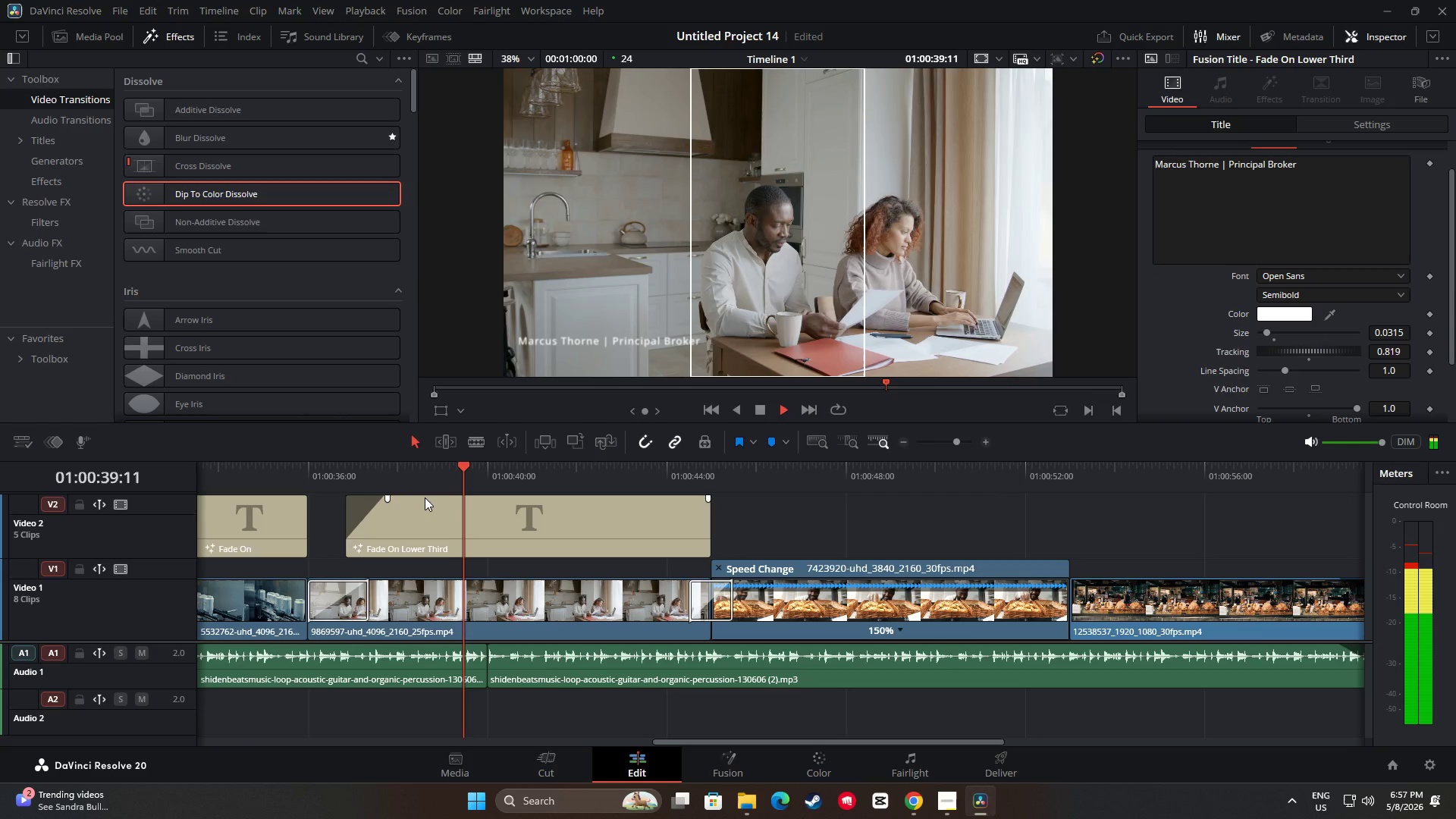 
left_click_drag(start_coordinate=[700, 739], to_coordinate=[660, 742])
 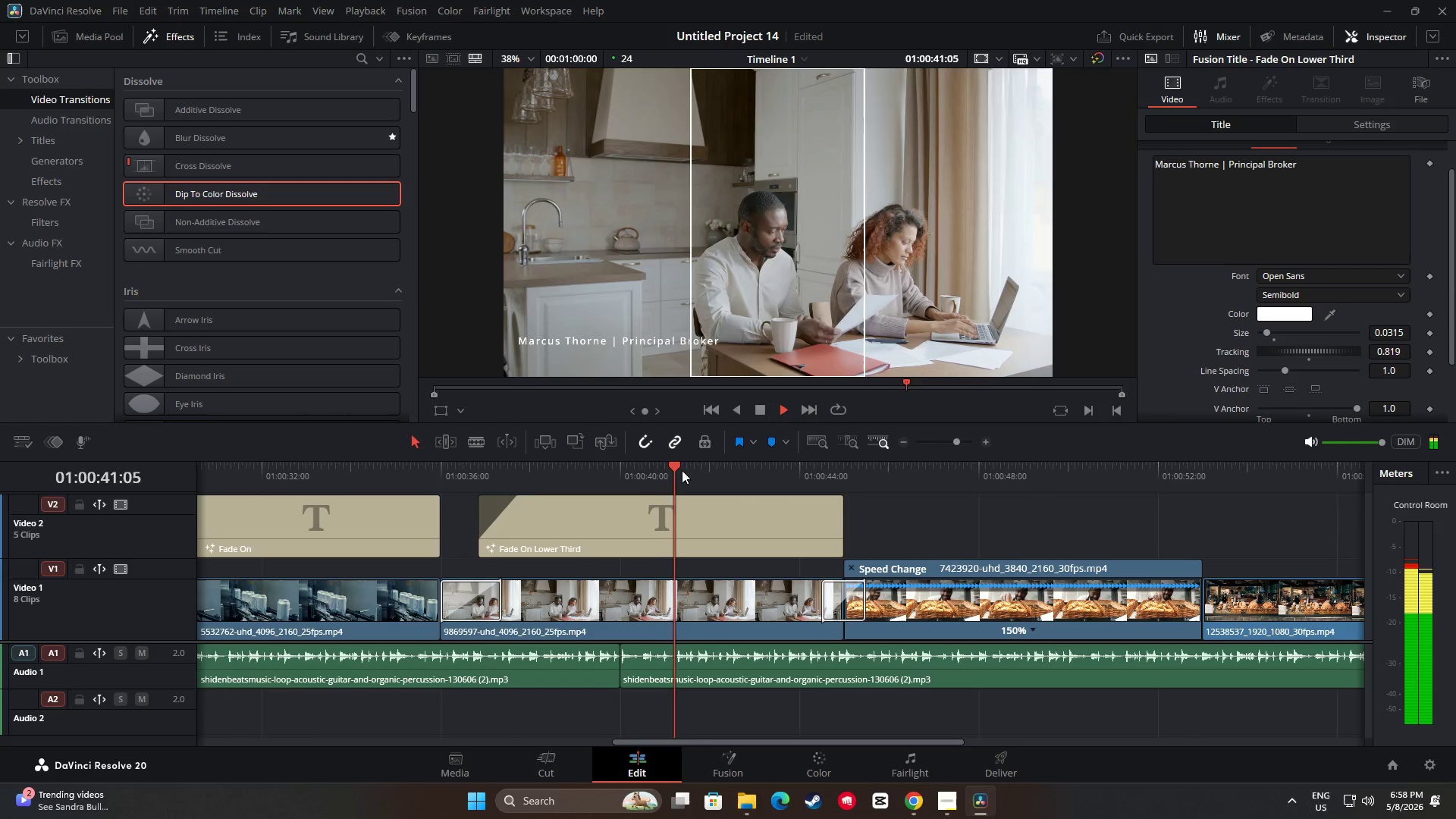 
left_click_drag(start_coordinate=[680, 470], to_coordinate=[548, 508])
 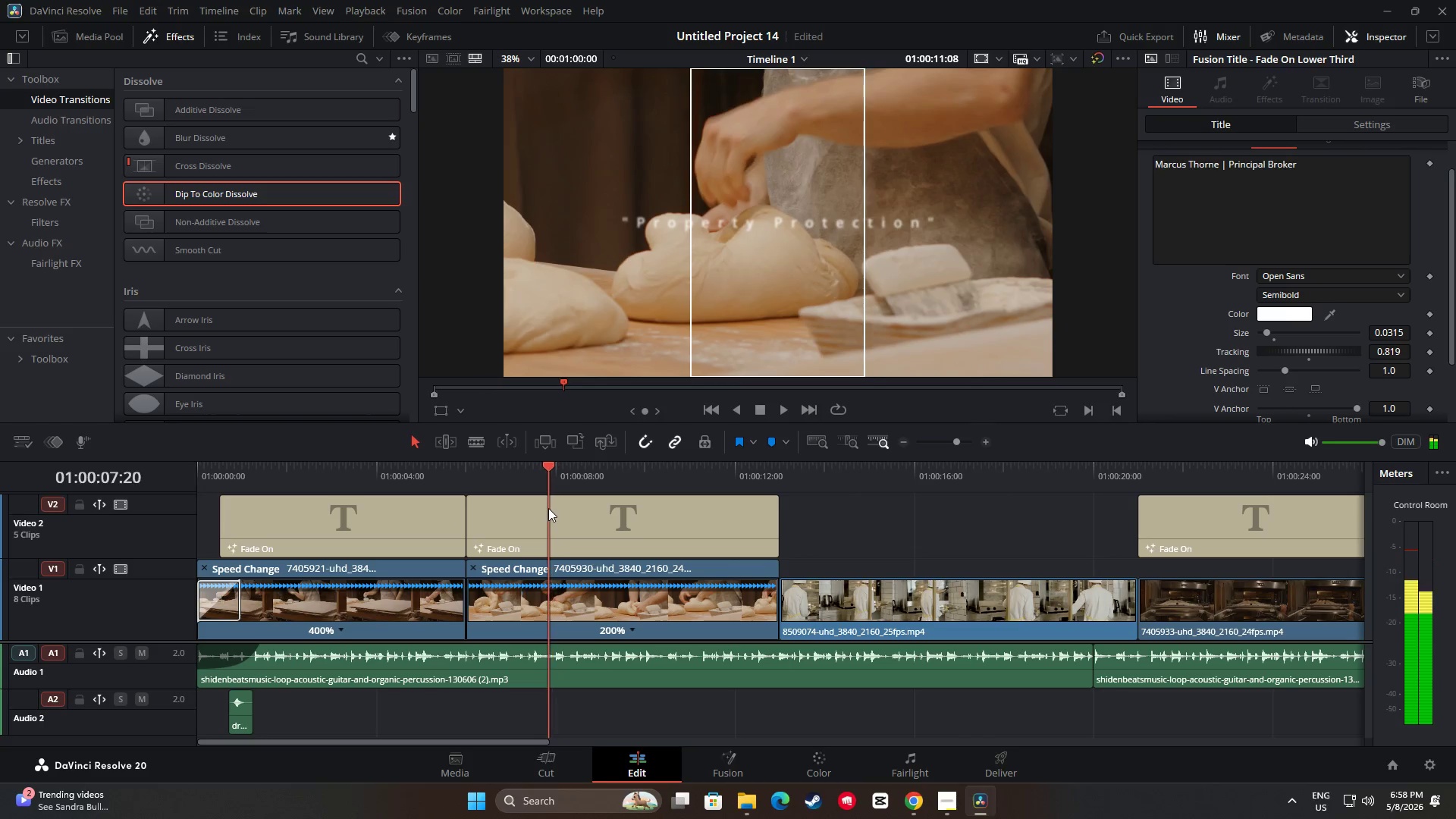 
key(Space)
 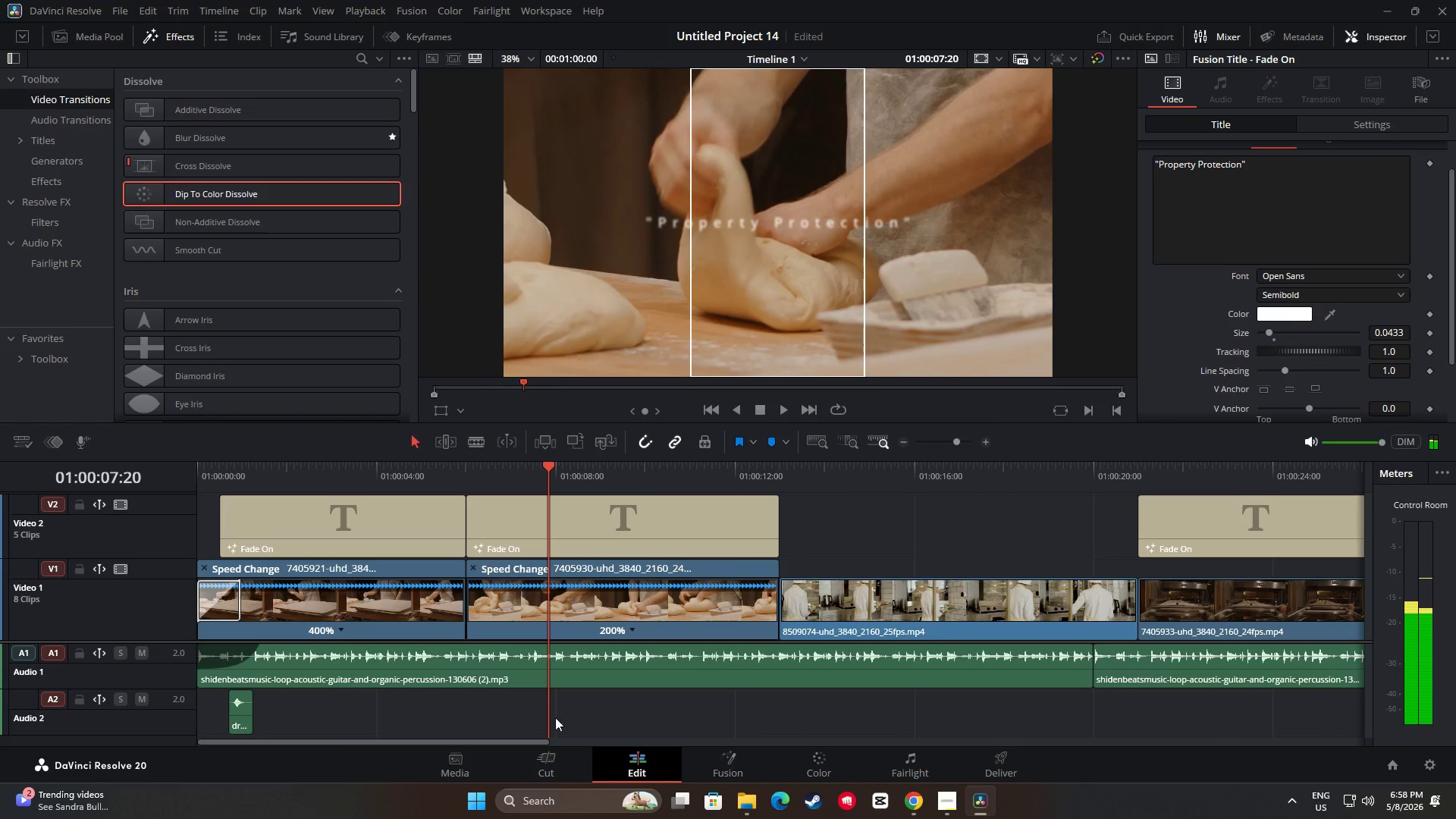 
left_click_drag(start_coordinate=[536, 740], to_coordinate=[648, 737])
 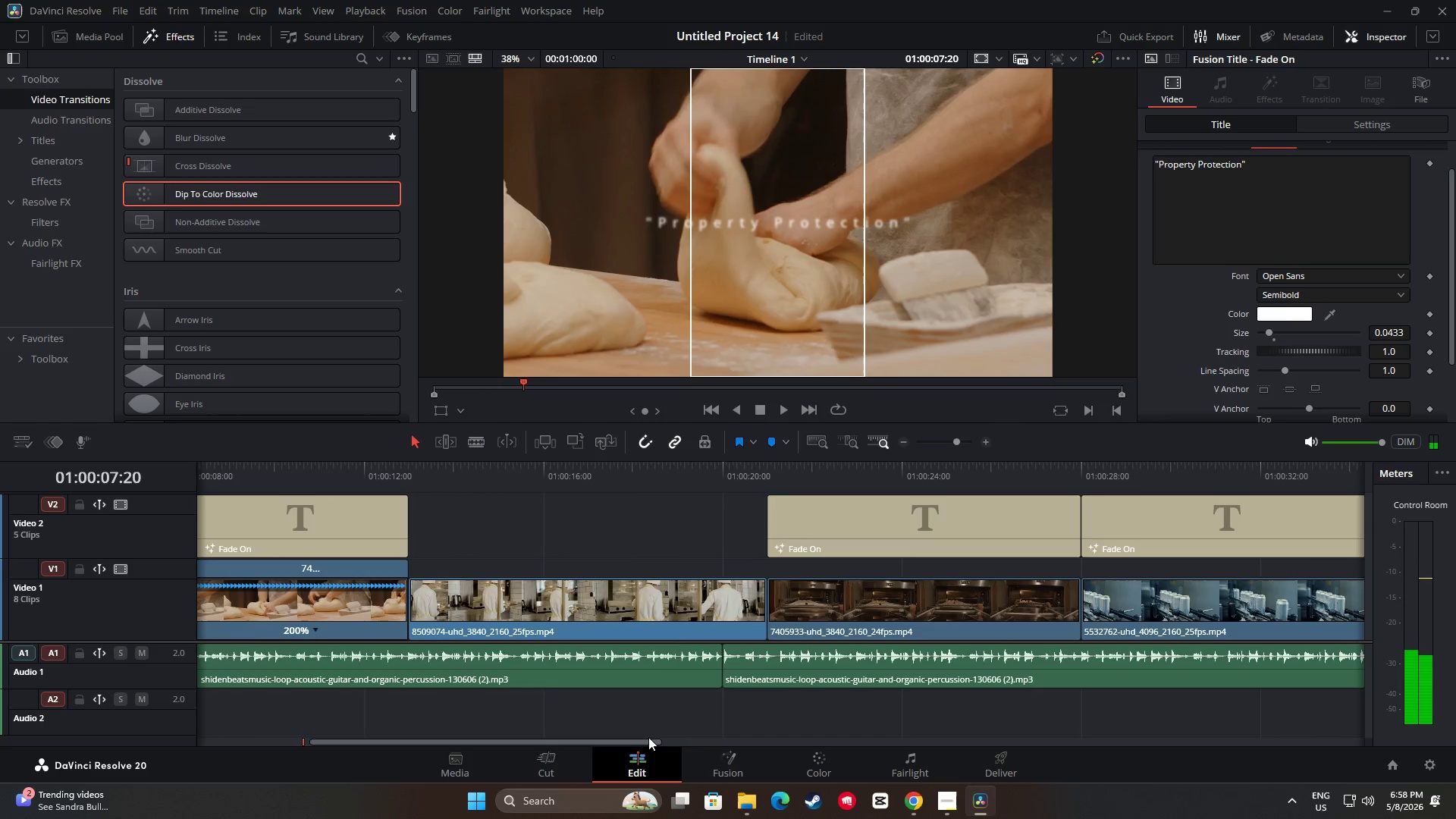 
key(Space)
 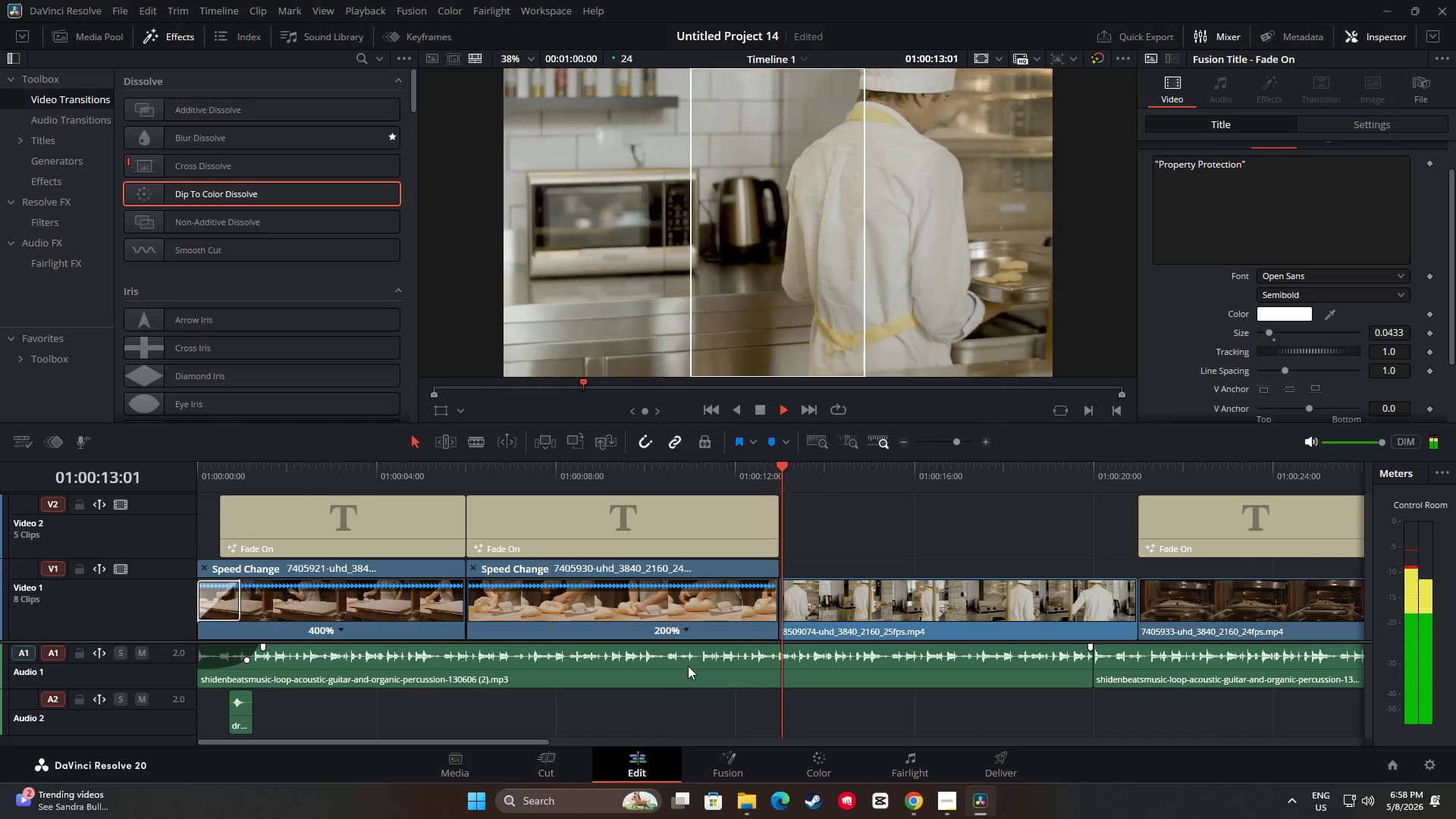 
wait(7.03)
 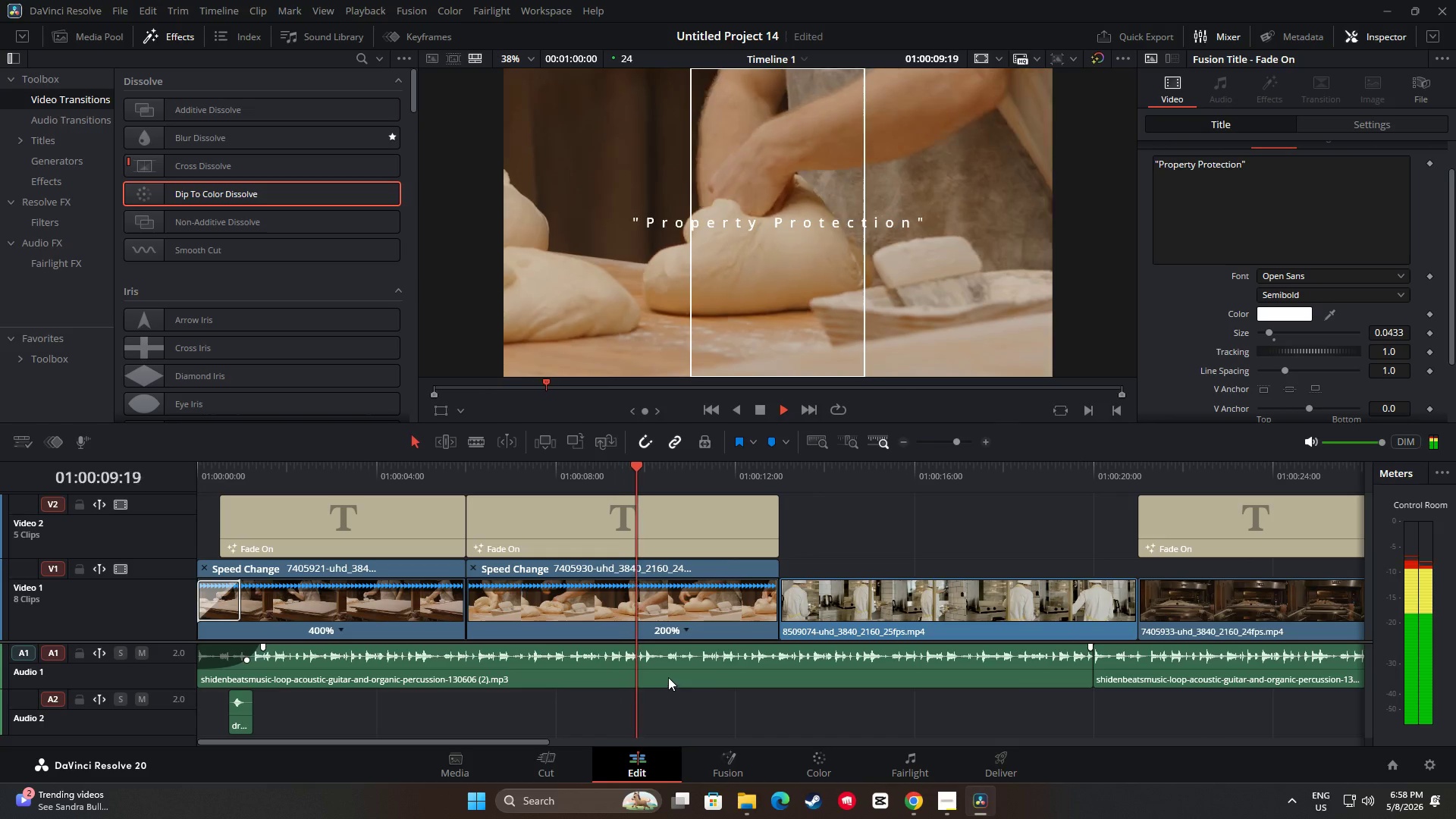 
left_click_drag(start_coordinate=[500, 742], to_coordinate=[635, 749])
 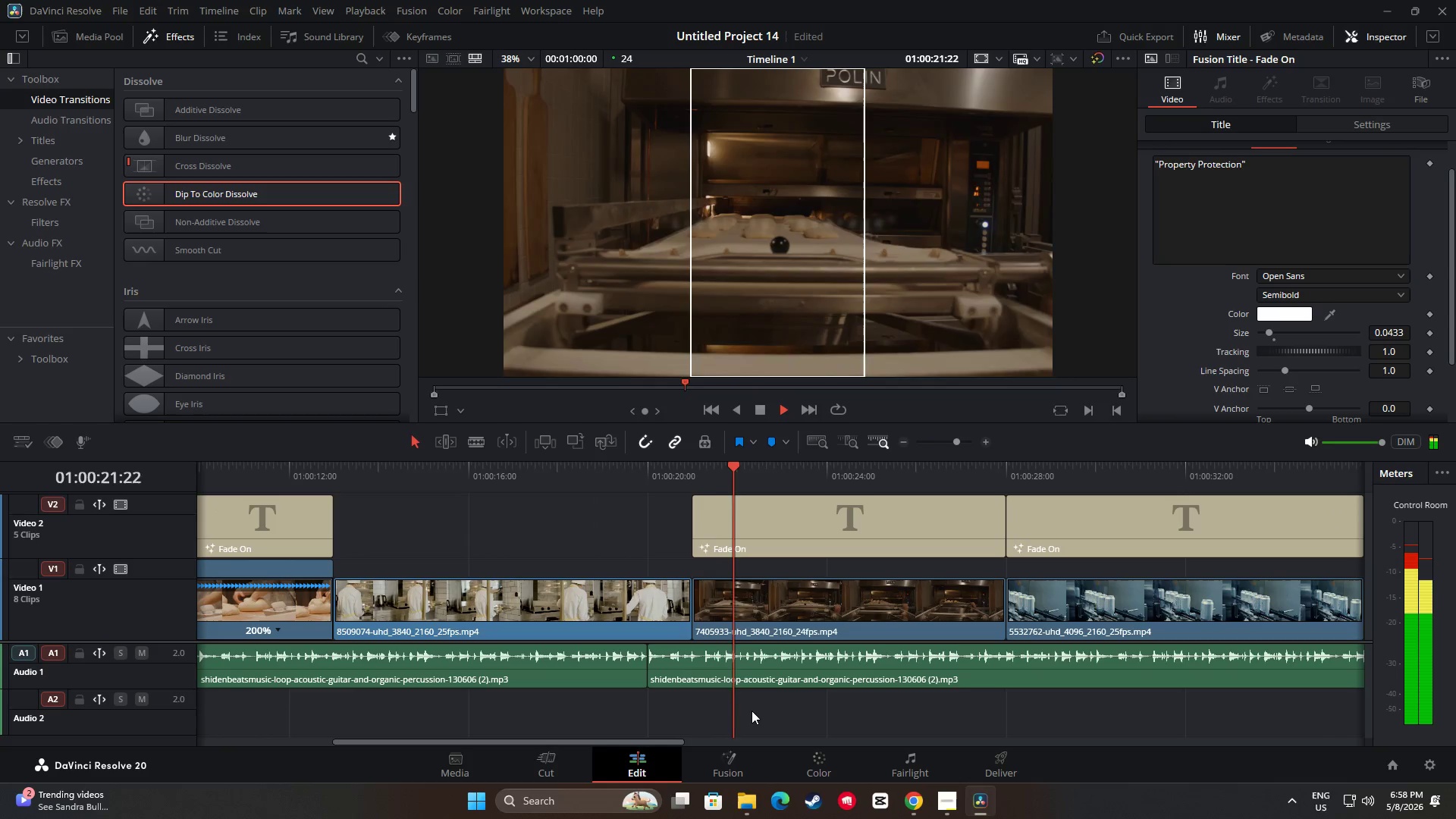 
key(Space)
 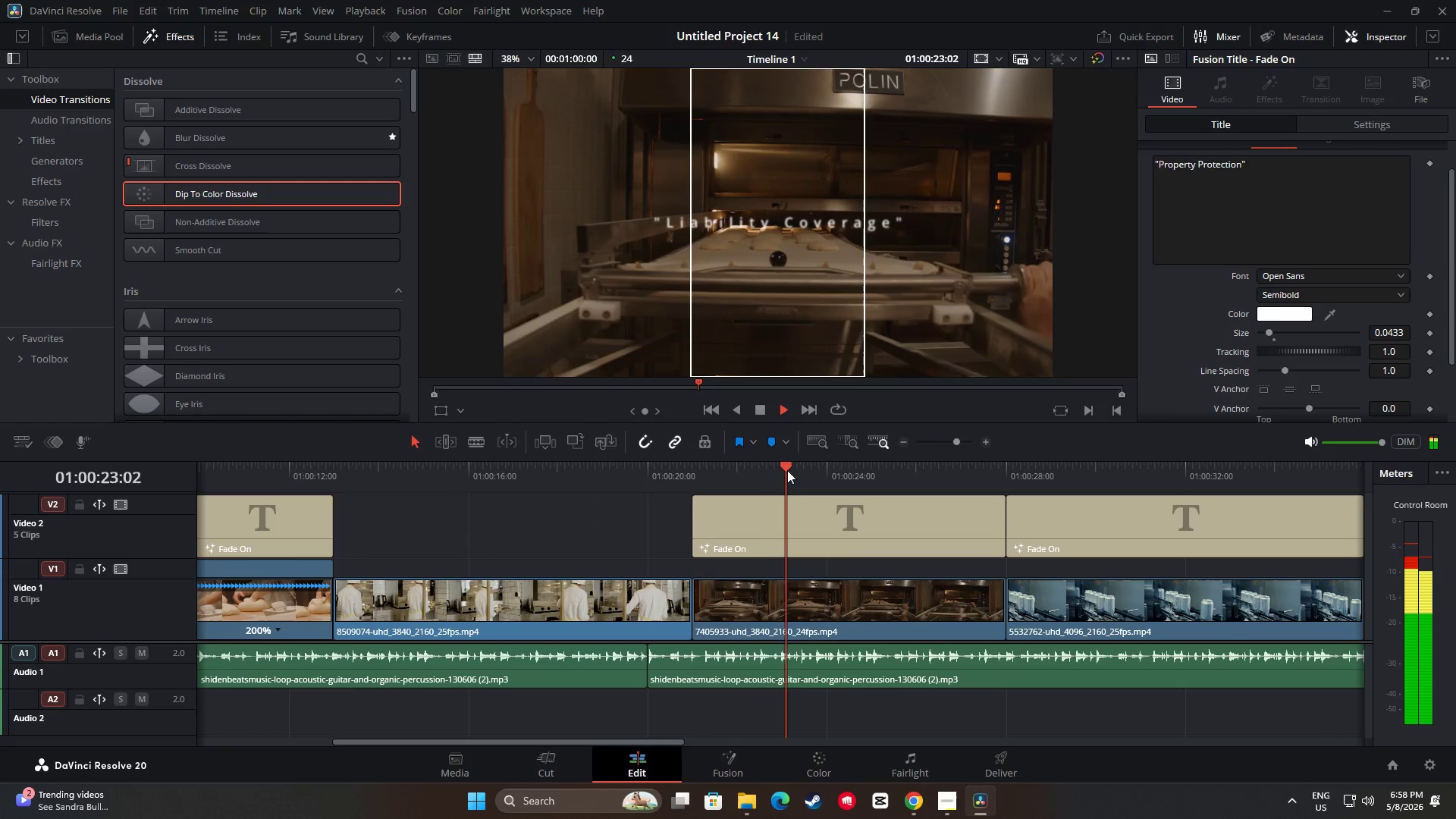 
left_click_drag(start_coordinate=[781, 469], to_coordinate=[557, 475])
 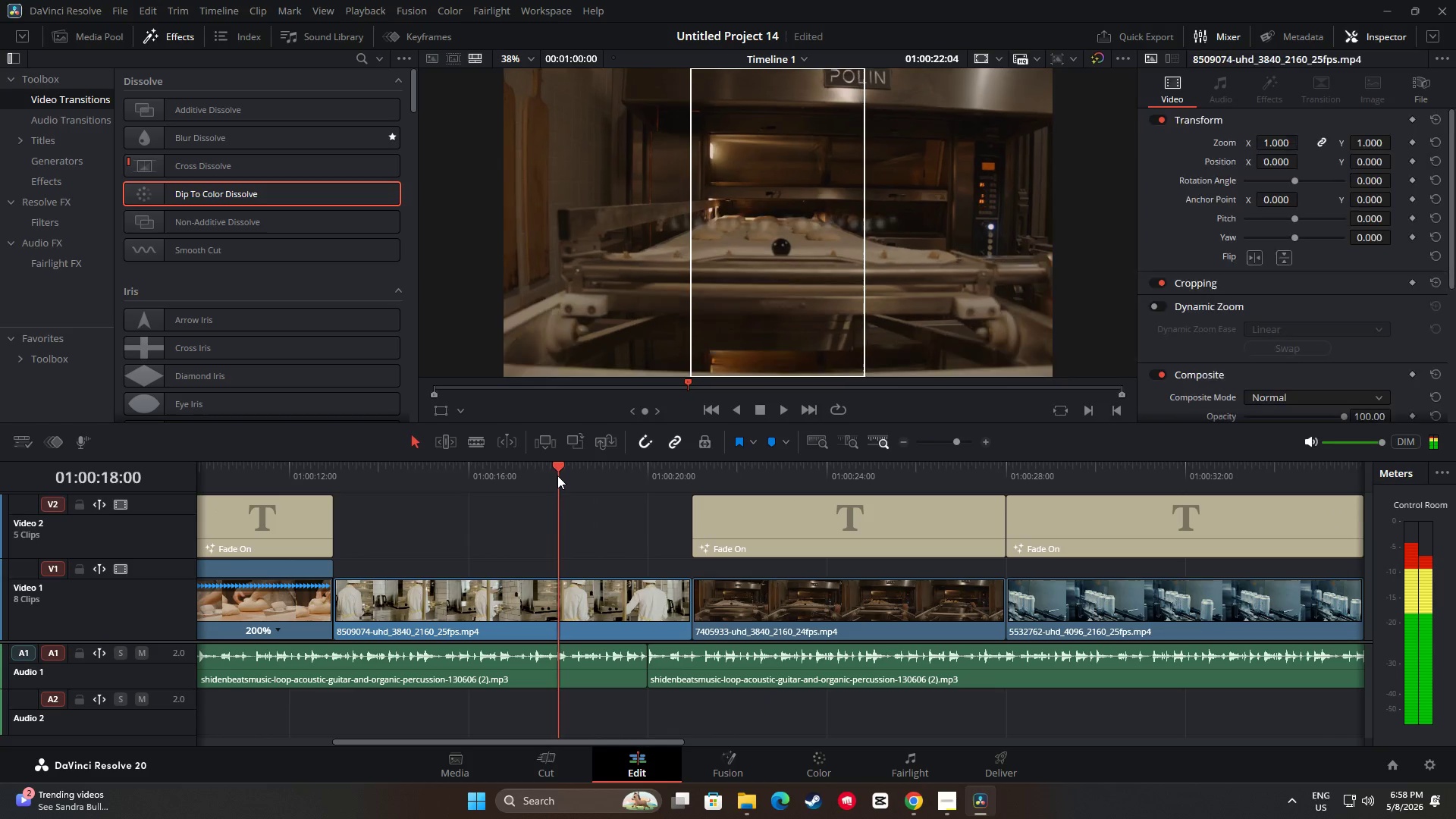 
key(Space)
 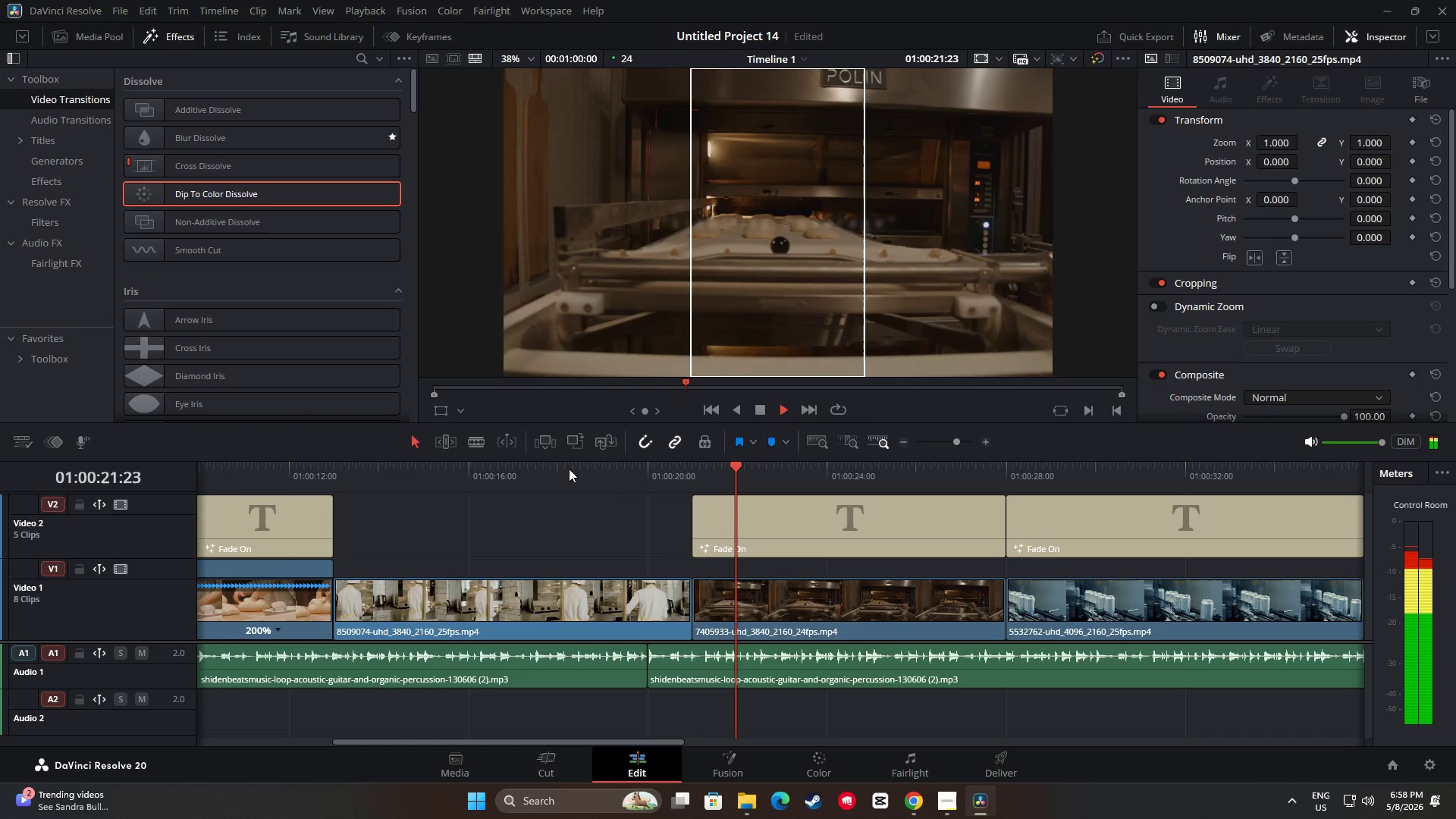 
wait(9.25)
 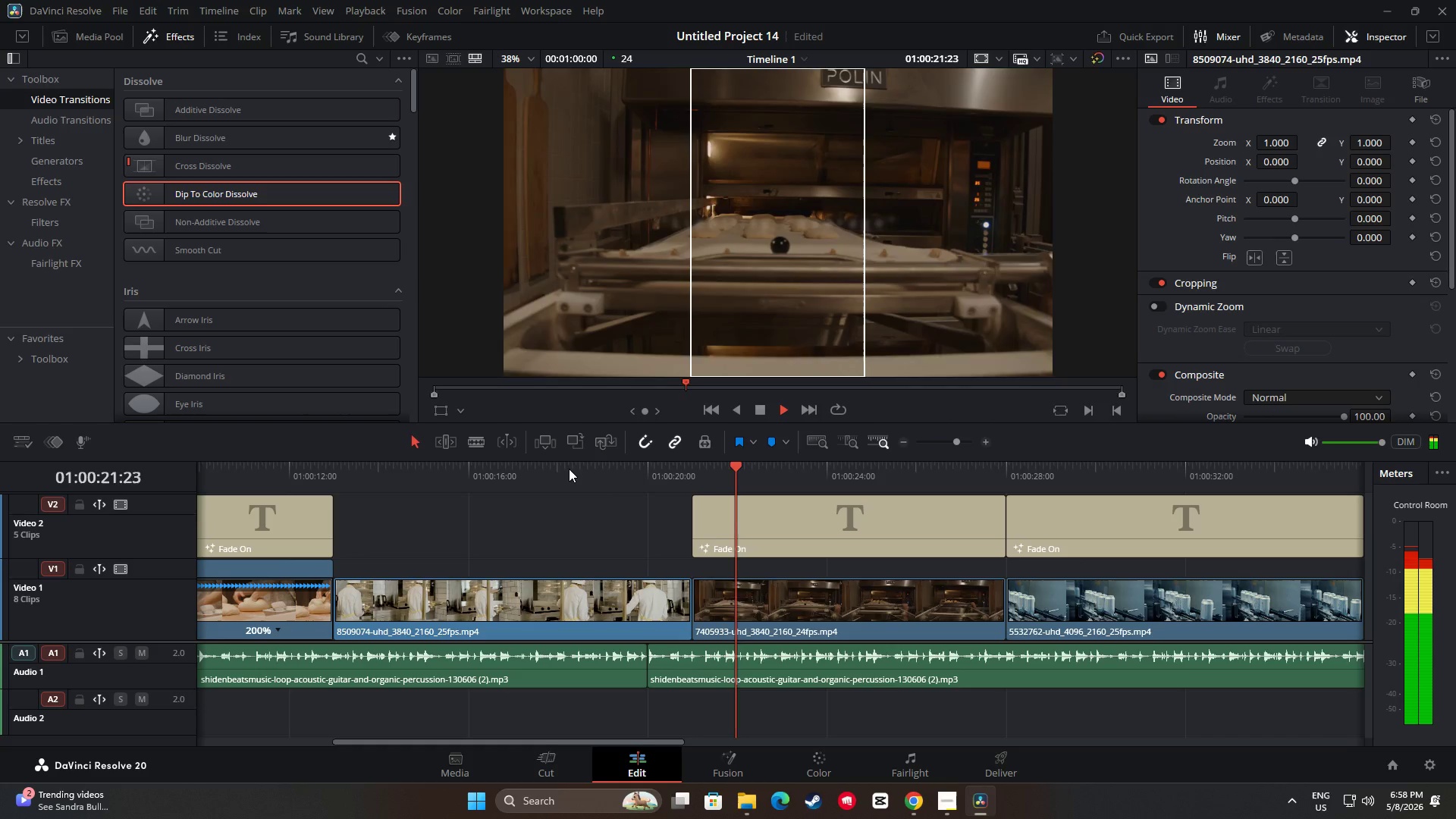 
left_click_drag(start_coordinate=[679, 741], to_coordinate=[852, 725])
 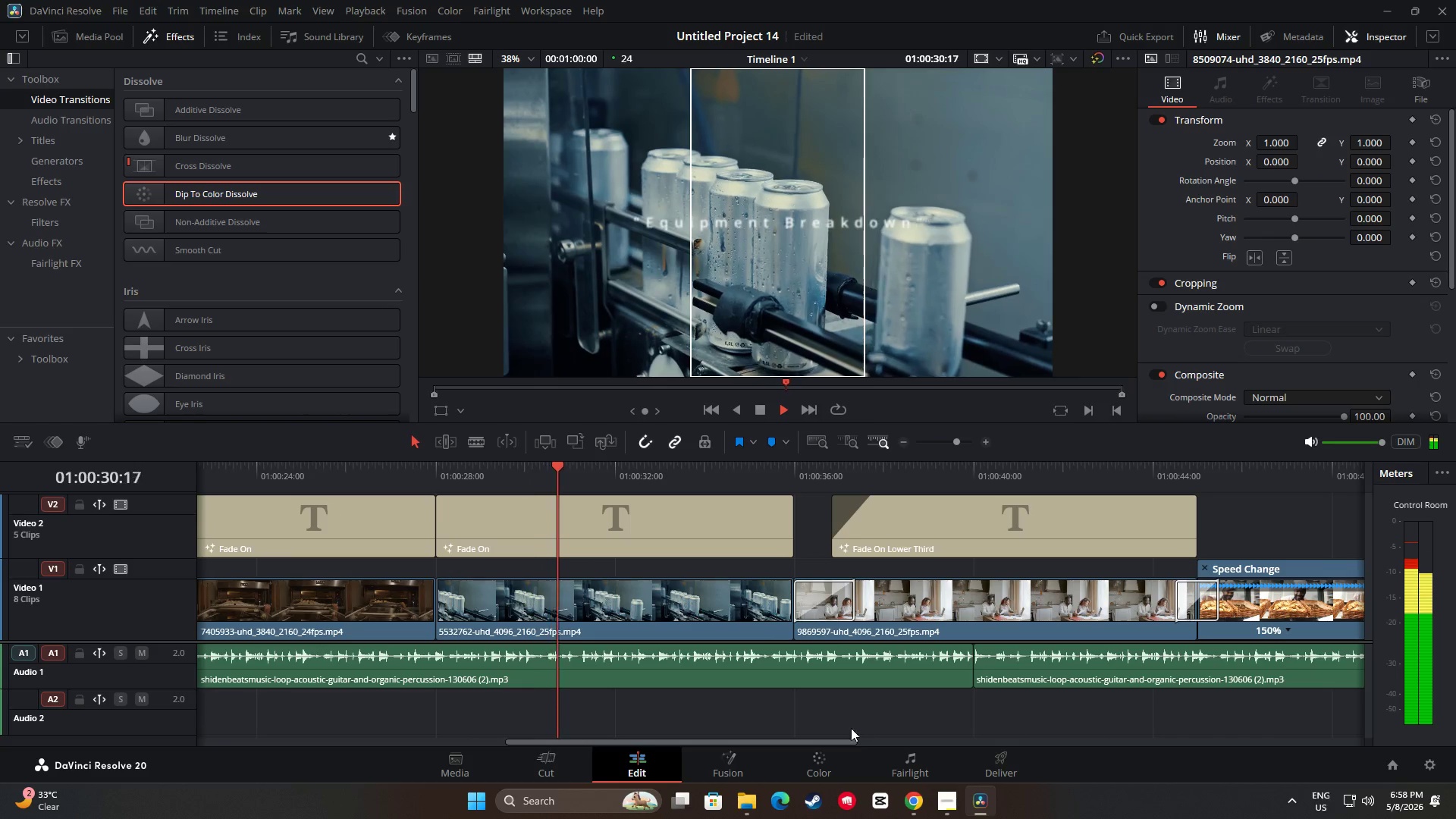 
left_click_drag(start_coordinate=[847, 740], to_coordinate=[900, 743])
 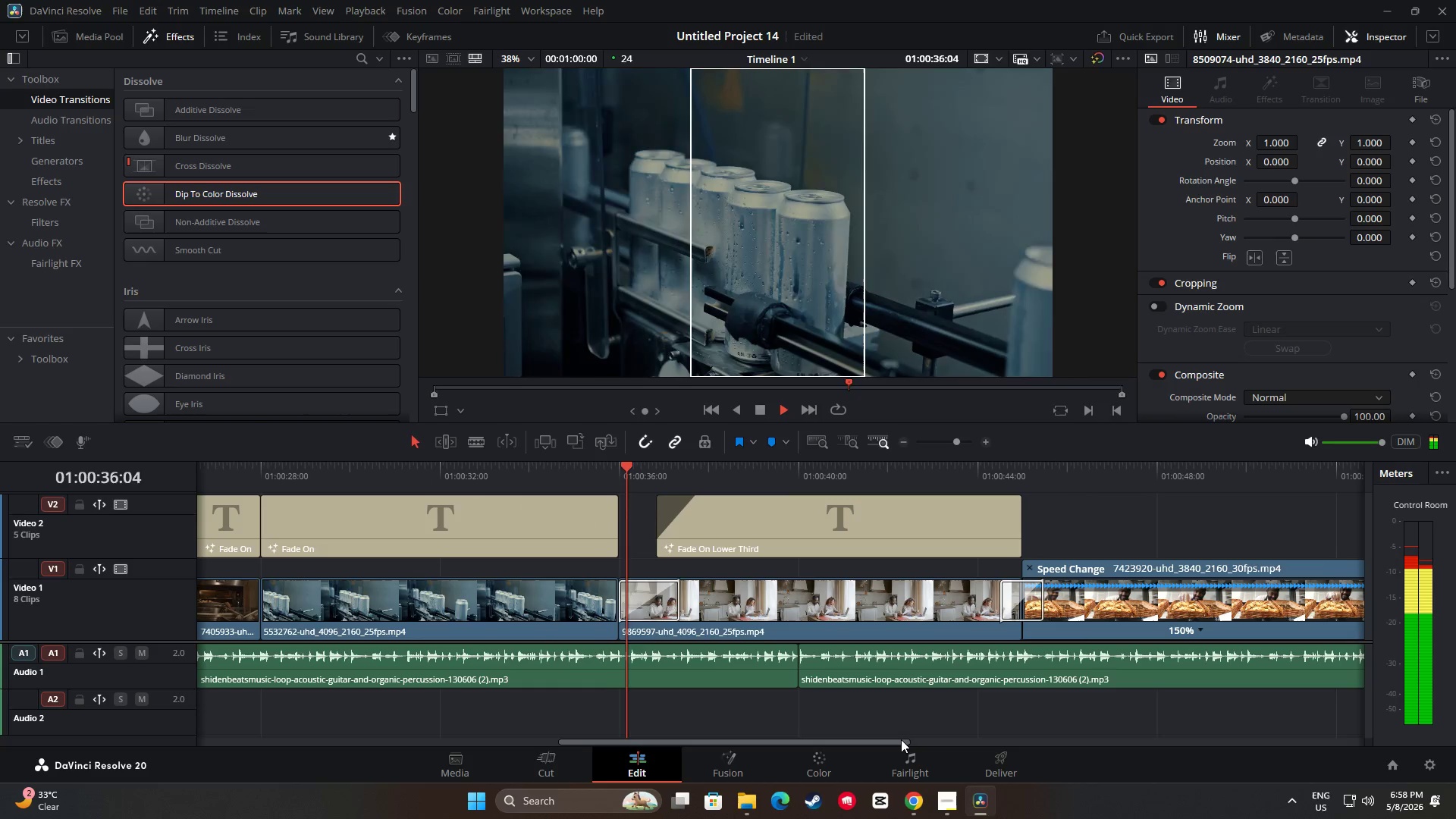 
wait(5.81)
 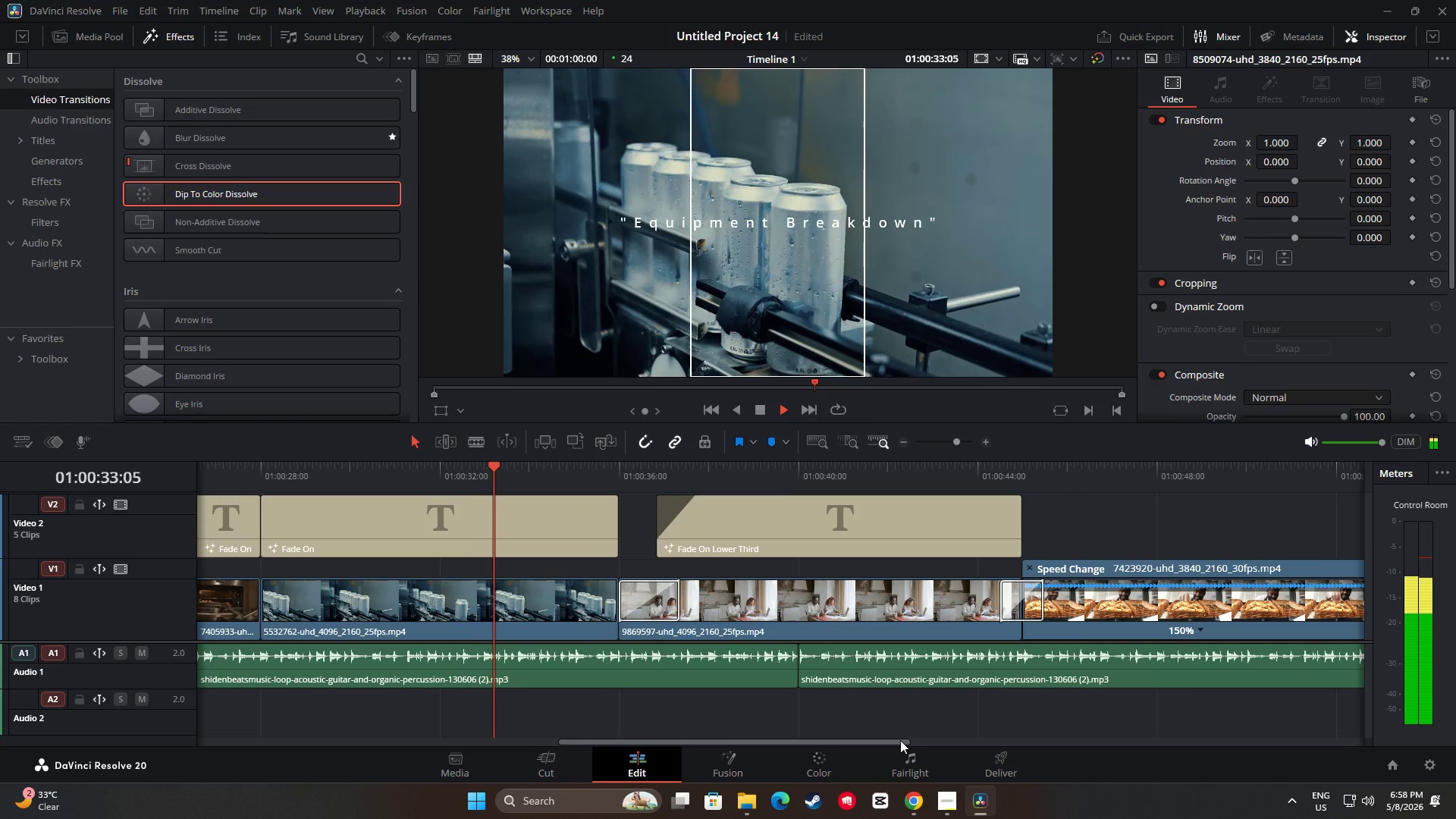 
key(Space)
 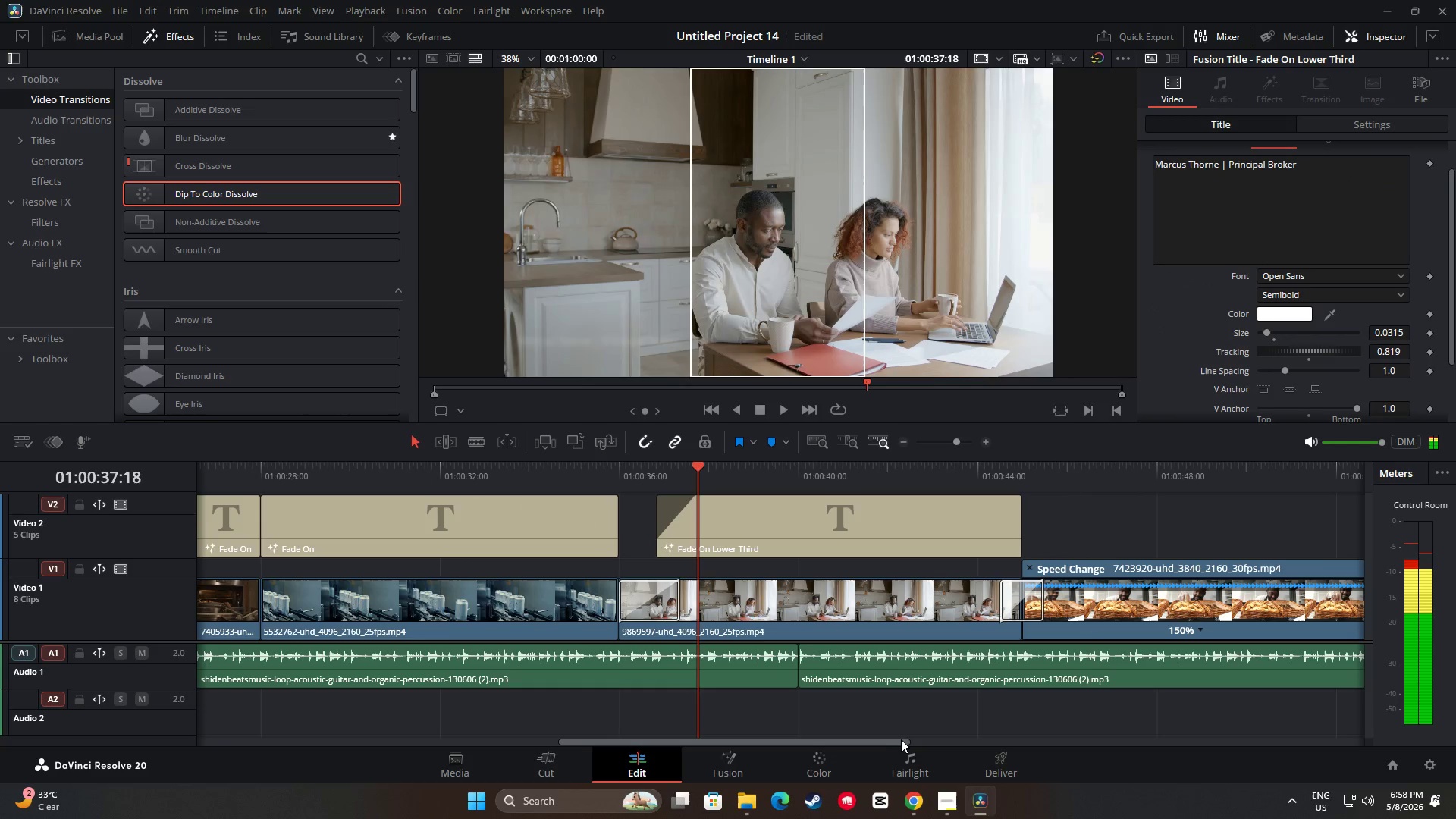 
key(Space)
 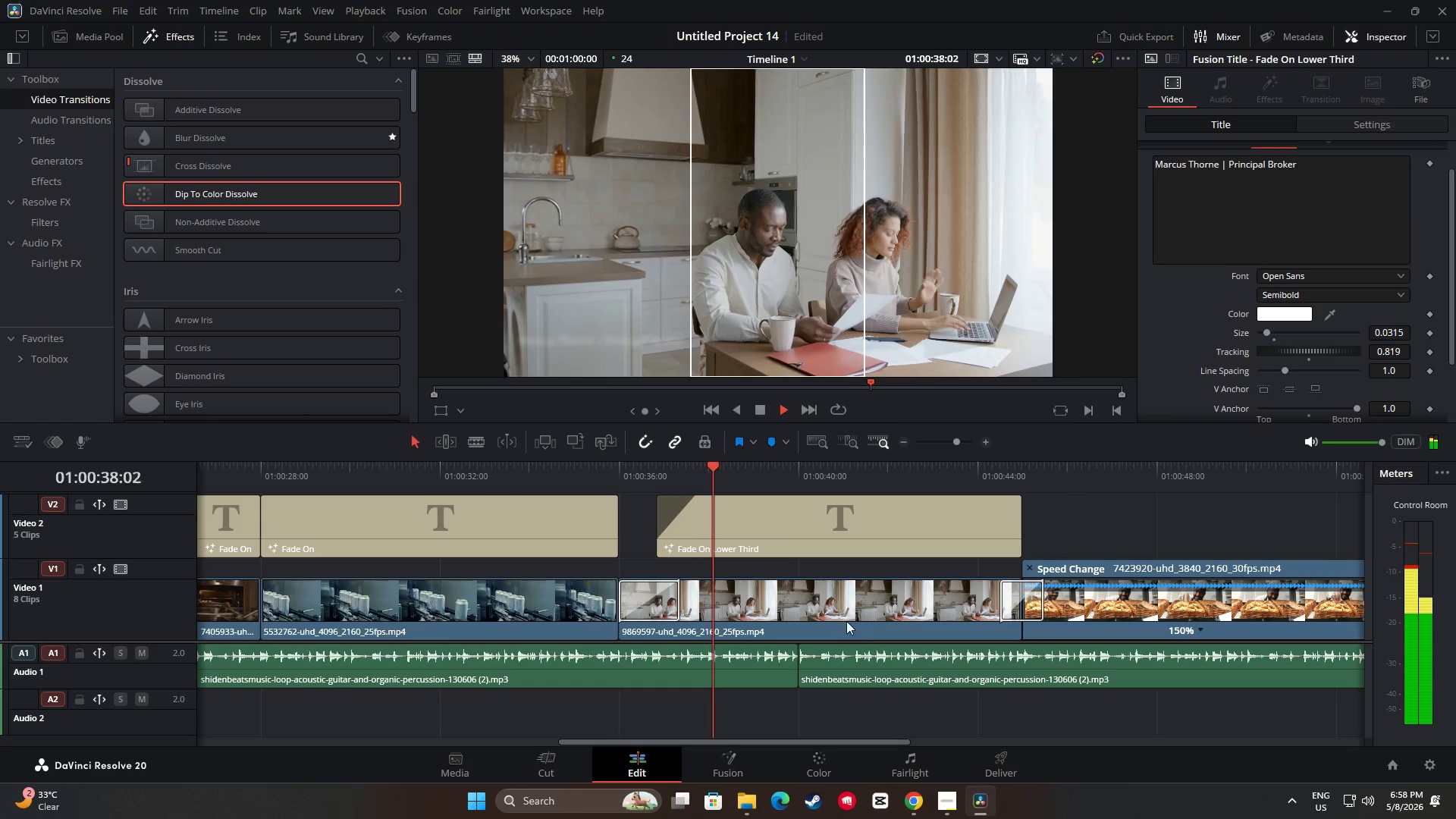 
key(Space)
 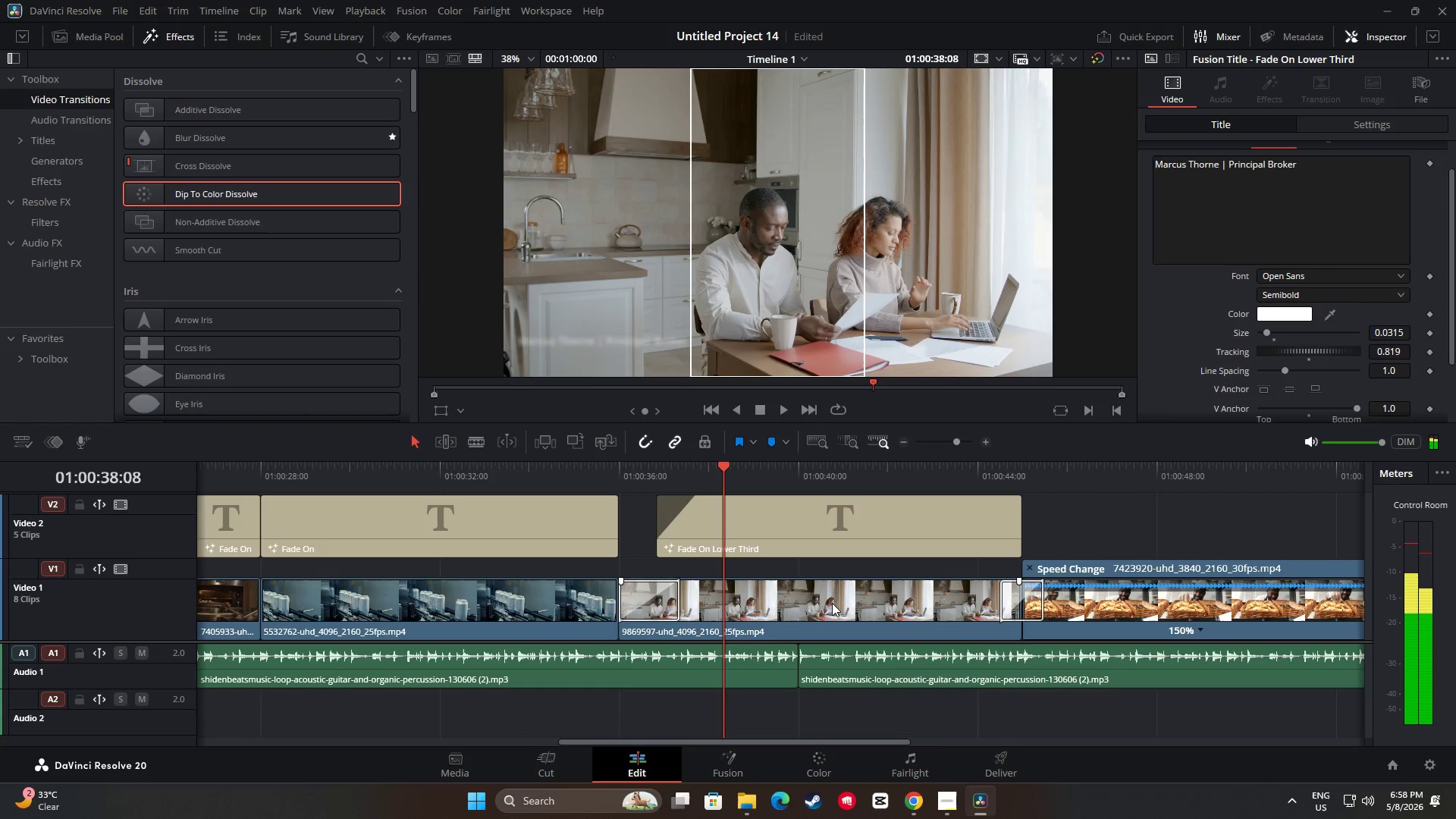 
left_click([832, 603])
 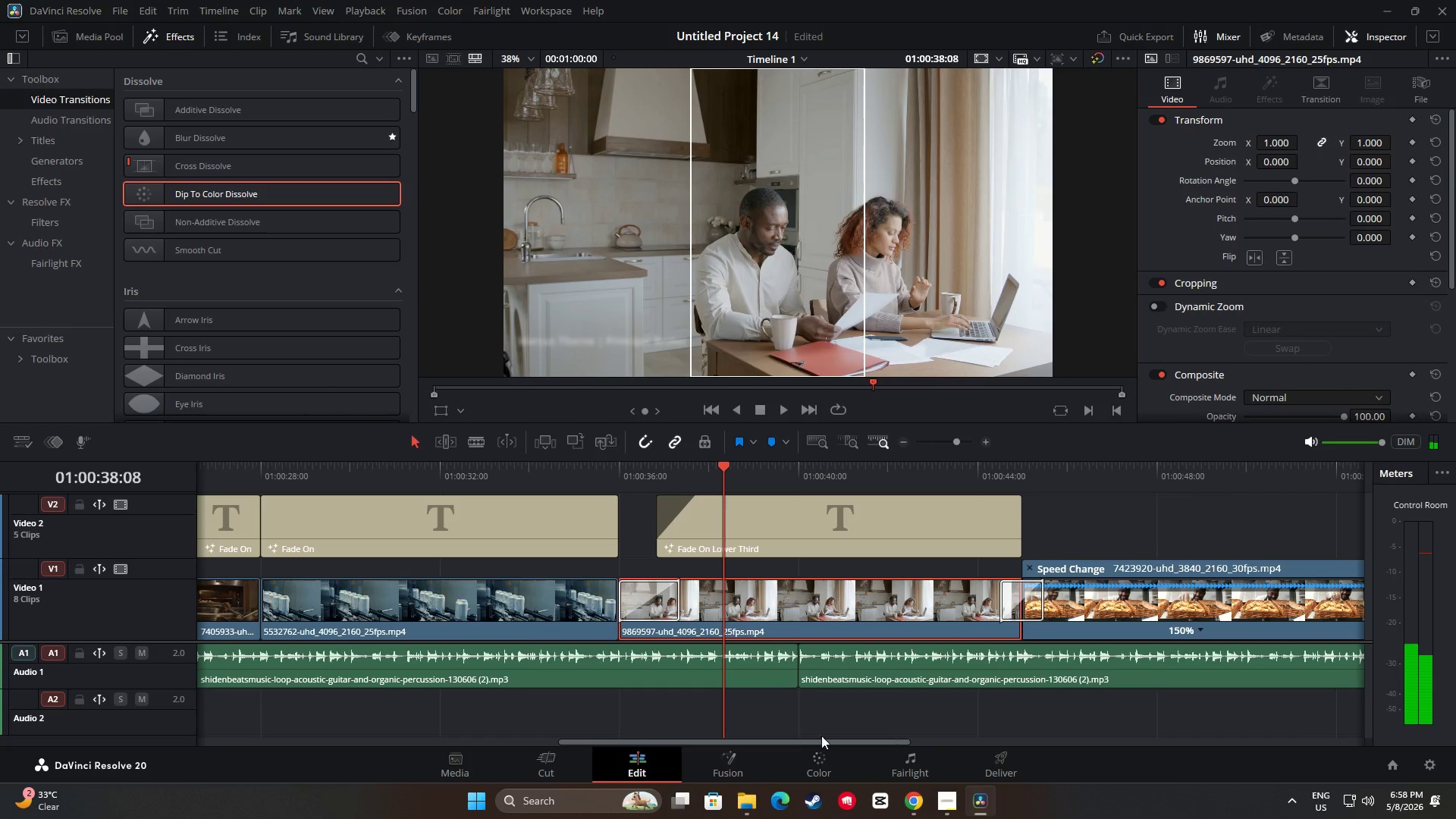 
left_click_drag(start_coordinate=[826, 744], to_coordinate=[849, 747])
 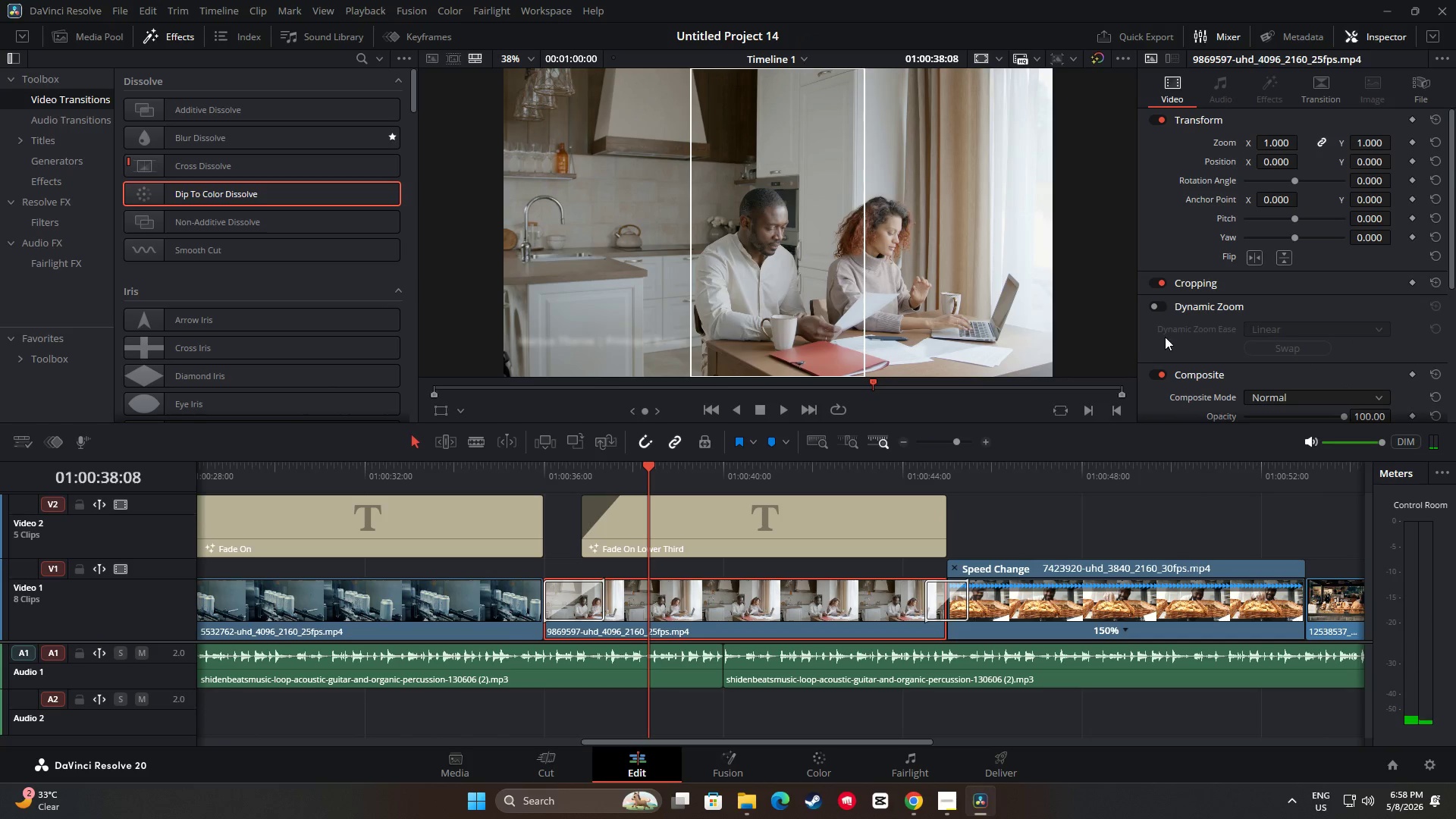 
left_click([1161, 304])
 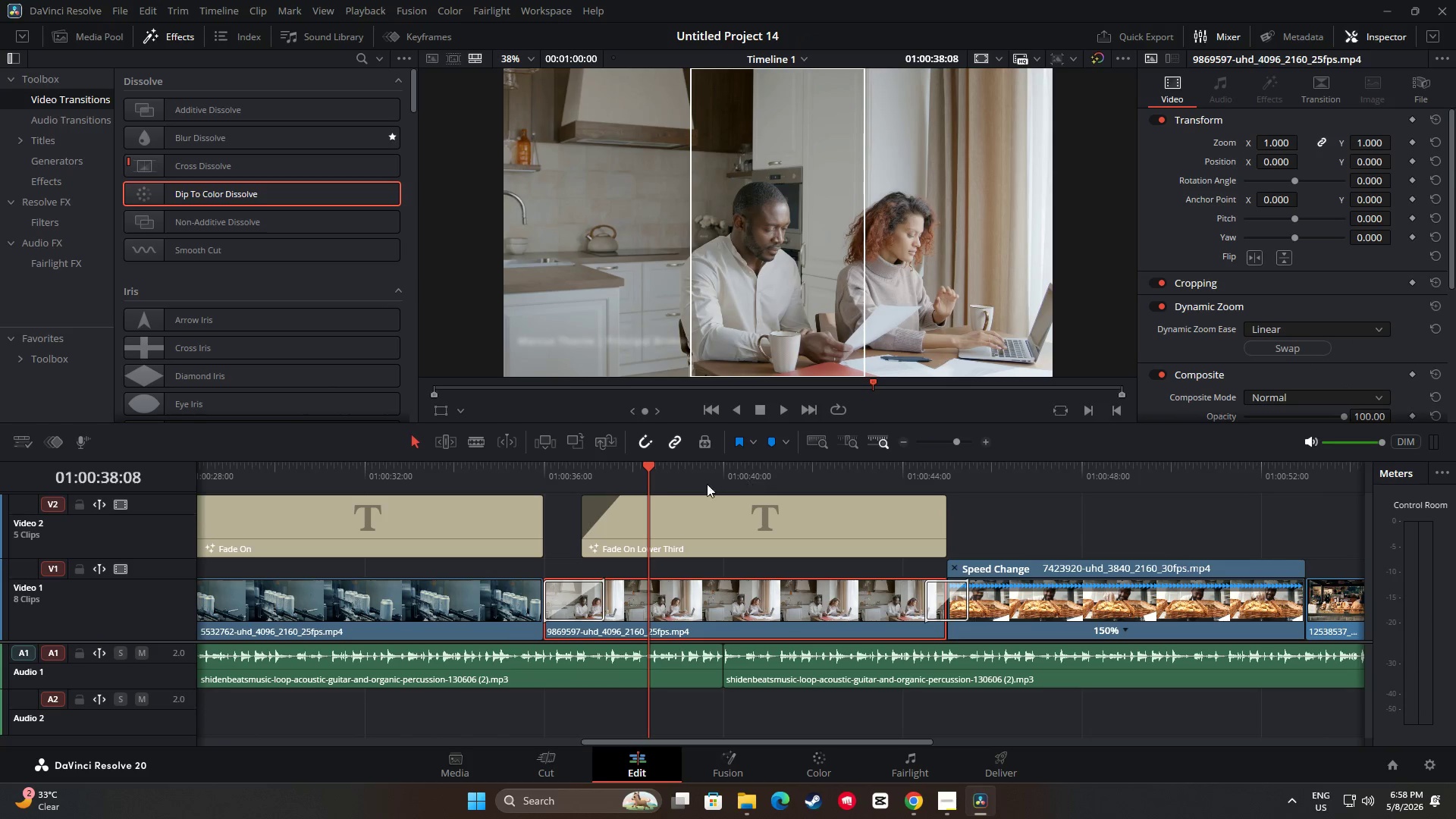 
left_click_drag(start_coordinate=[648, 471], to_coordinate=[538, 475])
 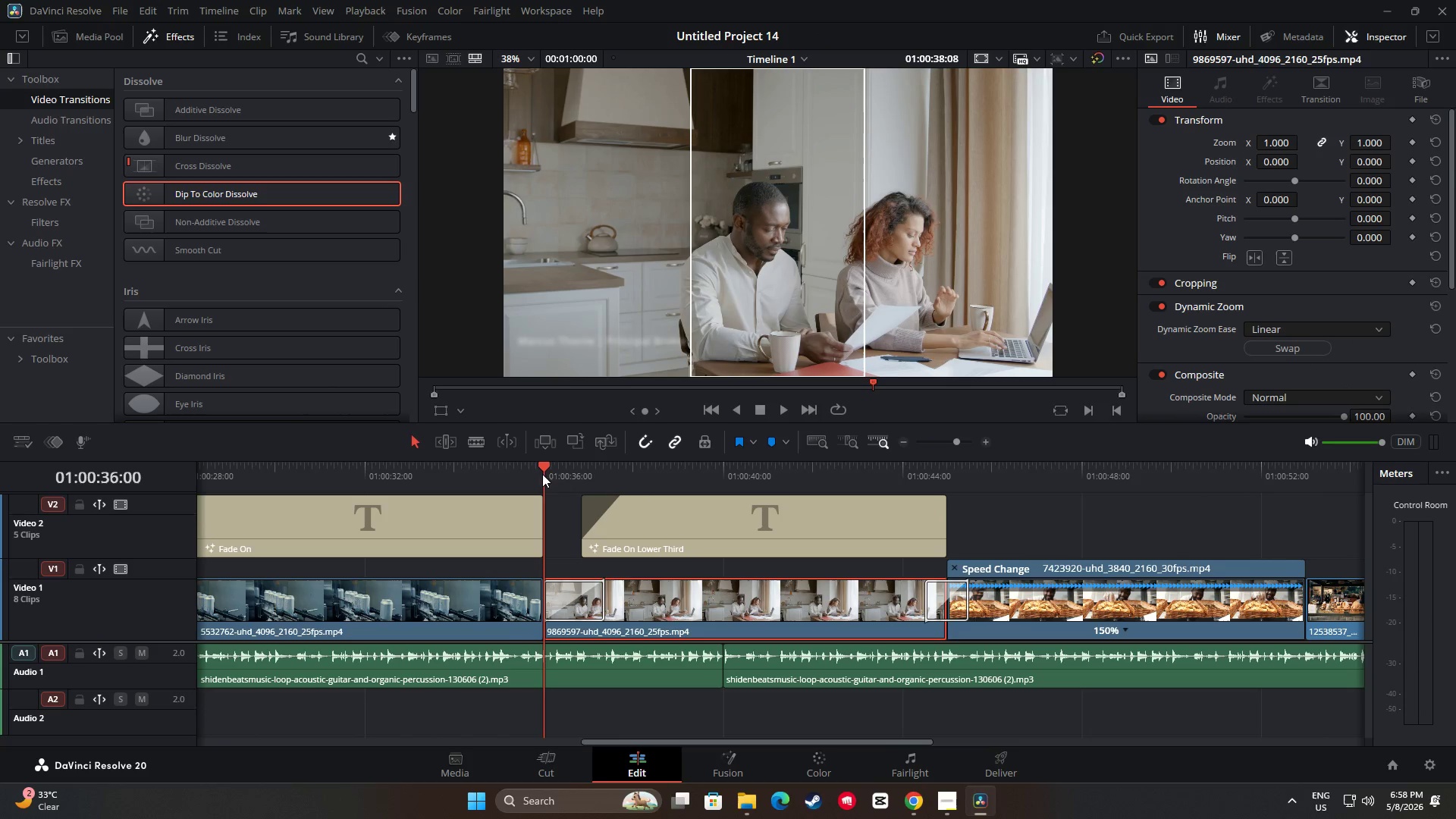 
key(Space)
 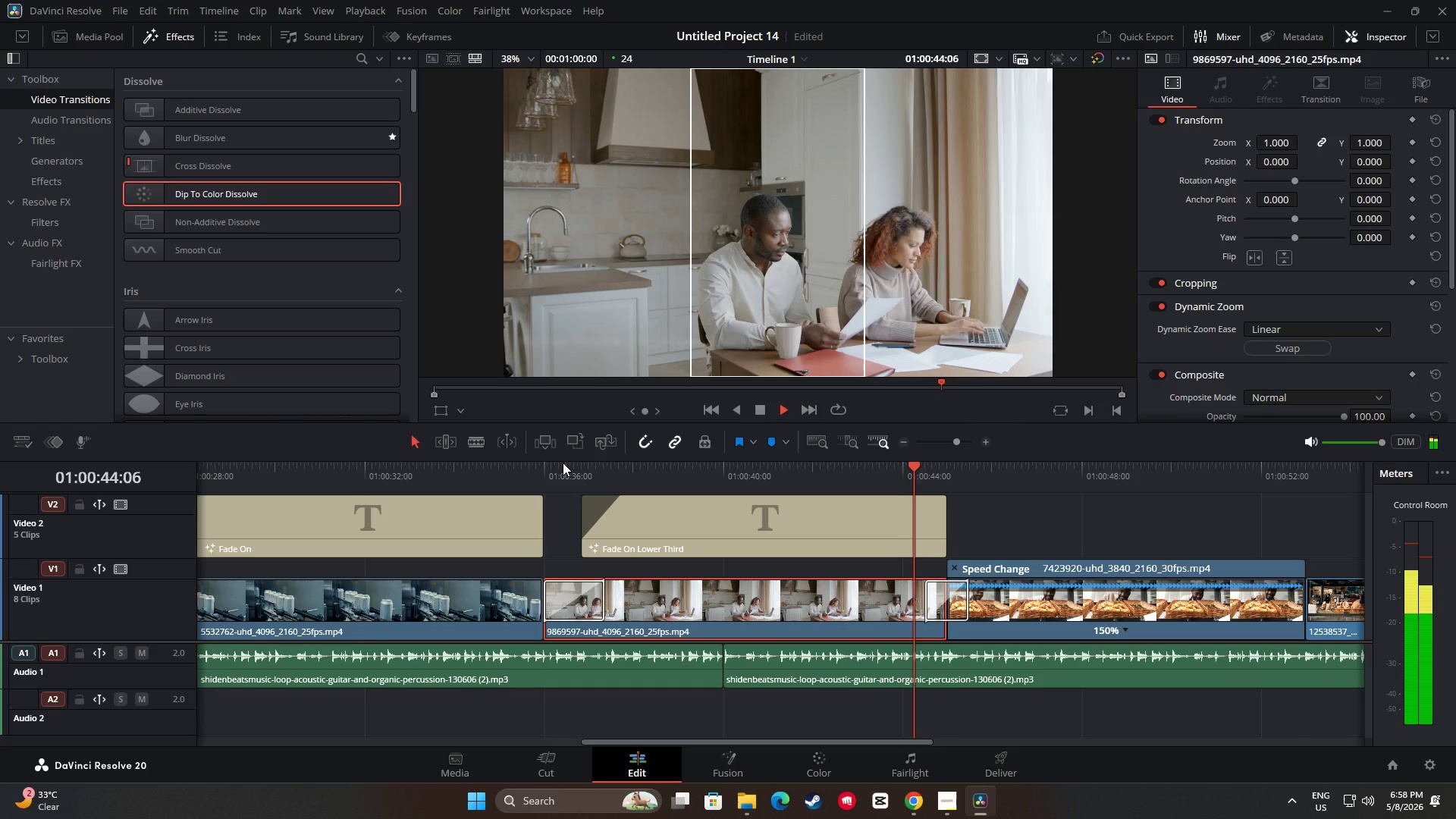 
wait(13.77)
 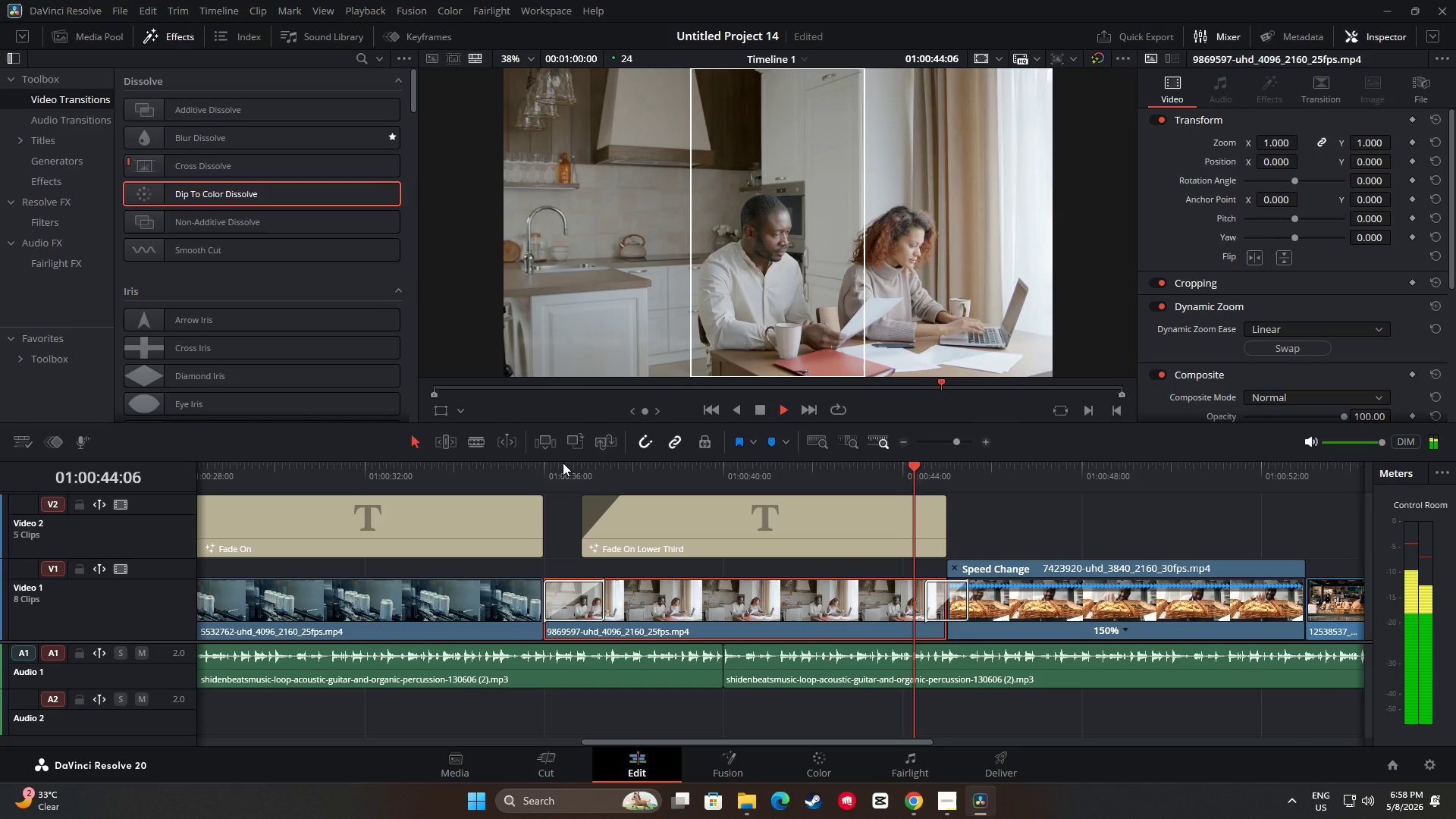 
left_click_drag(start_coordinate=[901, 739], to_coordinate=[1021, 736])
 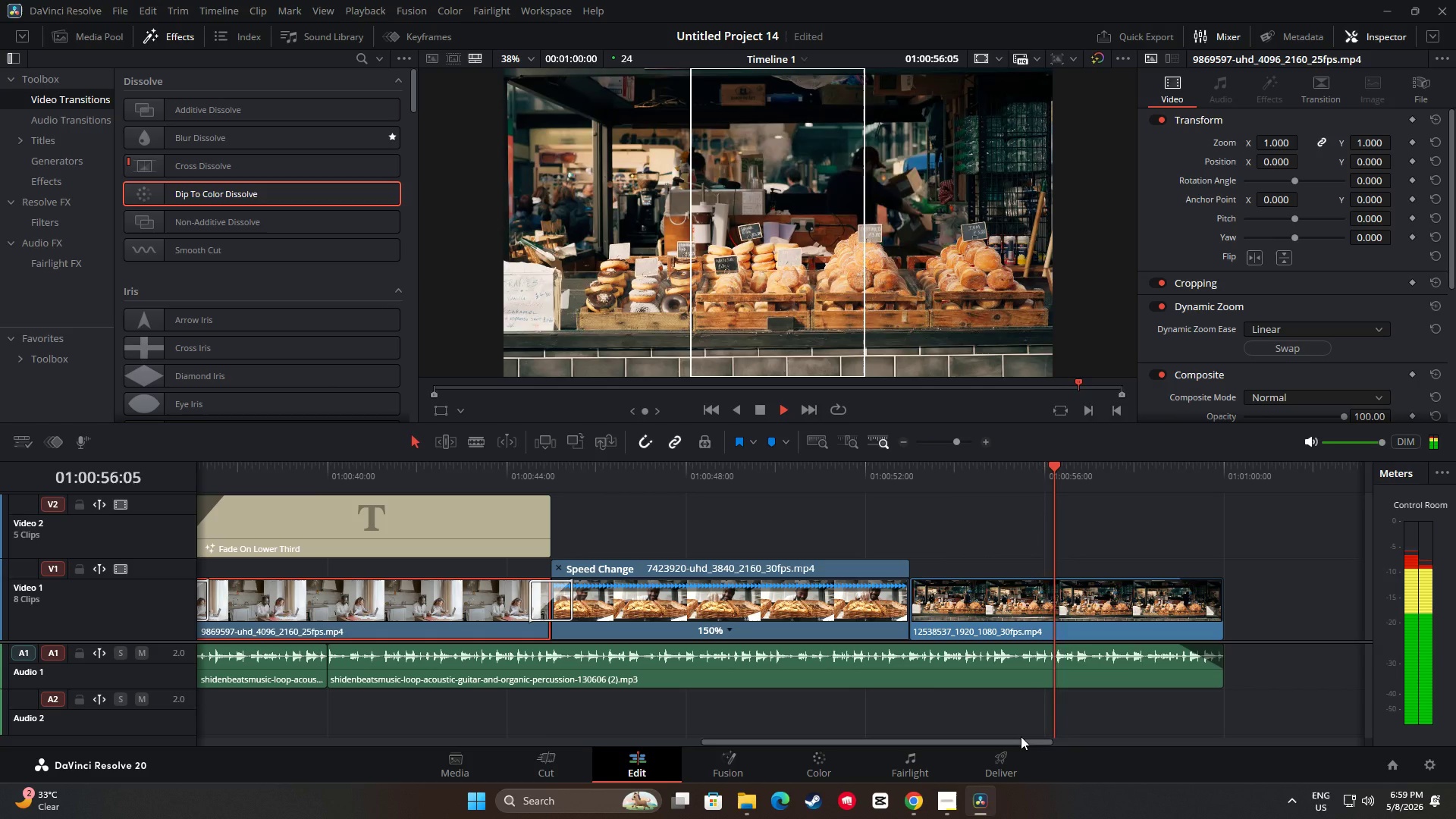 
wait(5.34)
 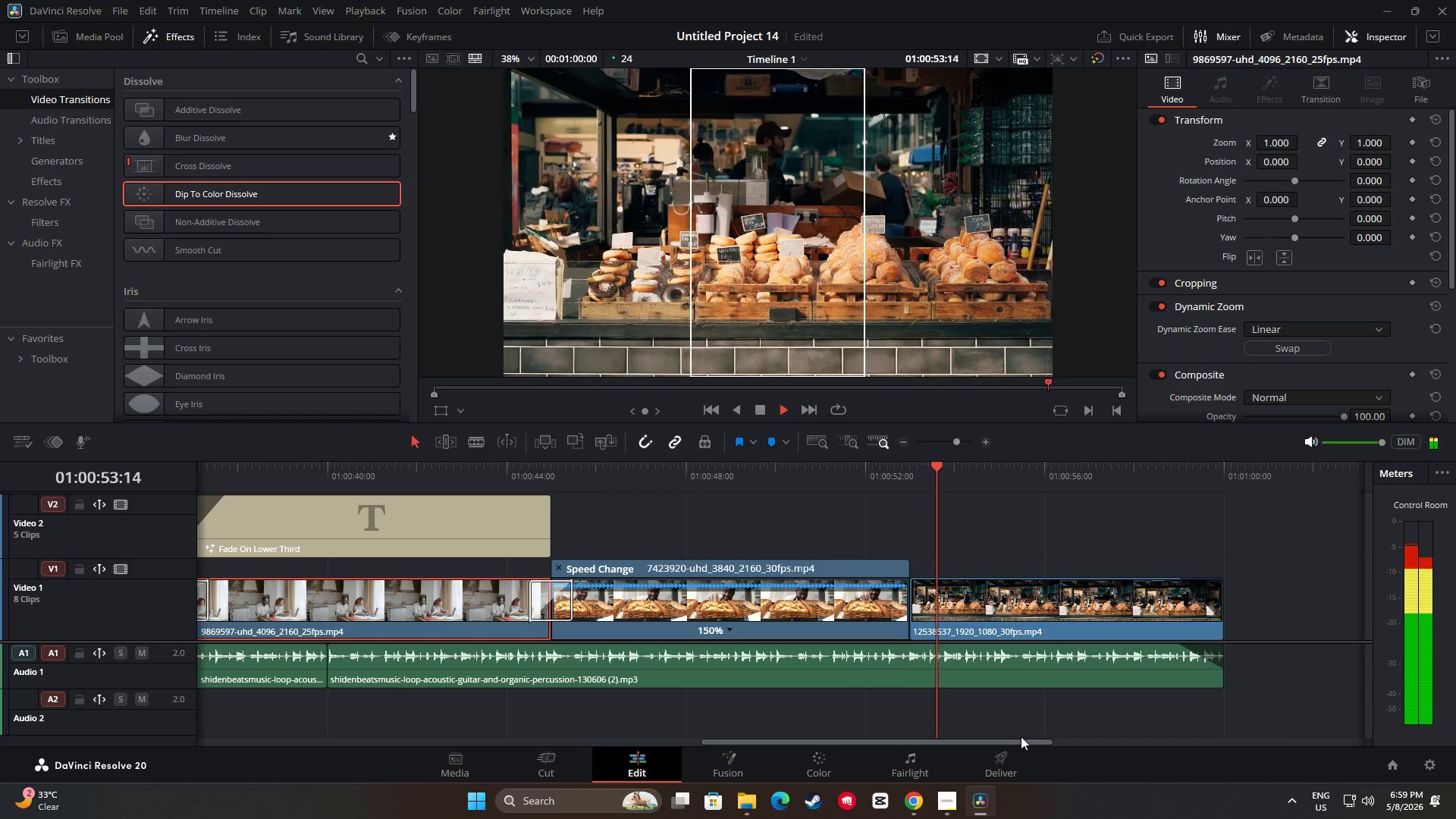 
key(Space)
 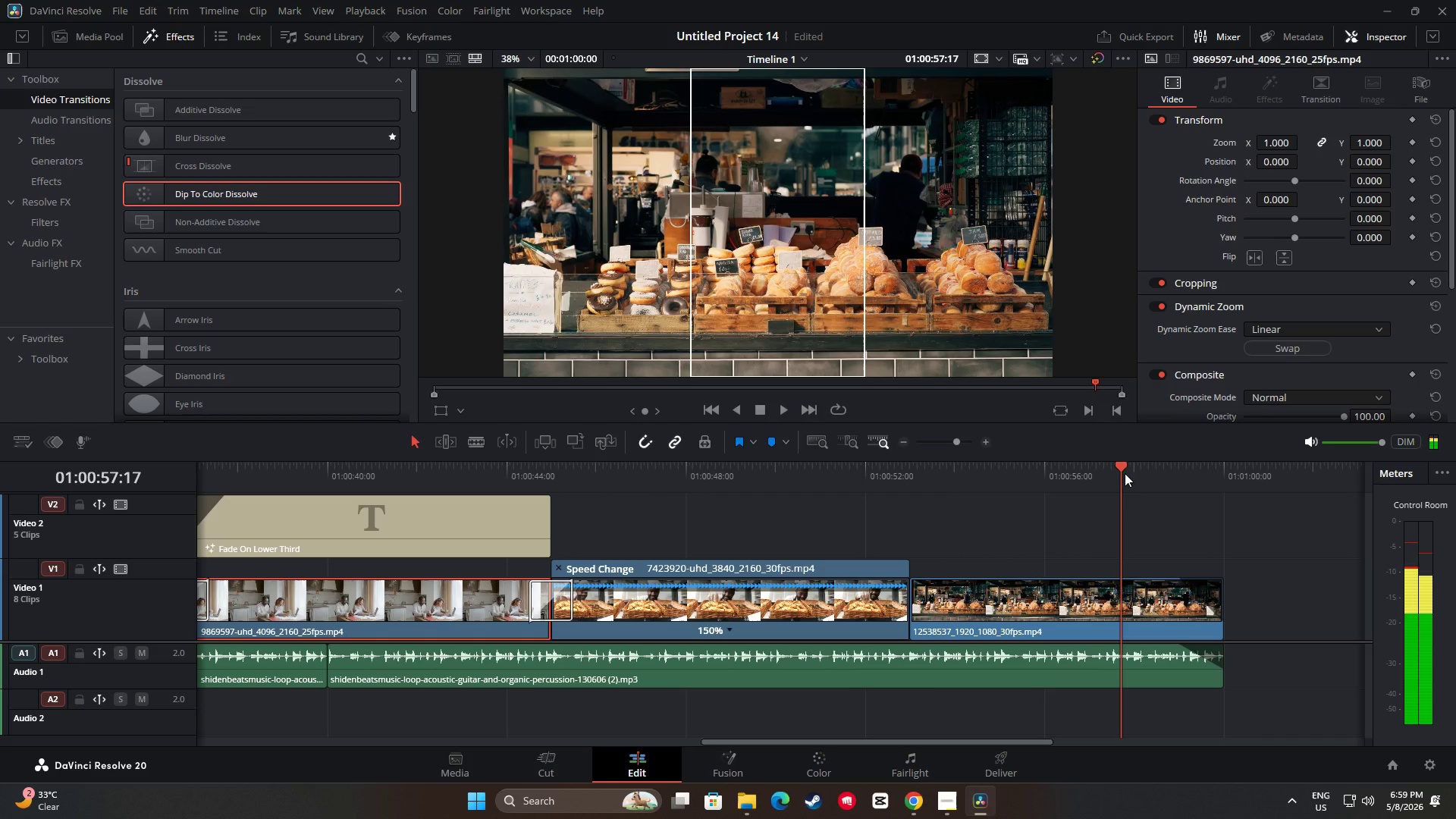 
left_click_drag(start_coordinate=[1114, 462], to_coordinate=[853, 467])
 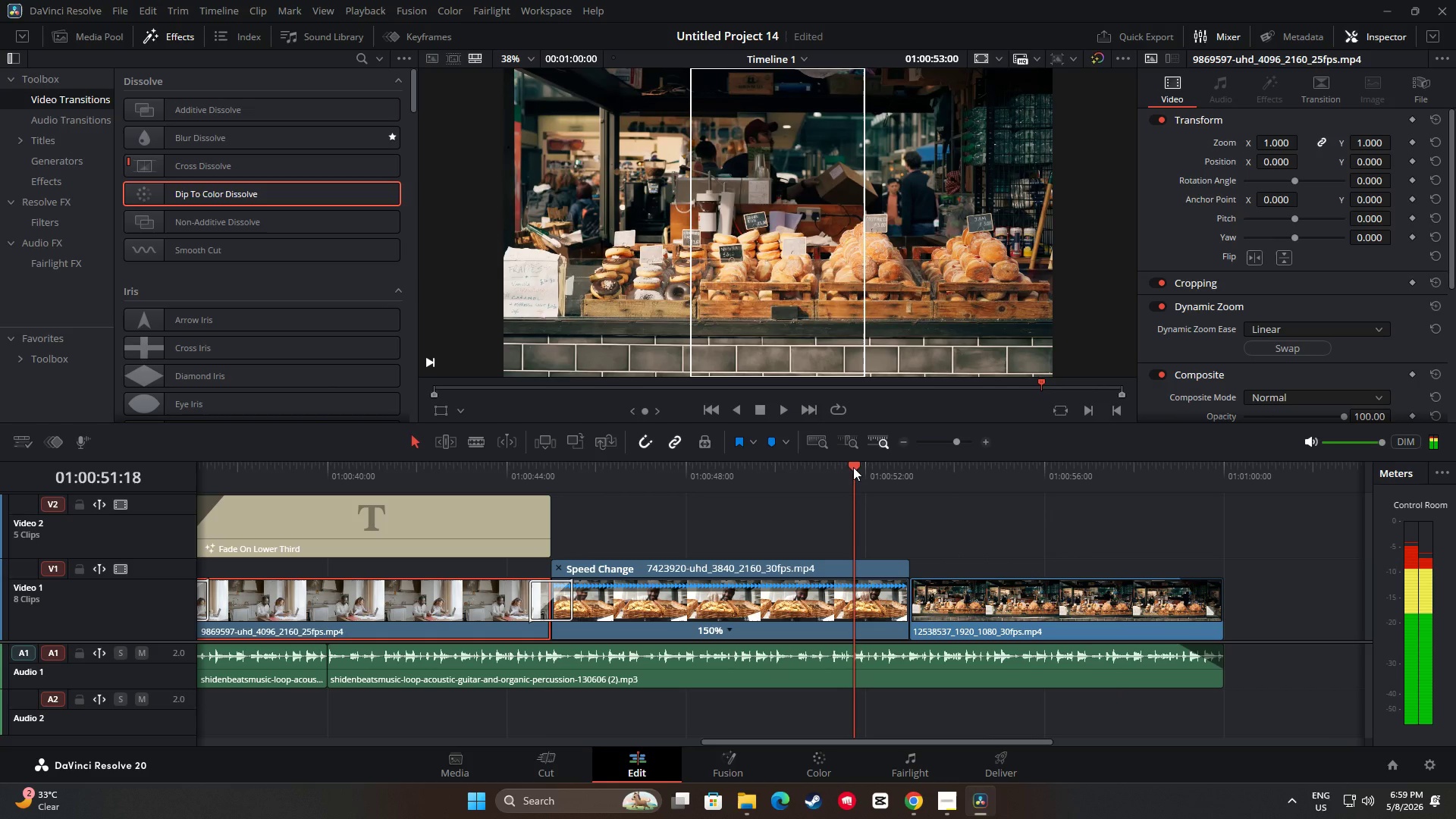 
key(Space)
 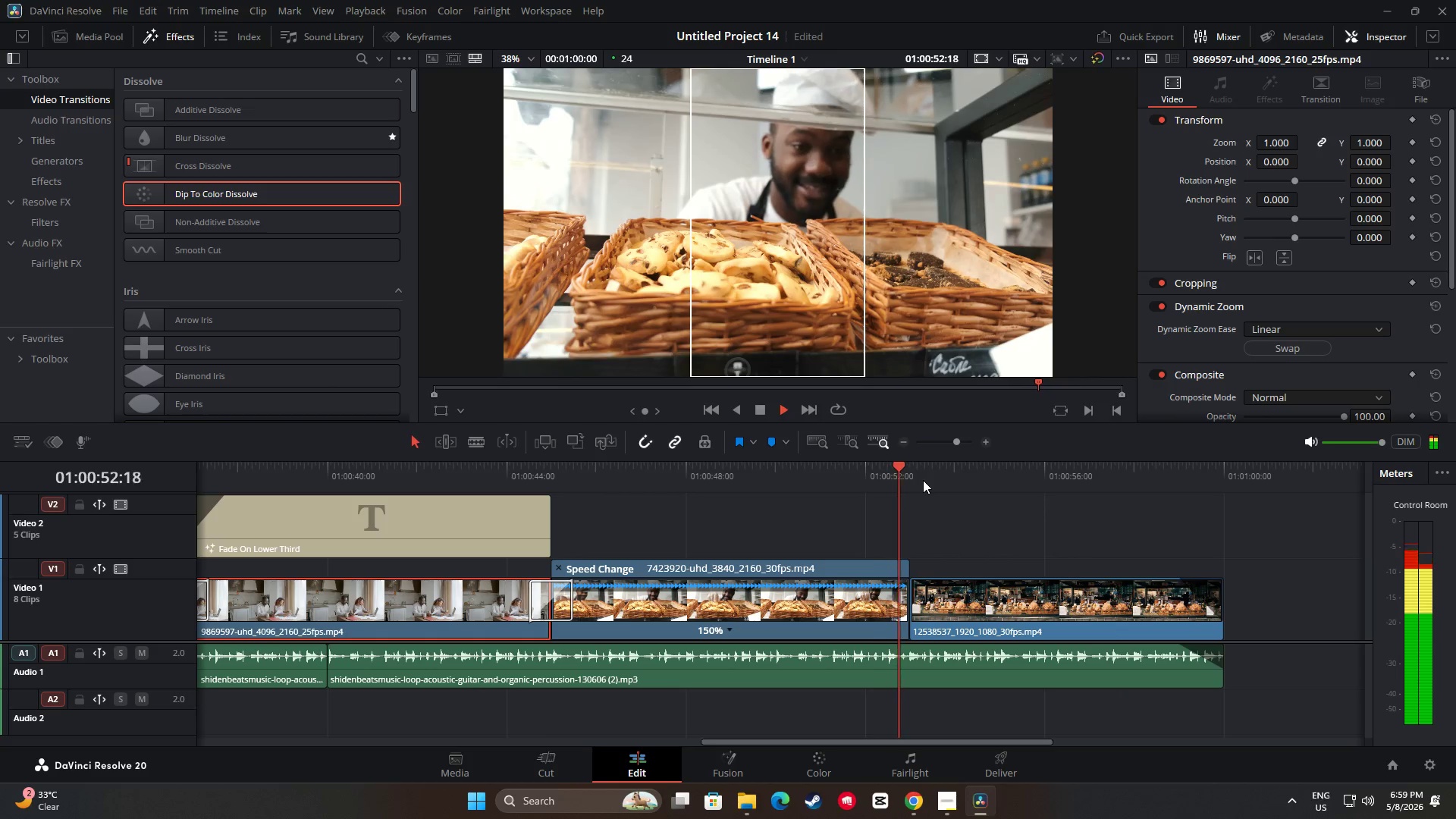 
key(Space)
 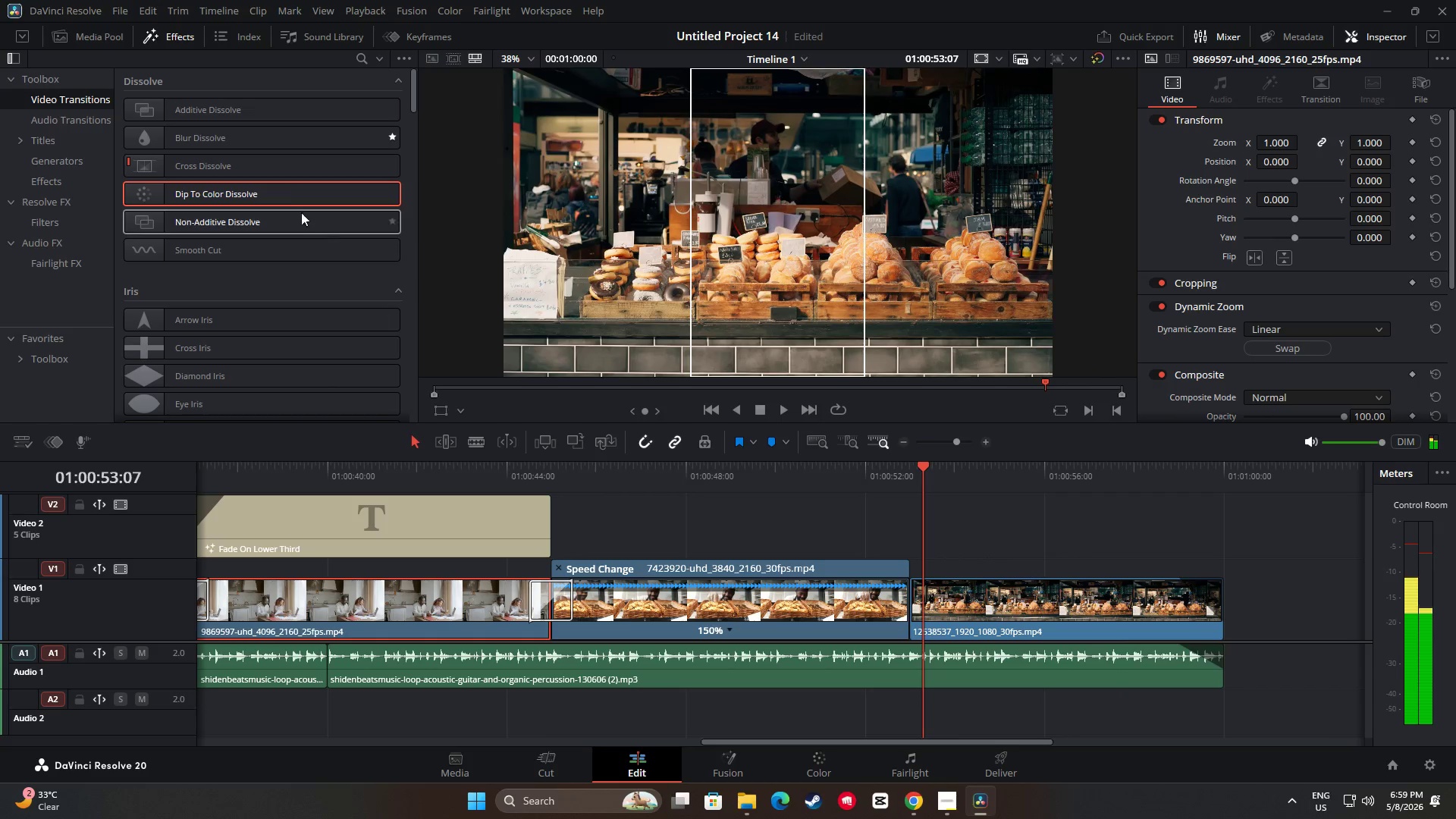 
left_click_drag(start_coordinate=[290, 191], to_coordinate=[930, 605])
 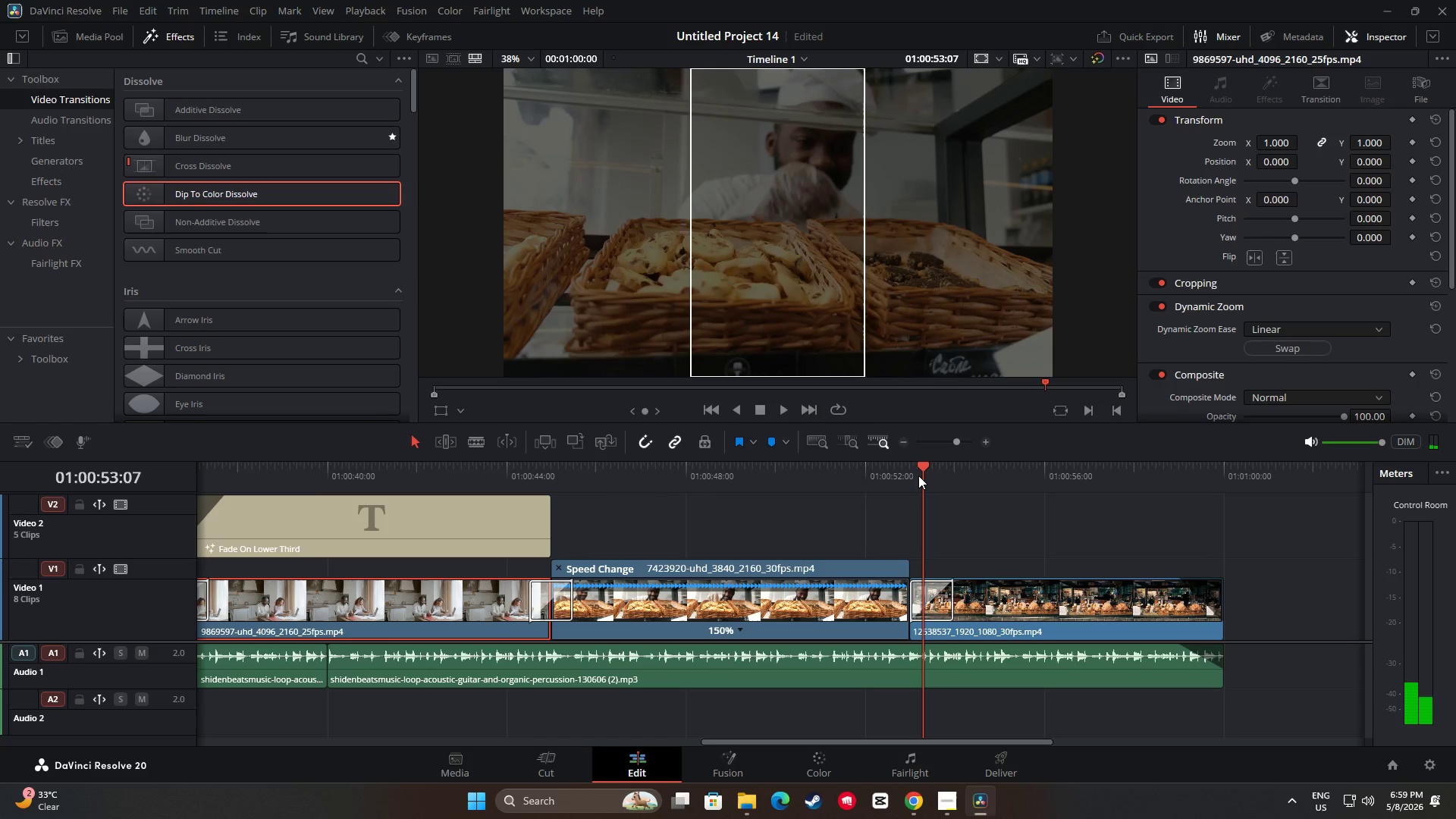 
left_click_drag(start_coordinate=[922, 470], to_coordinate=[825, 469])
 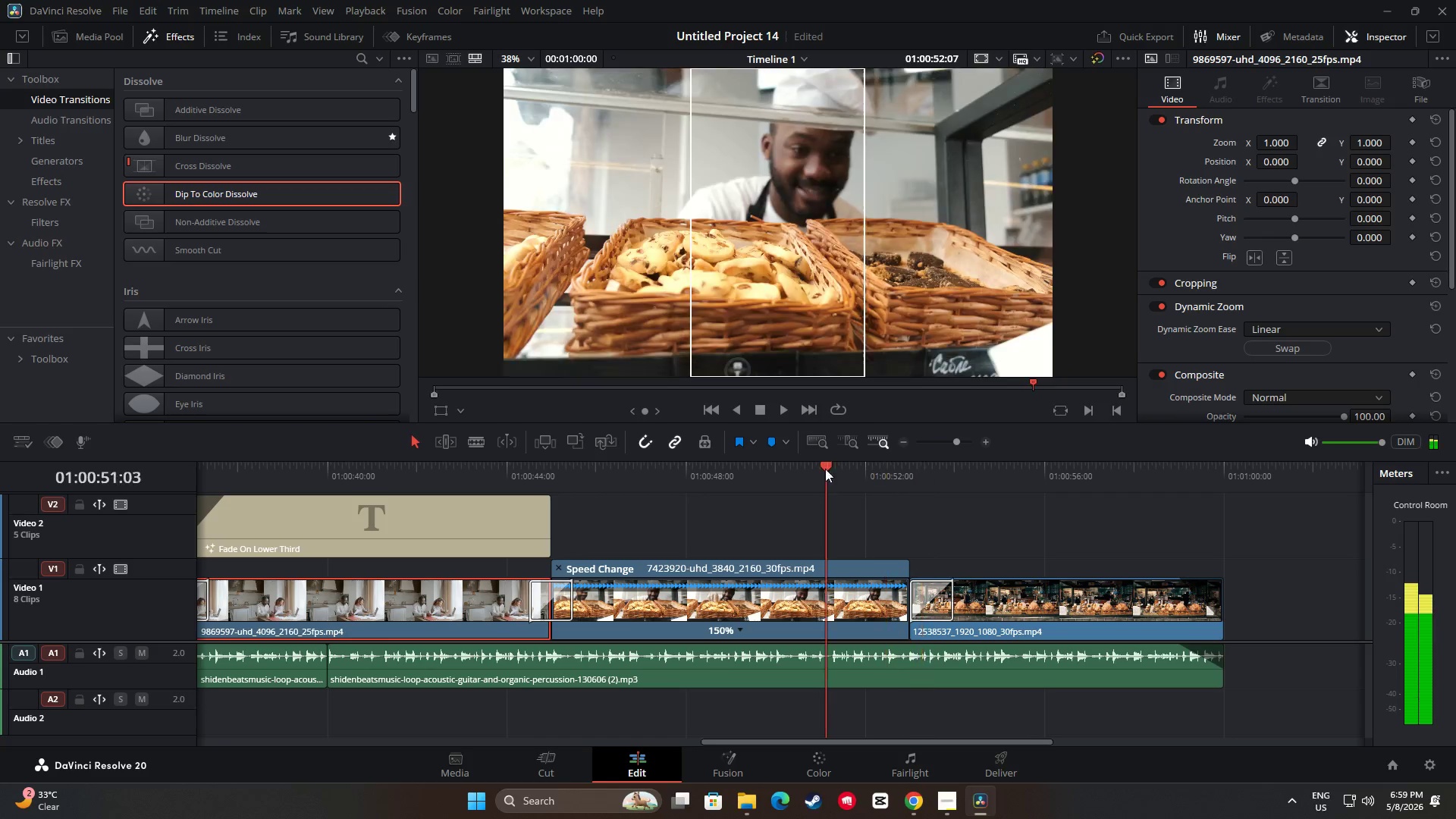 
key(Space)
 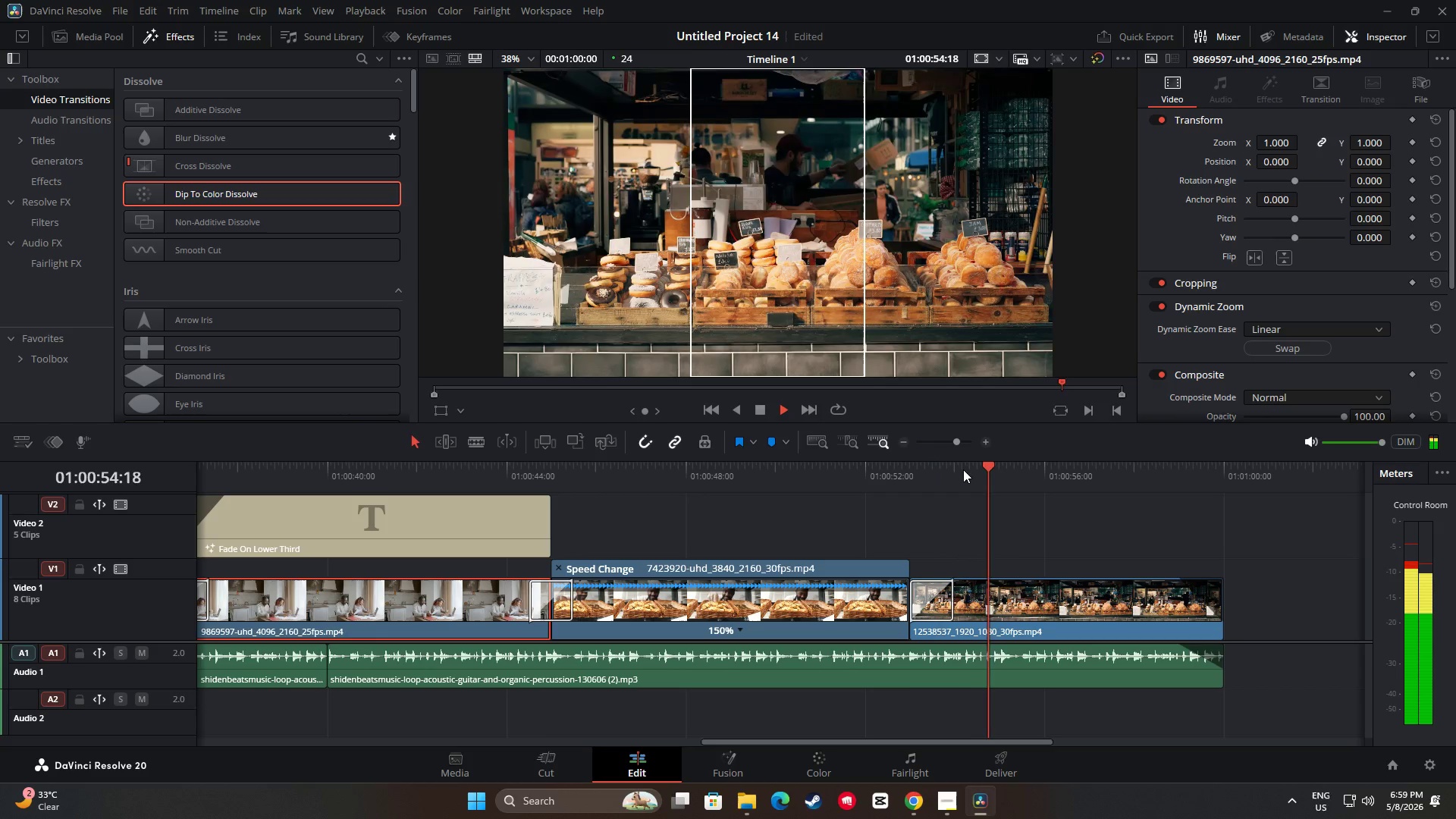 
wait(5.39)
 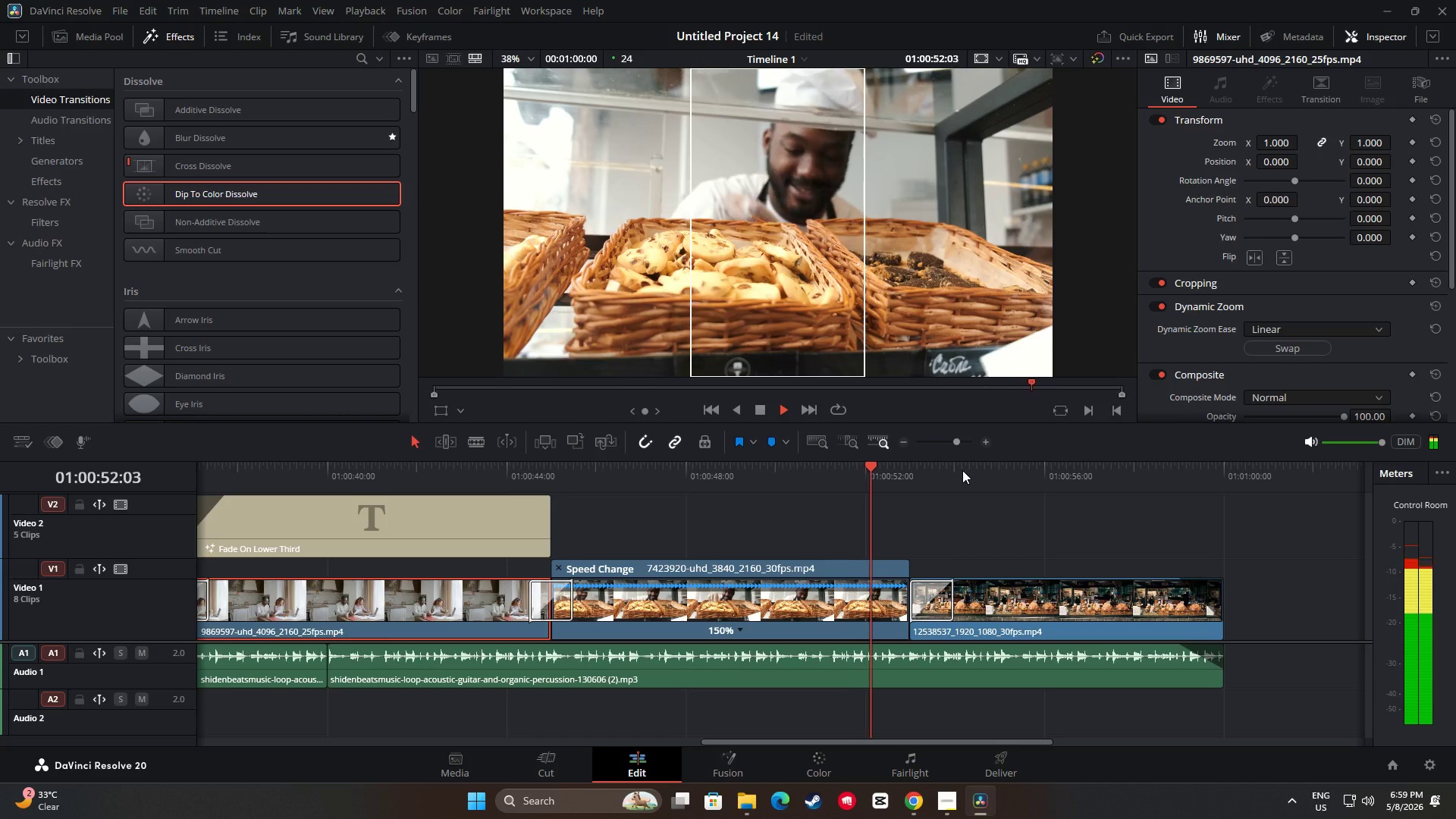 
left_click_drag(start_coordinate=[1020, 746], to_coordinate=[1049, 747])
 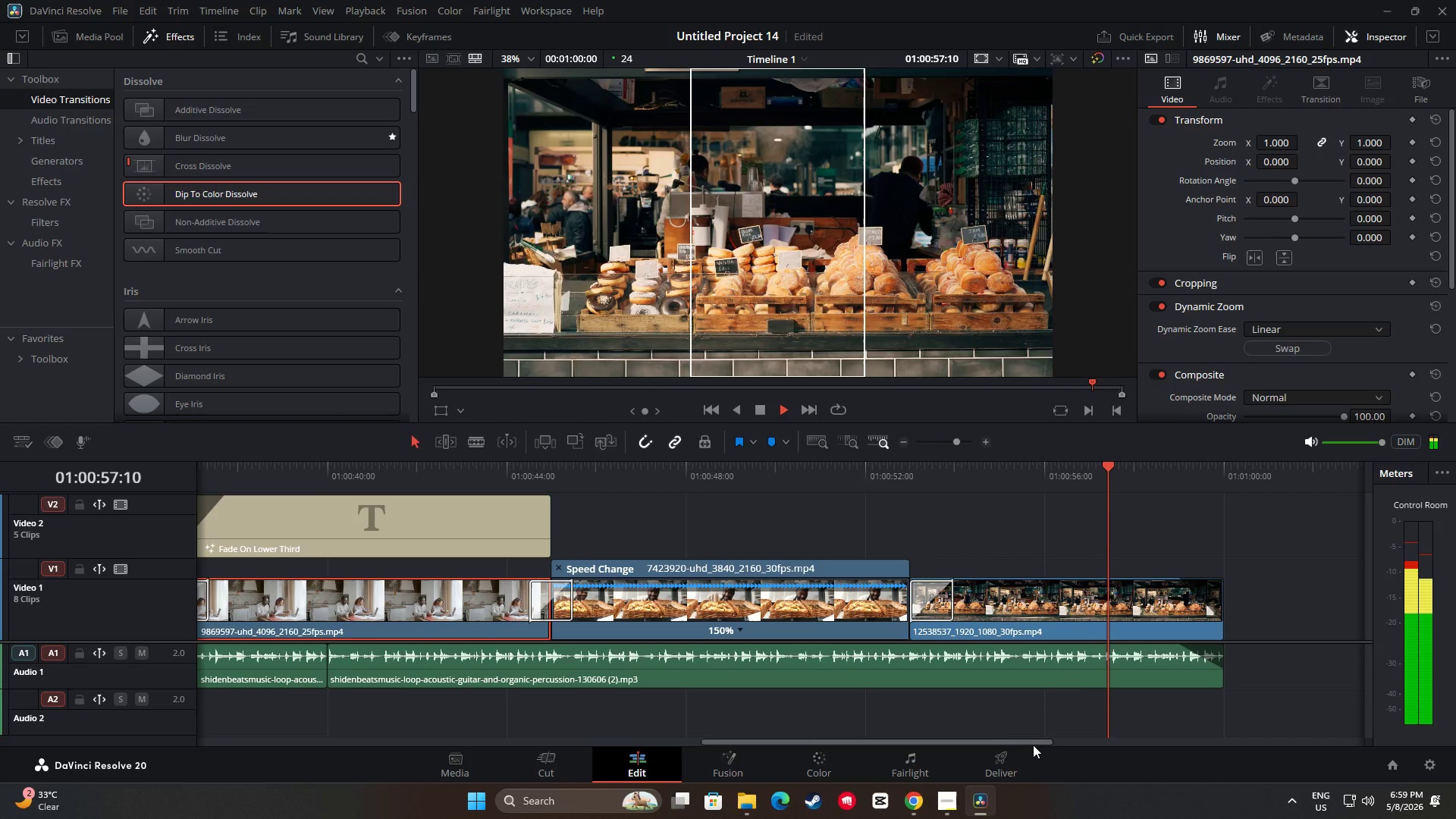 
left_click_drag(start_coordinate=[1033, 744], to_coordinate=[1090, 738])
 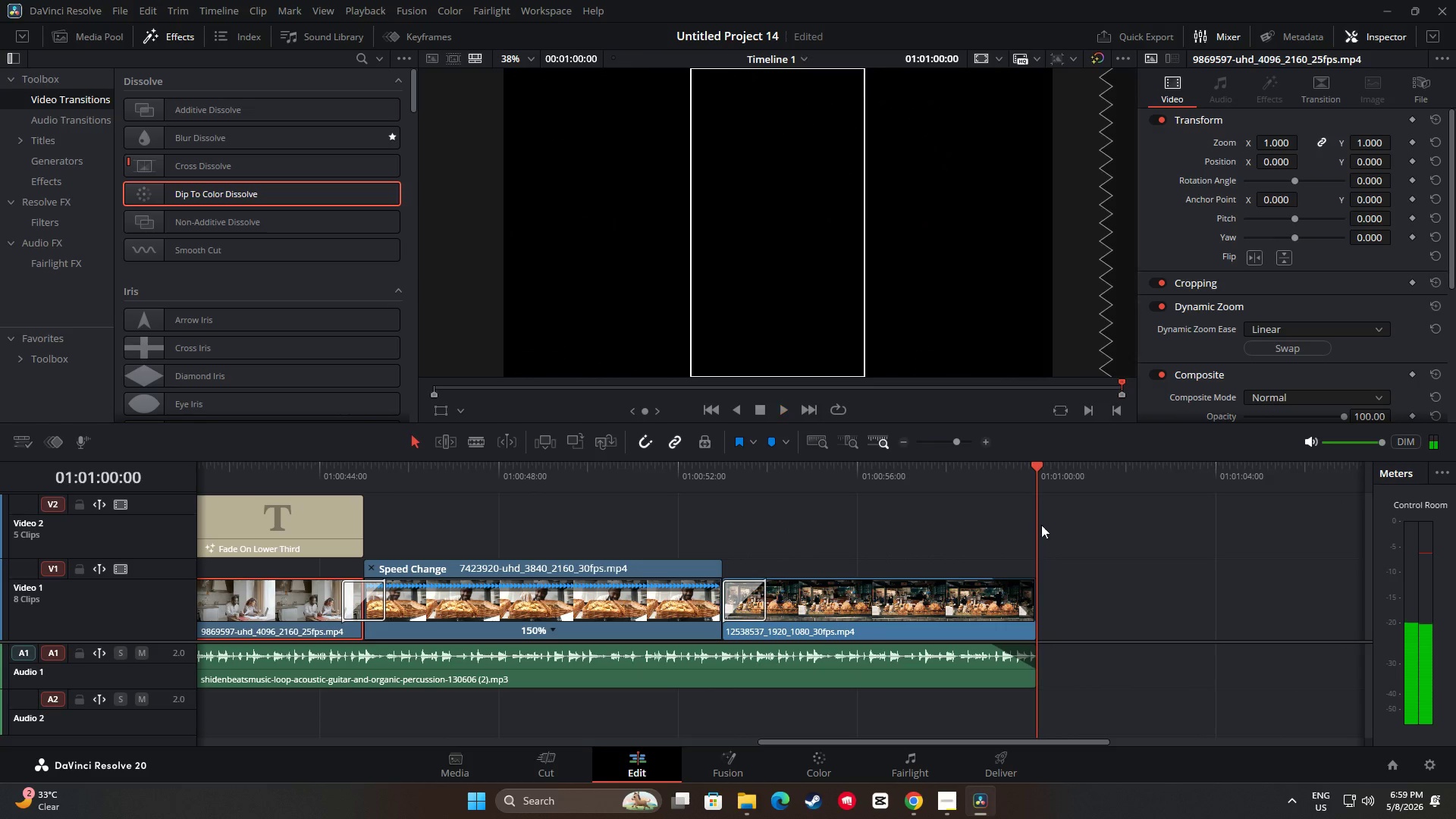 
left_click_drag(start_coordinate=[1036, 466], to_coordinate=[165, 497])
 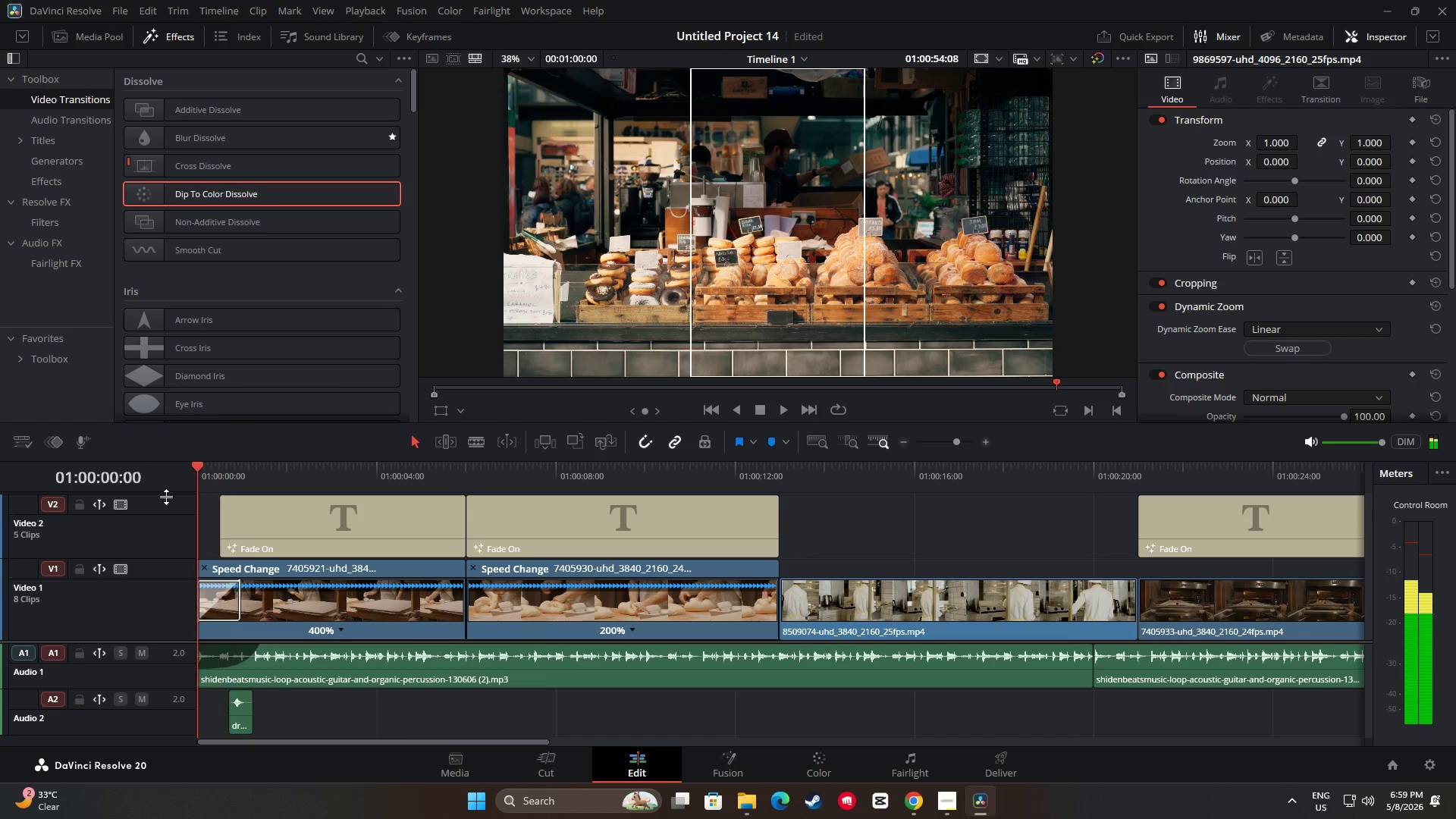 
key(Space)
 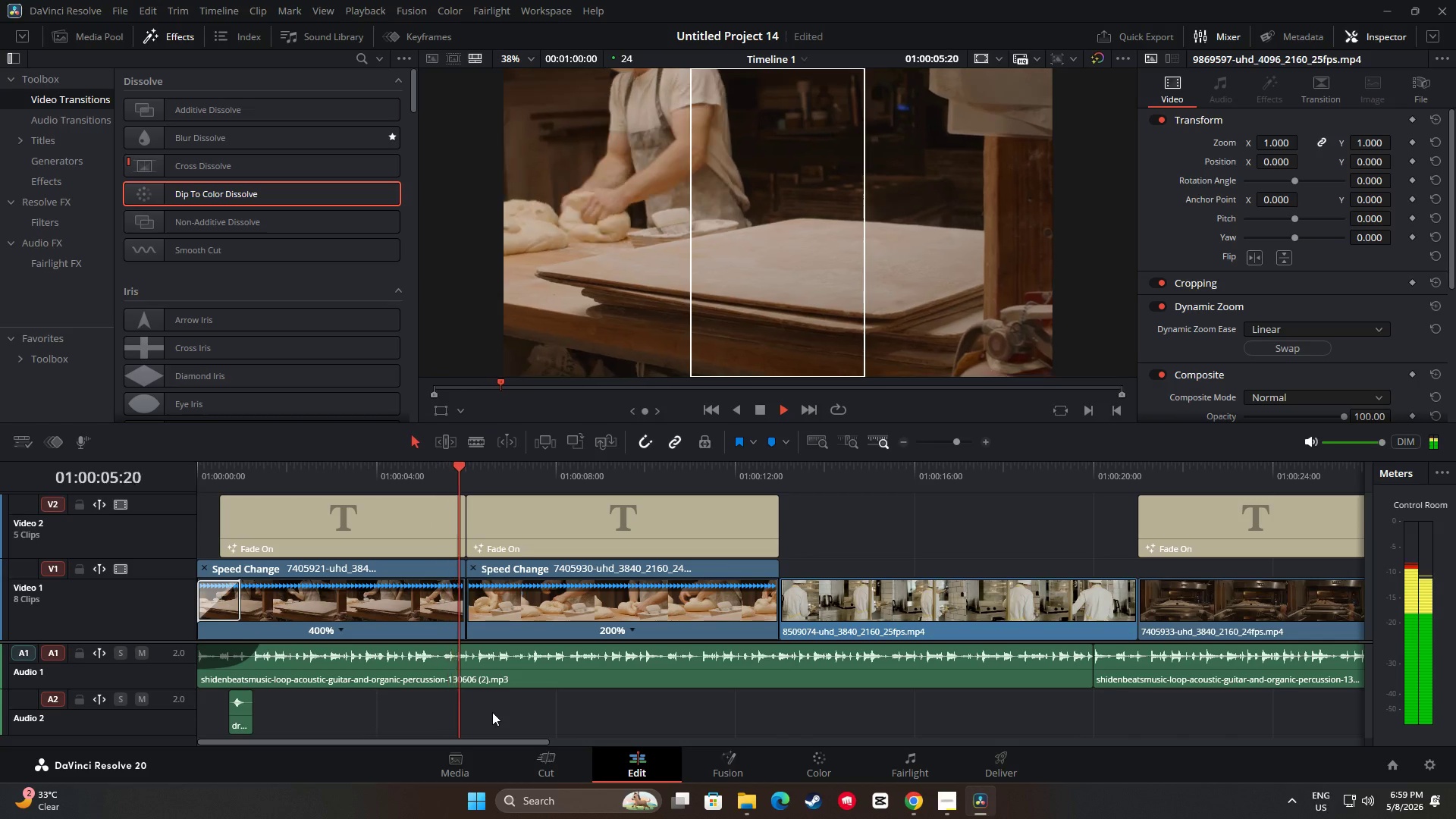 
wait(8.0)
 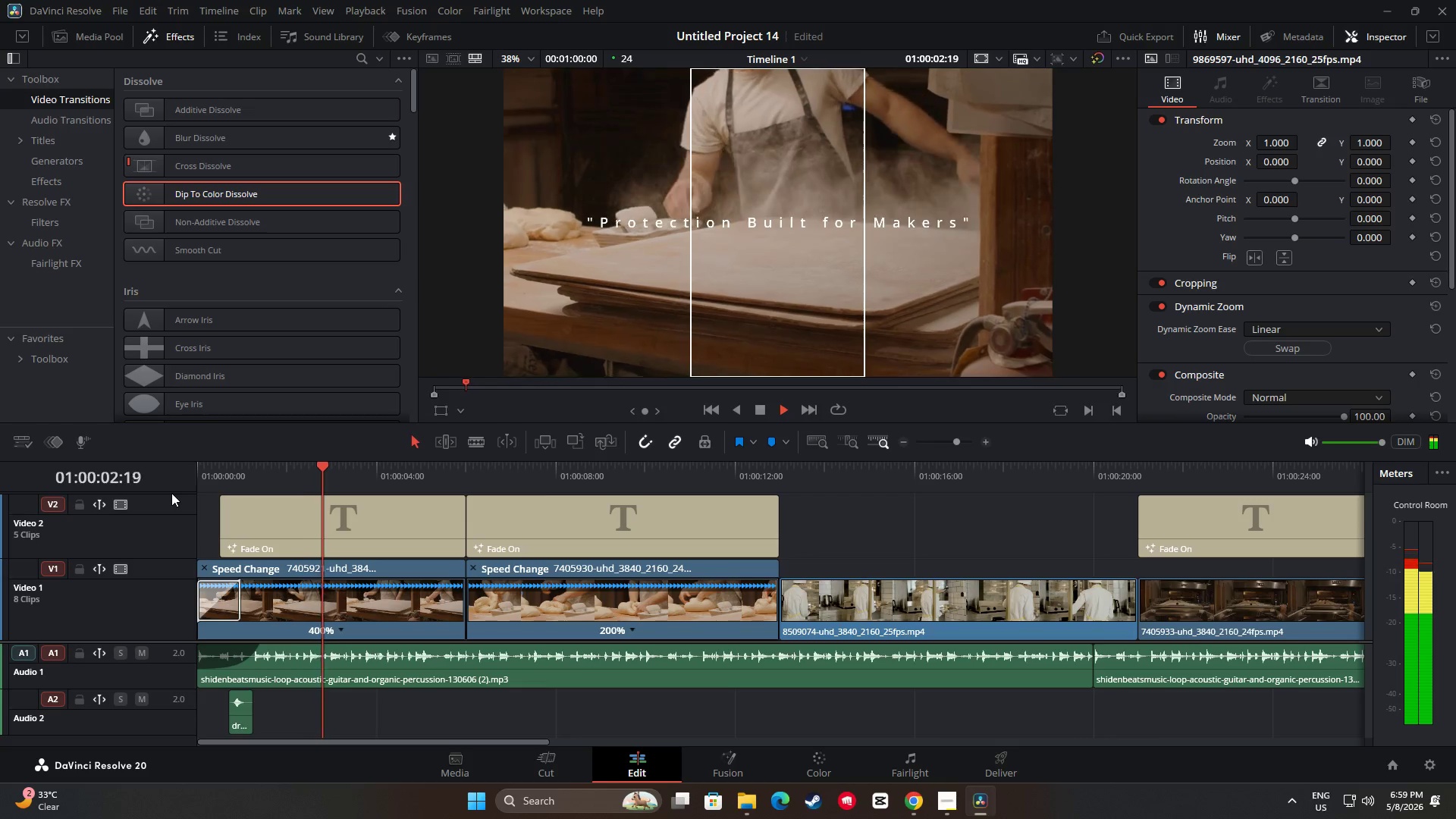 
key(Space)
 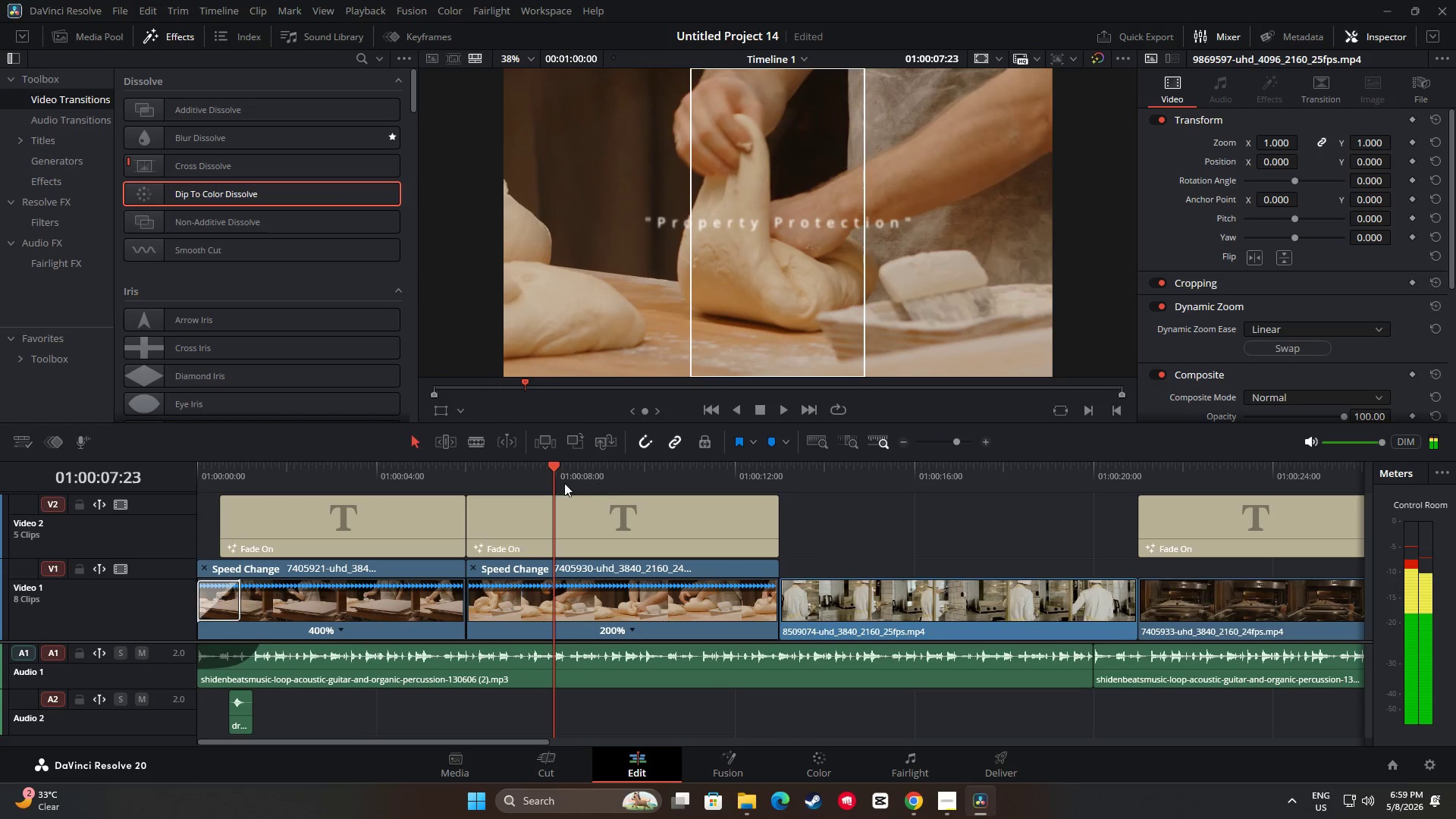 
left_click_drag(start_coordinate=[550, 467], to_coordinate=[420, 466])
 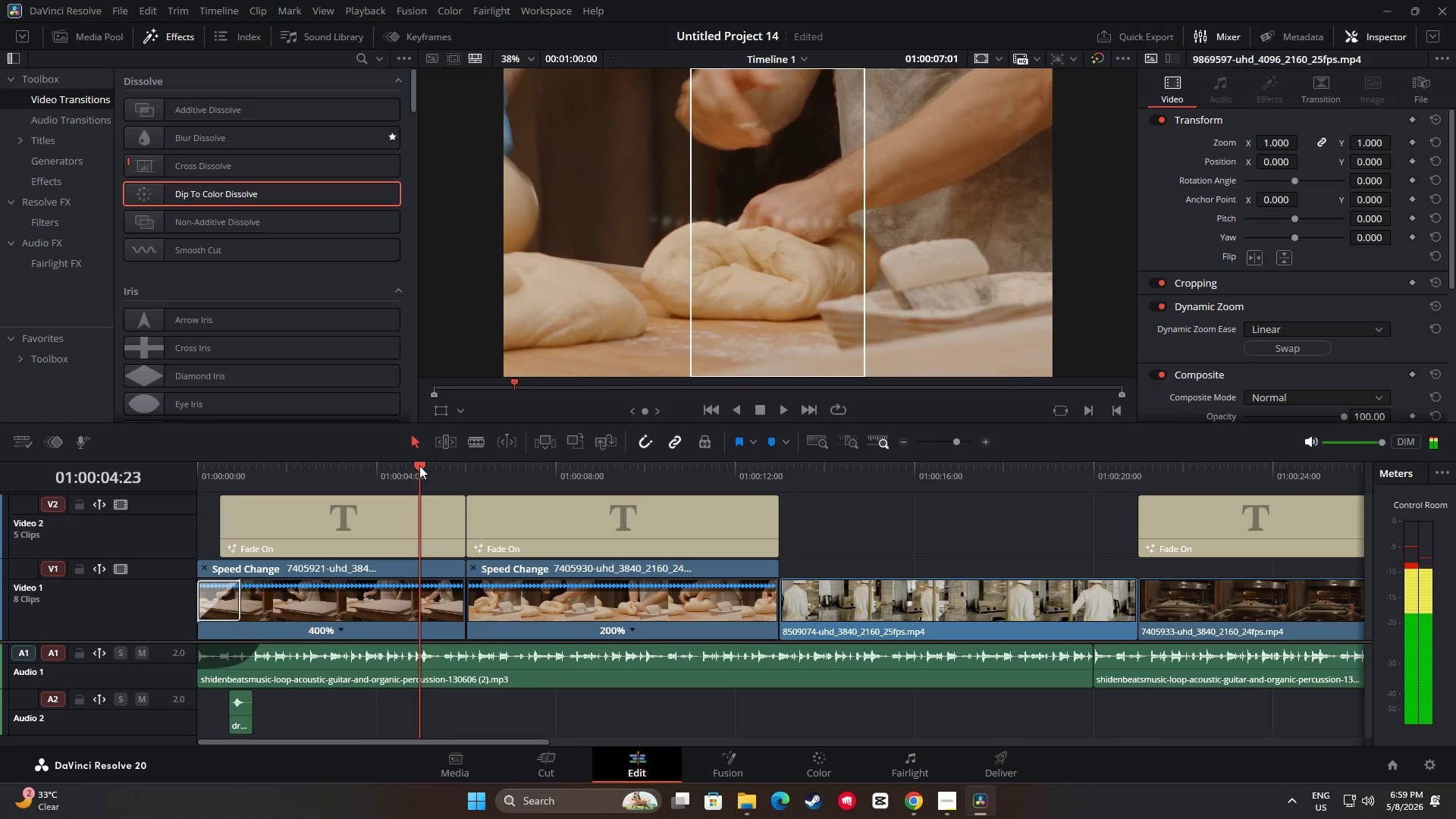 
key(Space)
 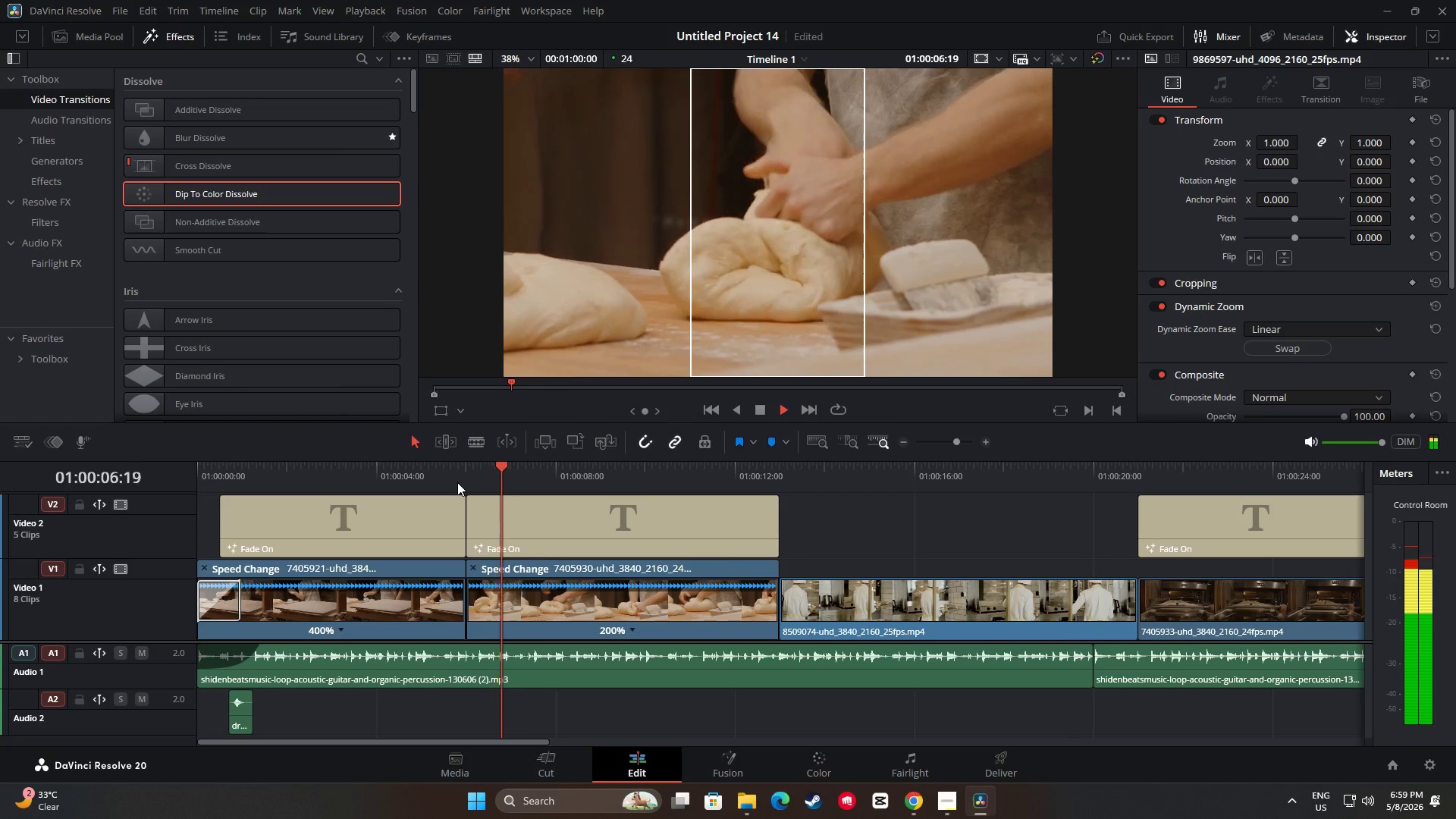 
key(Space)
 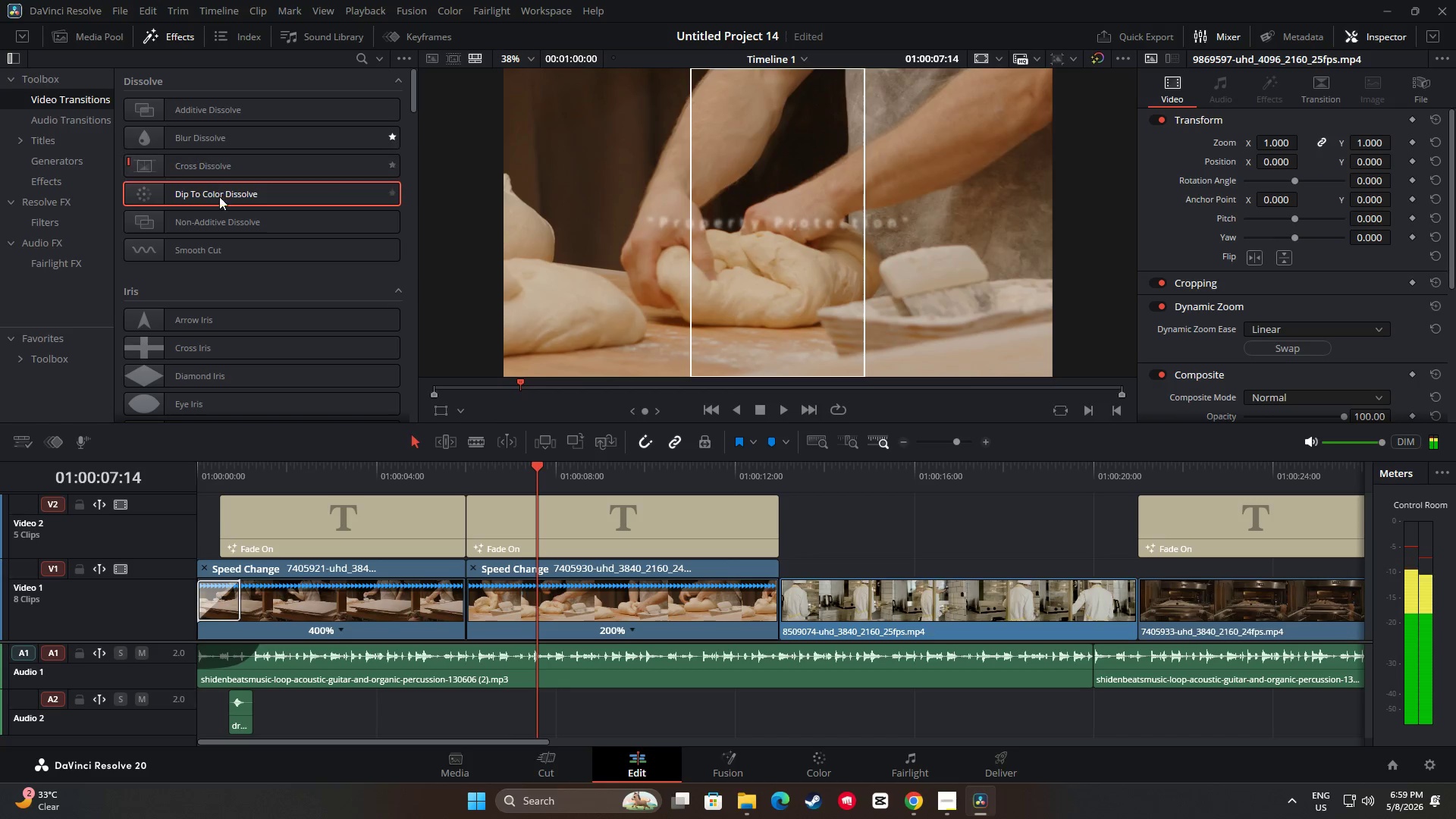 
left_click_drag(start_coordinate=[224, 196], to_coordinate=[452, 607])
 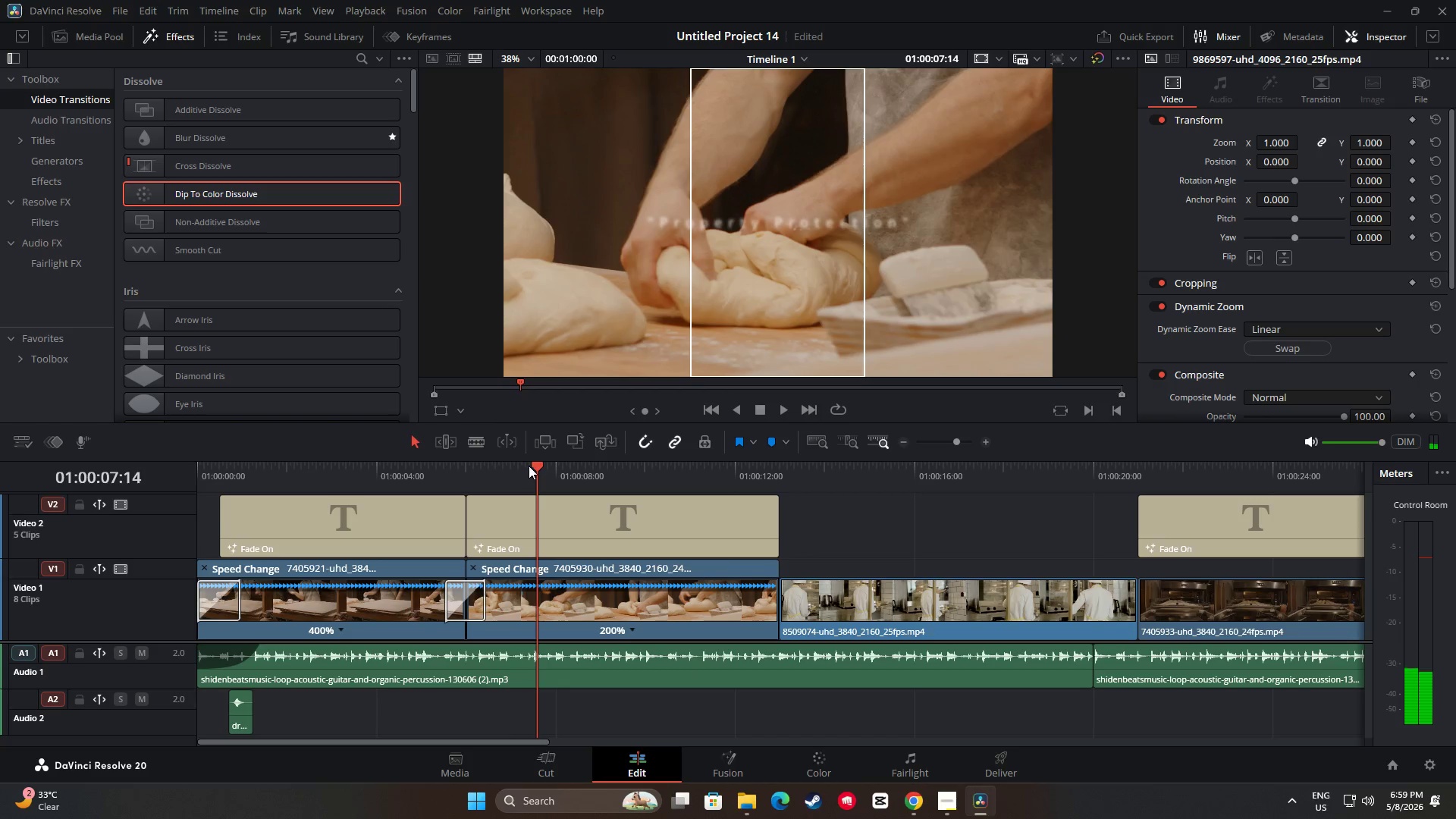 
left_click_drag(start_coordinate=[530, 465], to_coordinate=[357, 460])
 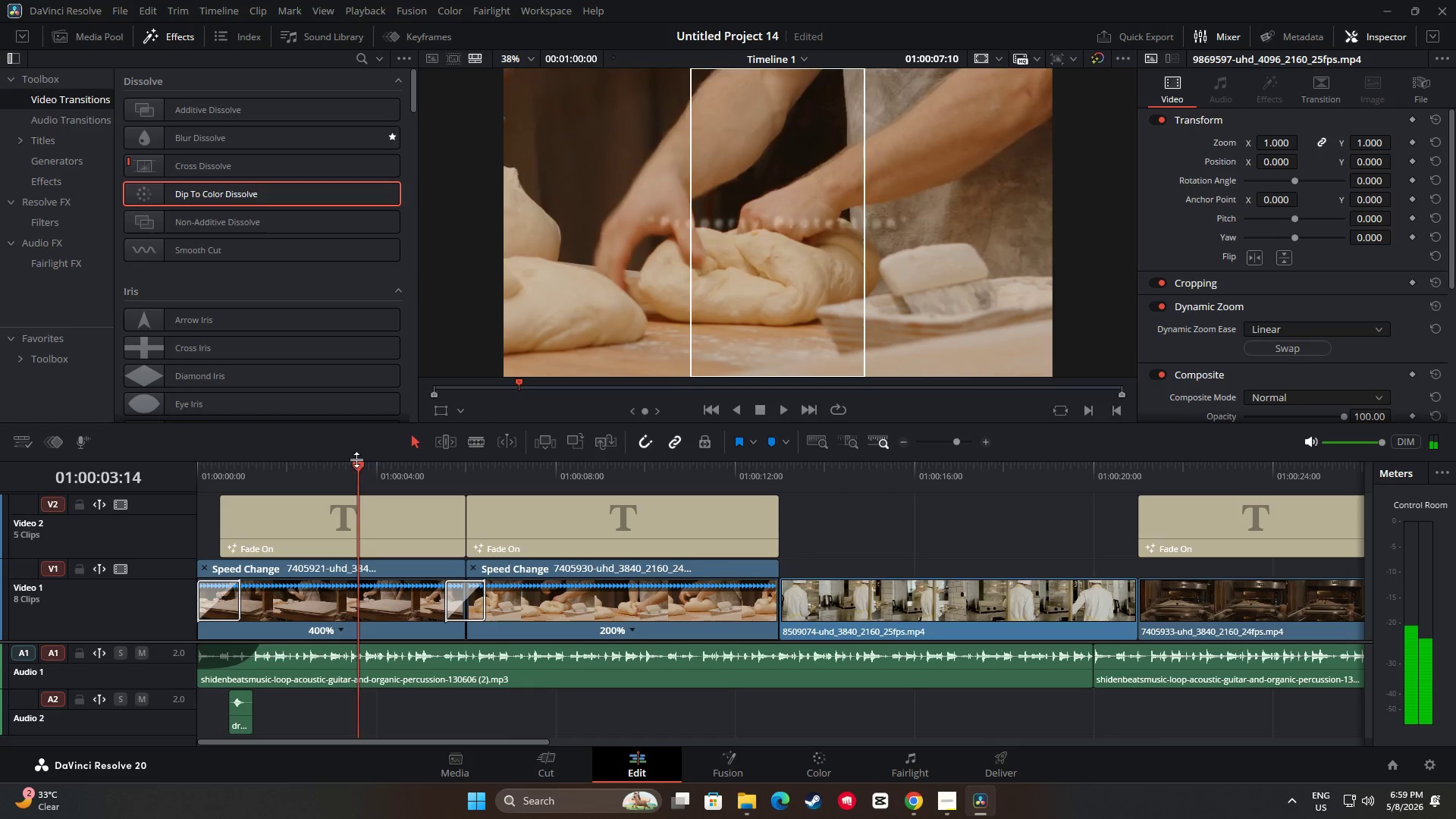 
key(Space)
 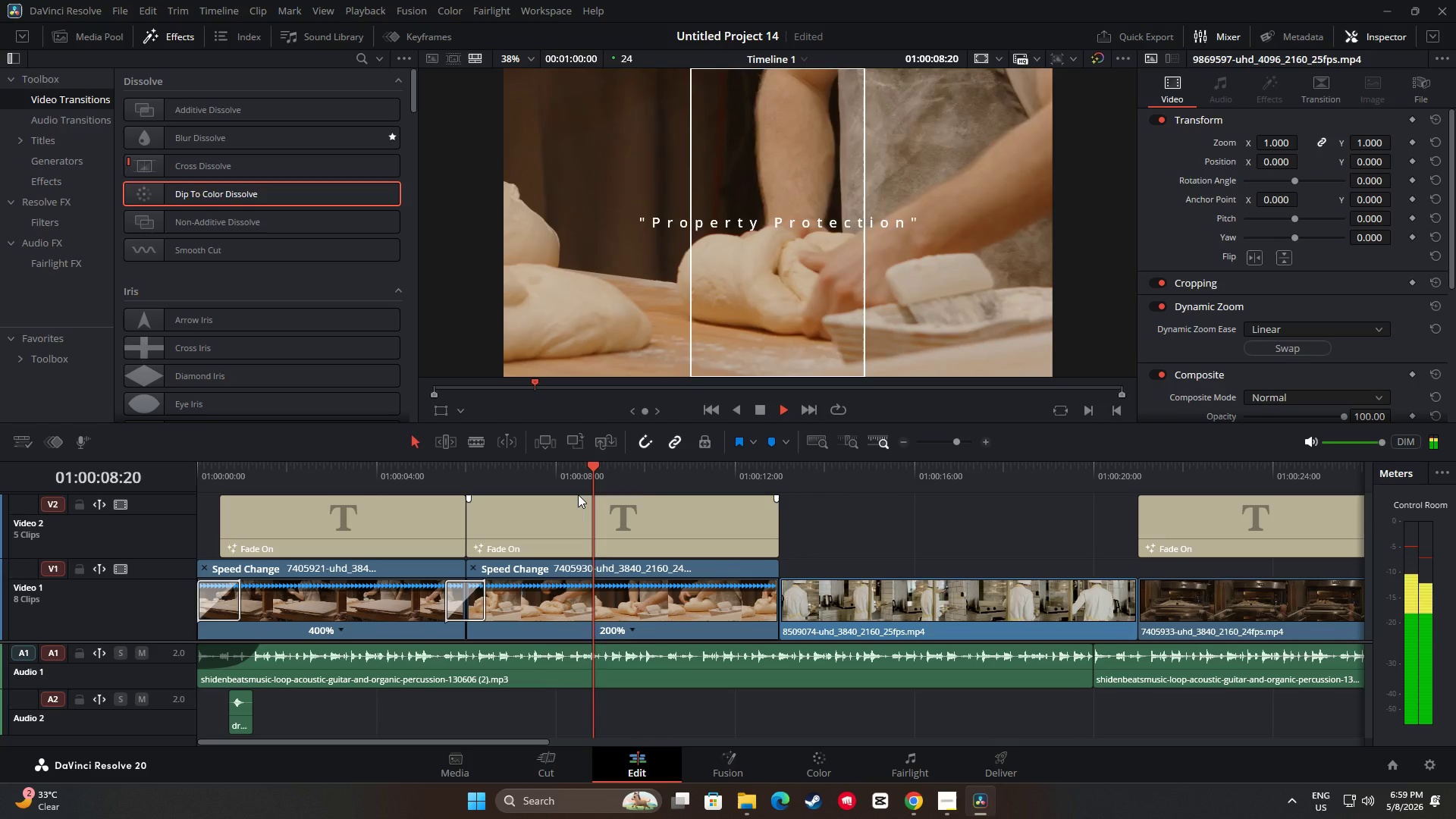 
wait(7.3)
 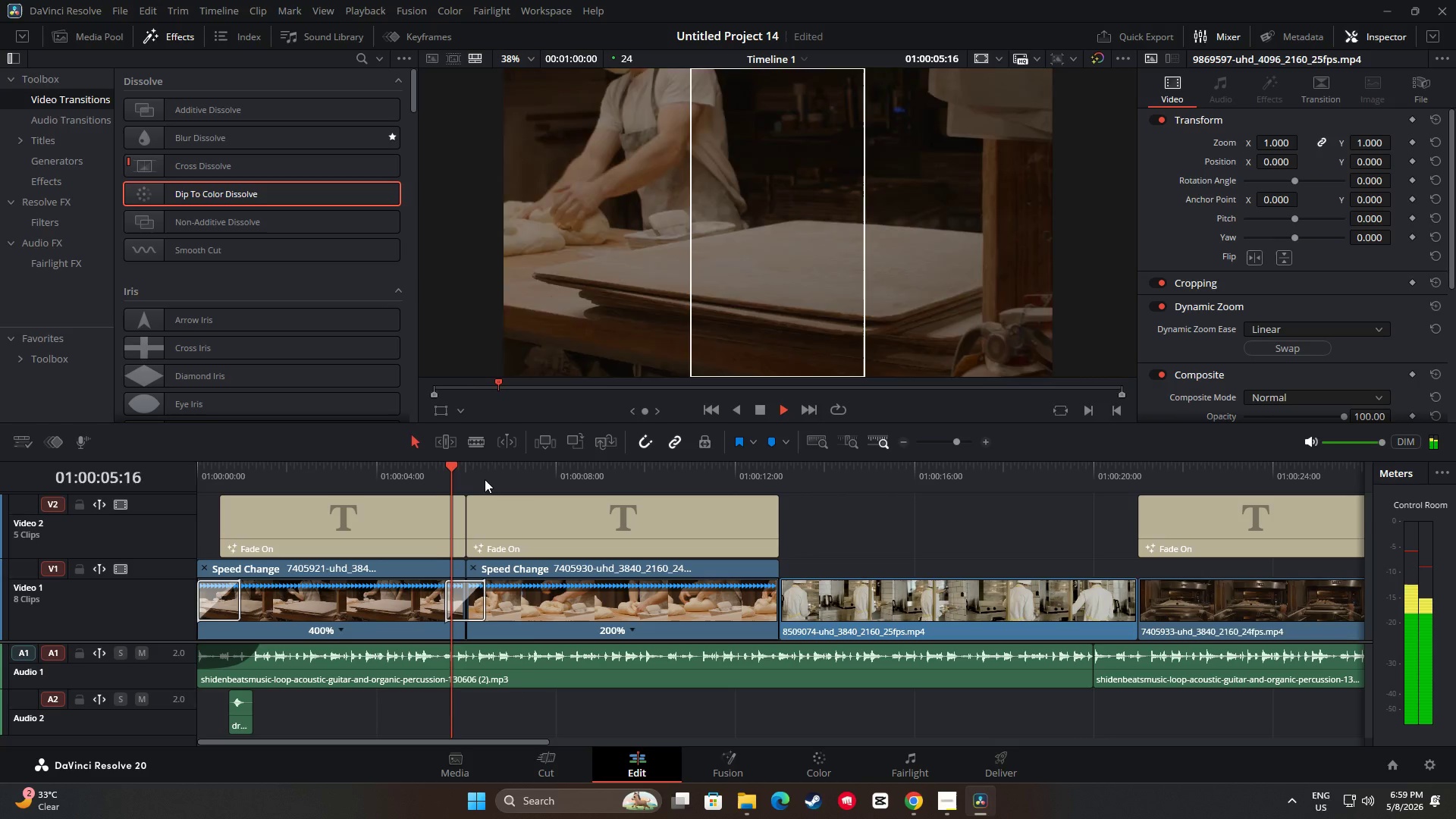 
left_click_drag(start_coordinate=[536, 742], to_coordinate=[694, 733])
 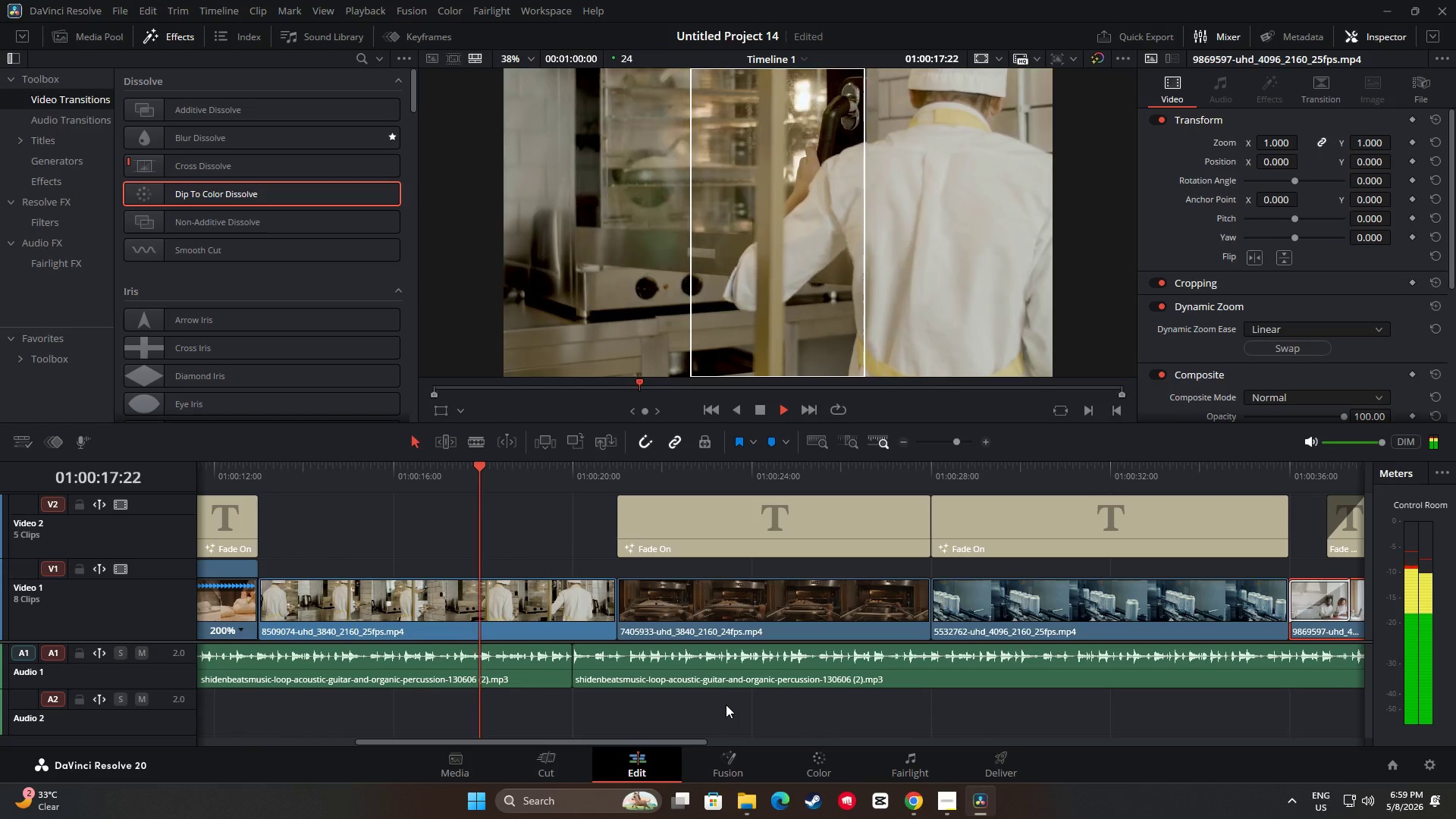 
left_click_drag(start_coordinate=[698, 742], to_coordinate=[755, 742])
 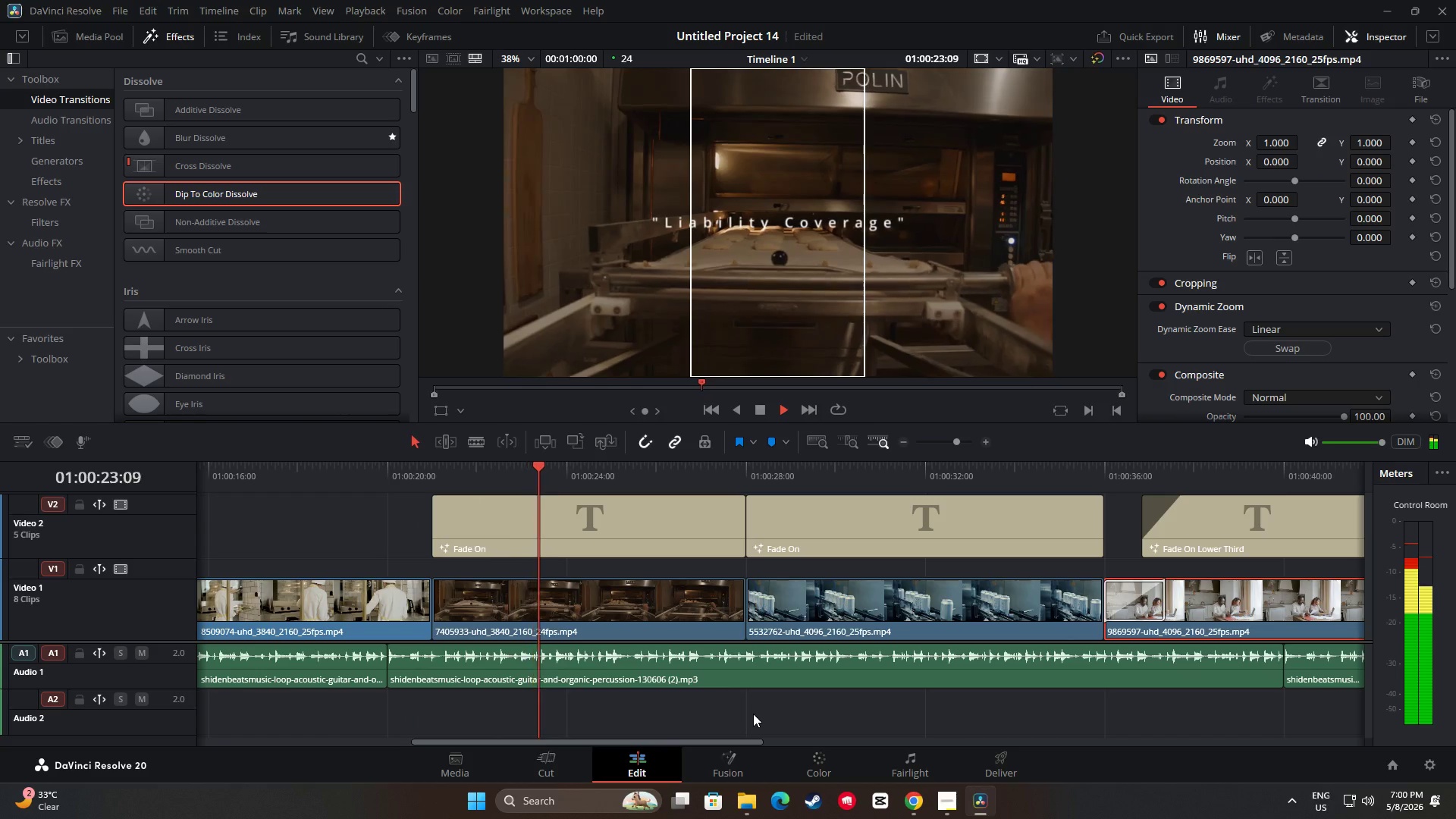 
left_click_drag(start_coordinate=[718, 740], to_coordinate=[805, 742])
 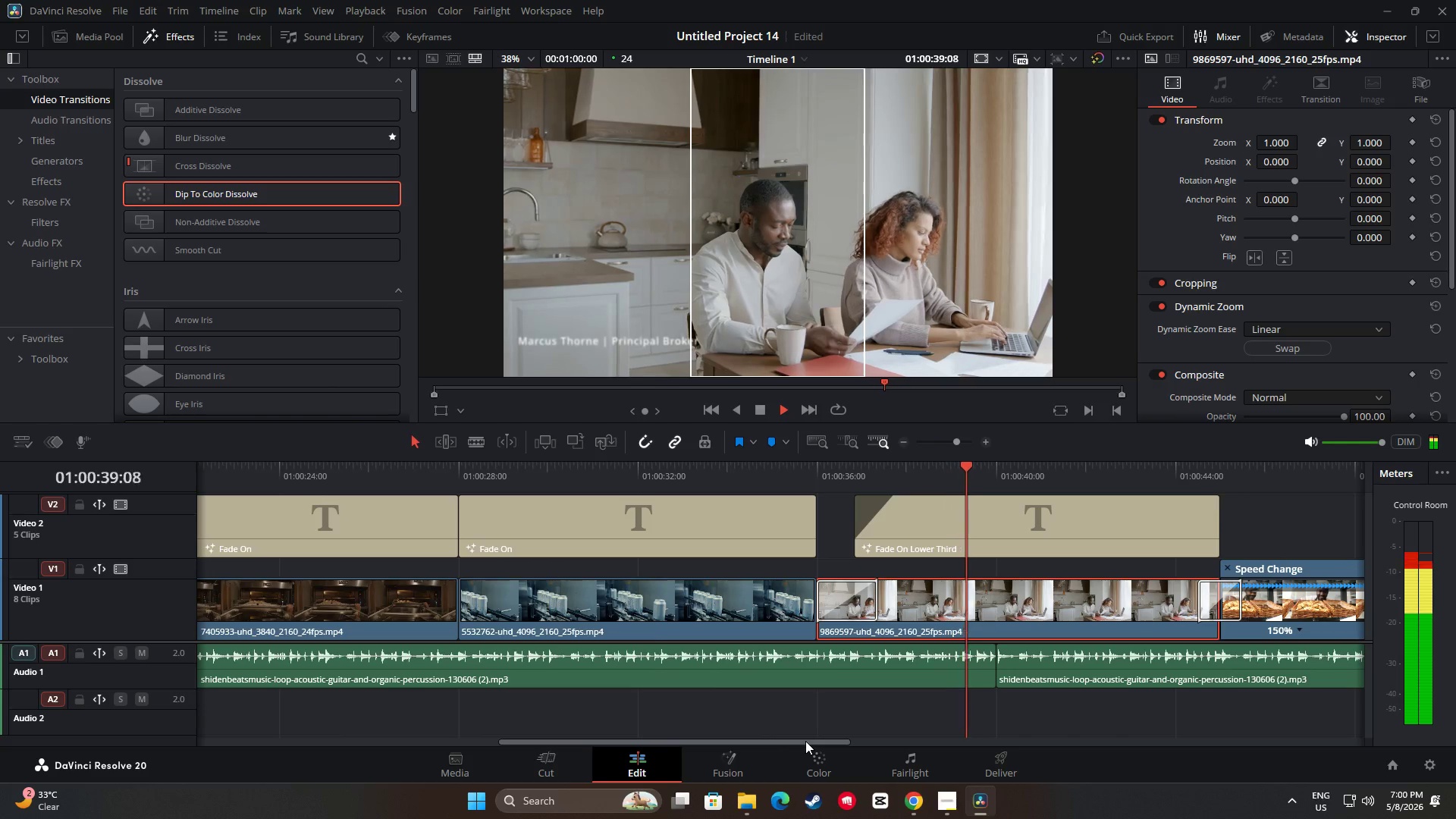 
wait(13.38)
 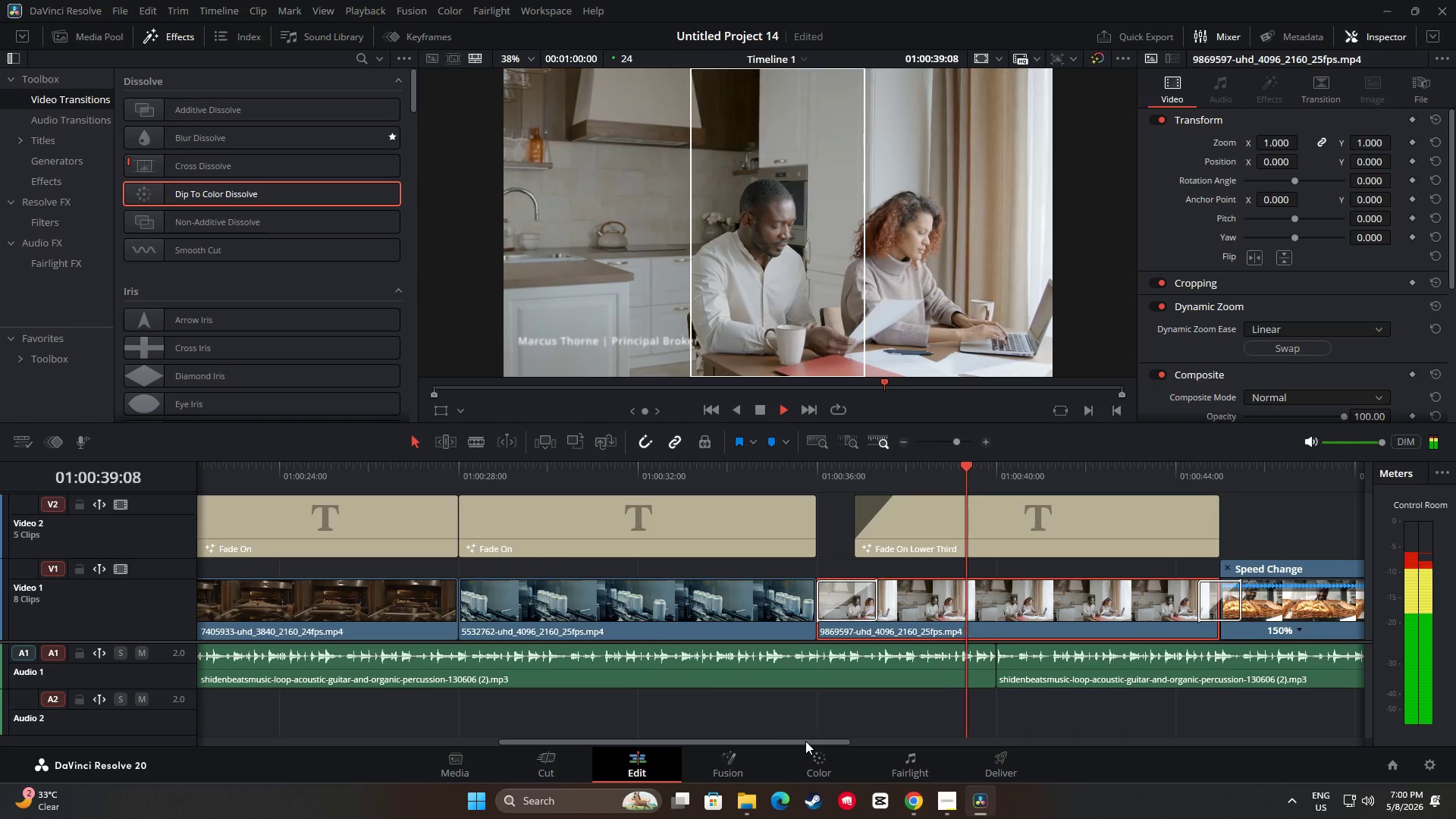 
left_click_drag(start_coordinate=[811, 742], to_coordinate=[949, 751])
 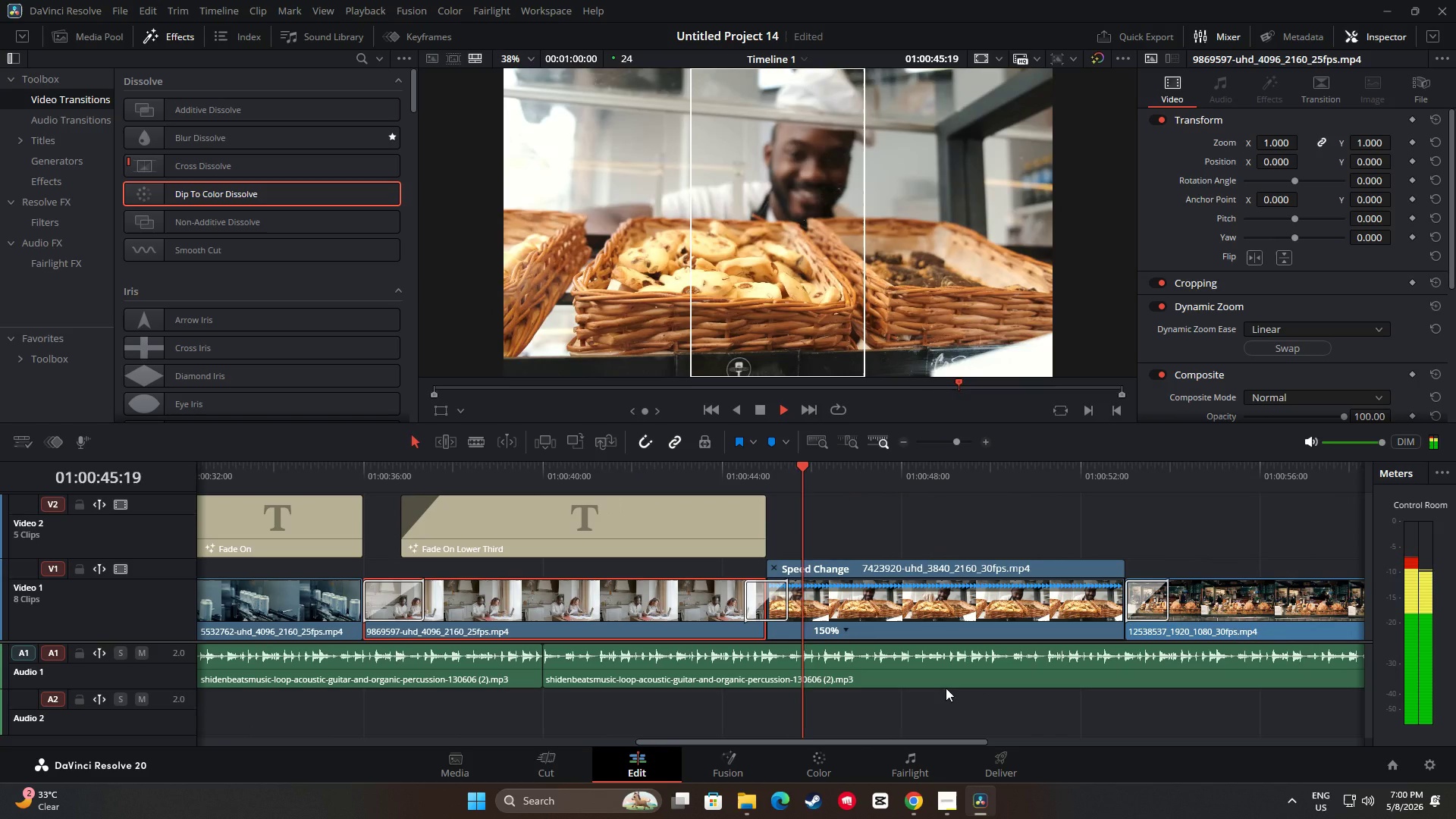 
key(Space)
 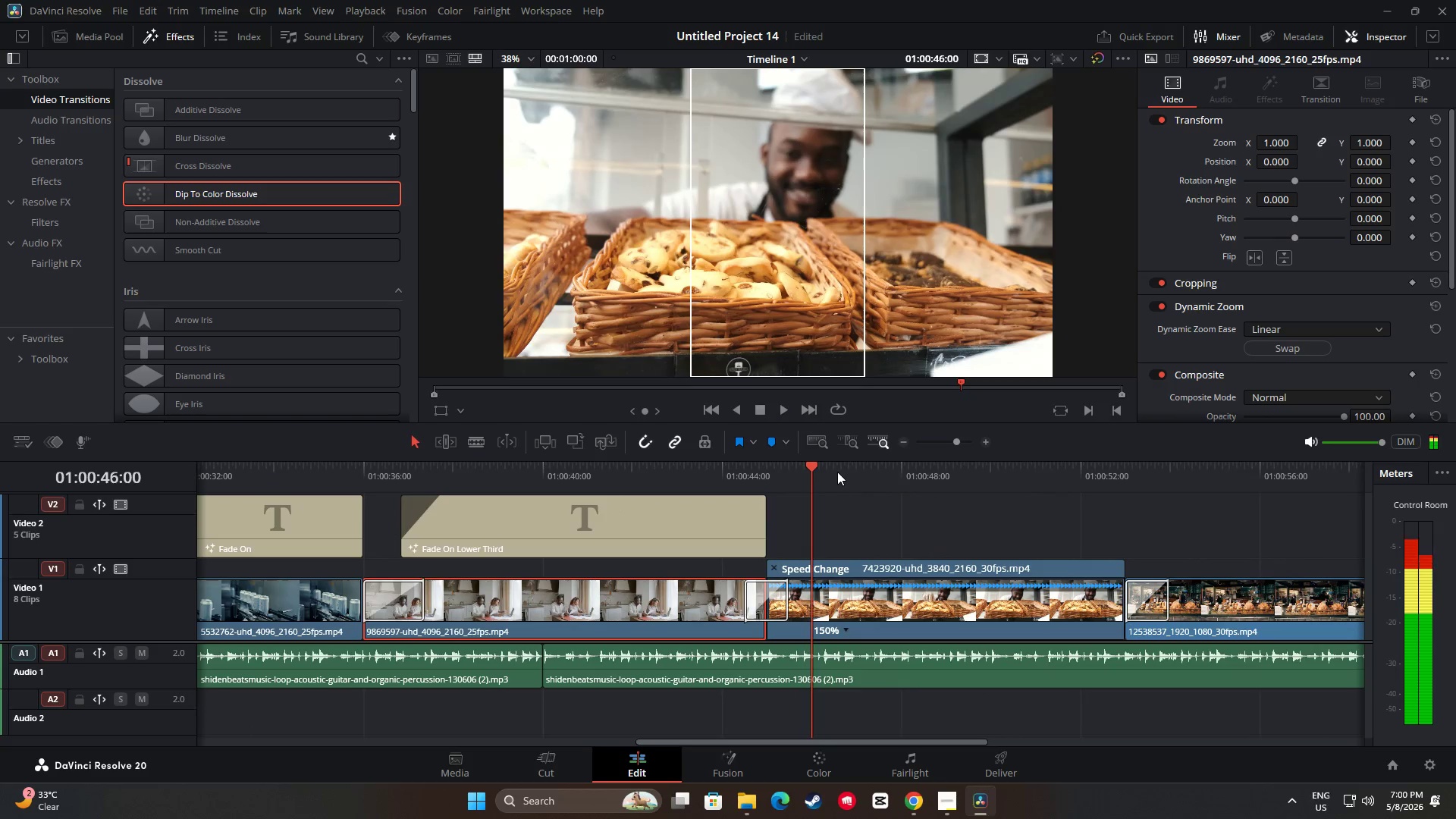 
key(Space)
 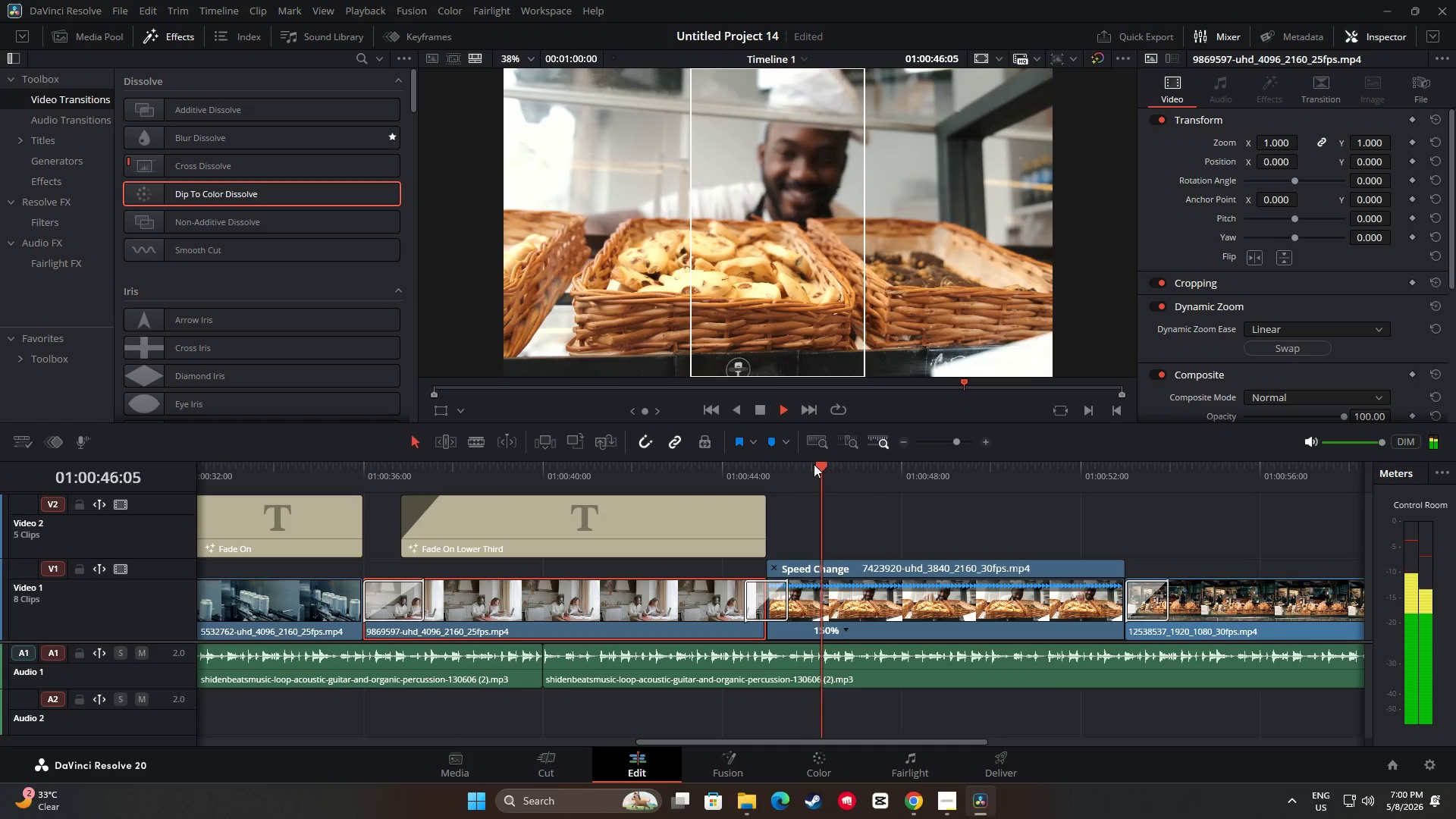 
left_click_drag(start_coordinate=[833, 470], to_coordinate=[308, 495])
 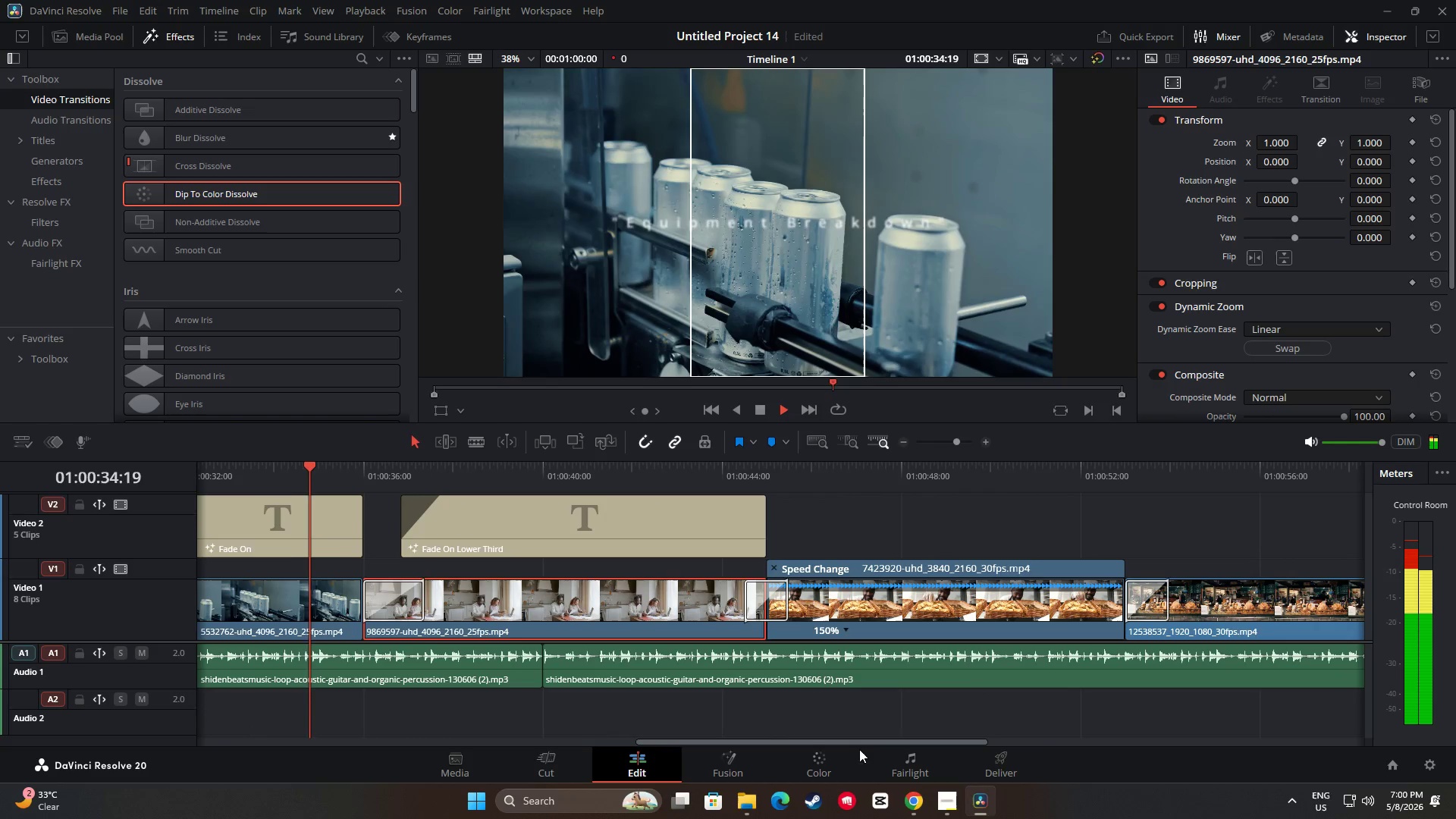 
left_click_drag(start_coordinate=[858, 742], to_coordinate=[692, 742])
 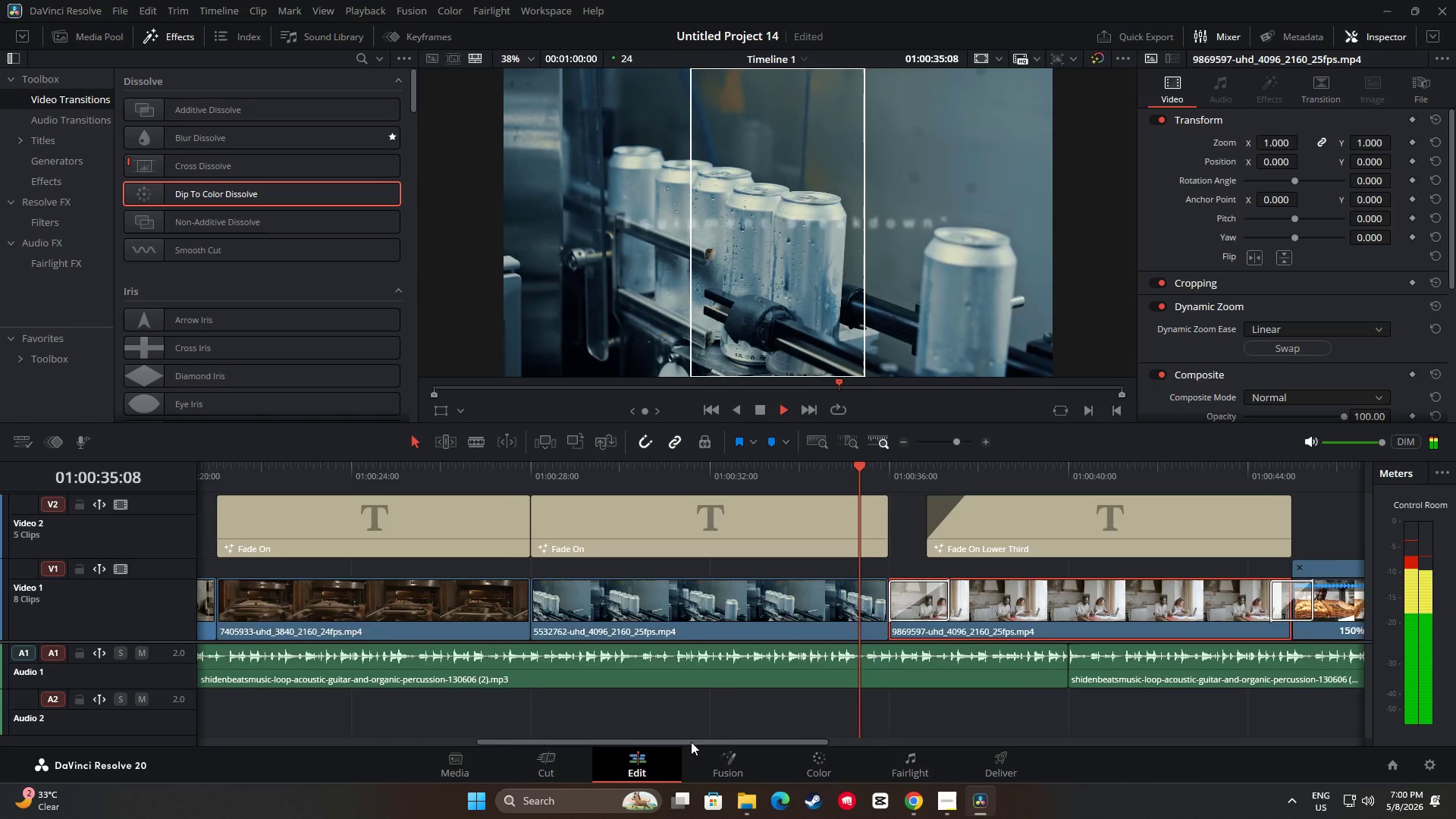 
key(Space)
 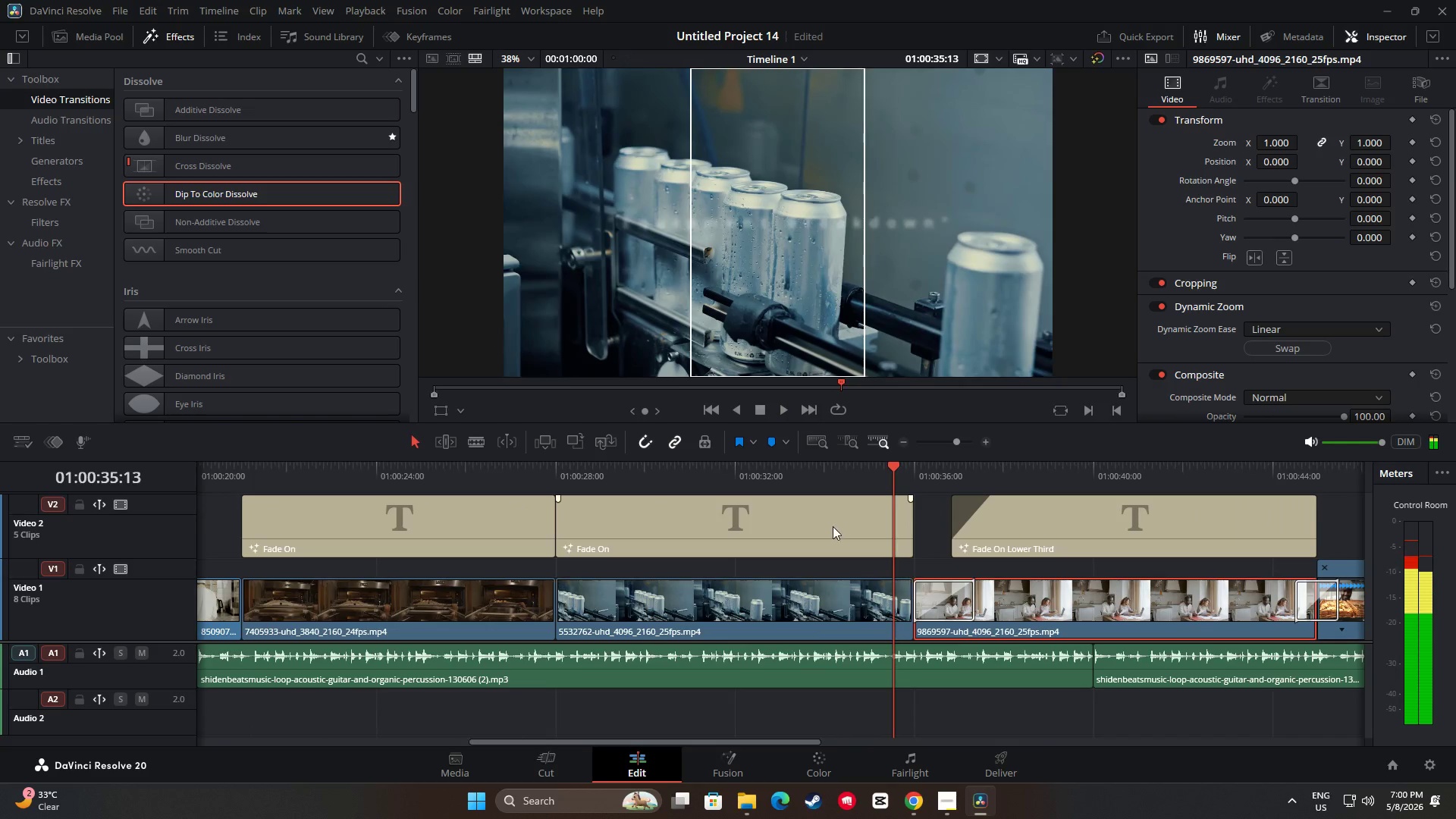 
left_click([833, 526])
 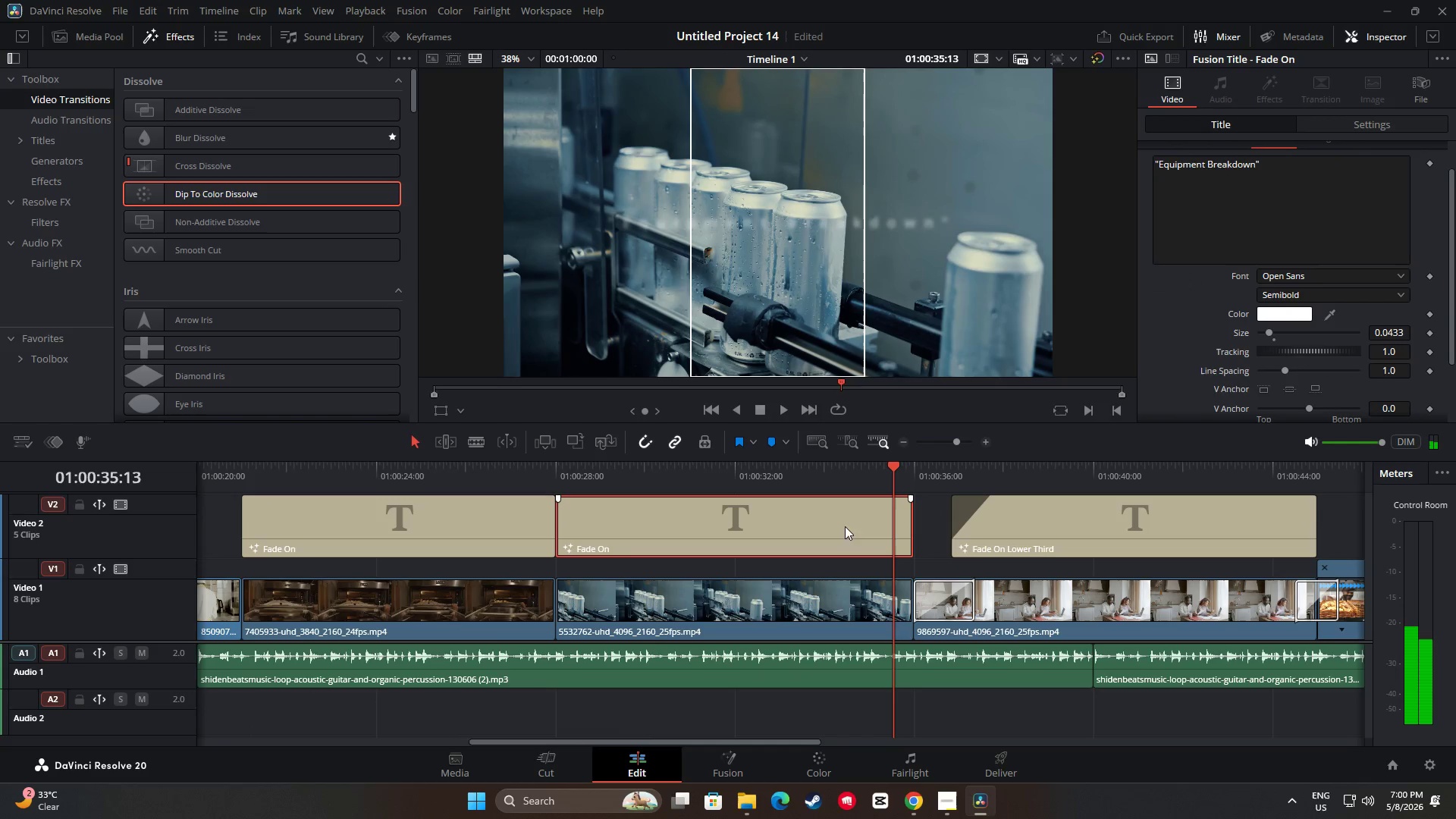 
left_click_drag(start_coordinate=[893, 469], to_coordinate=[774, 473])
 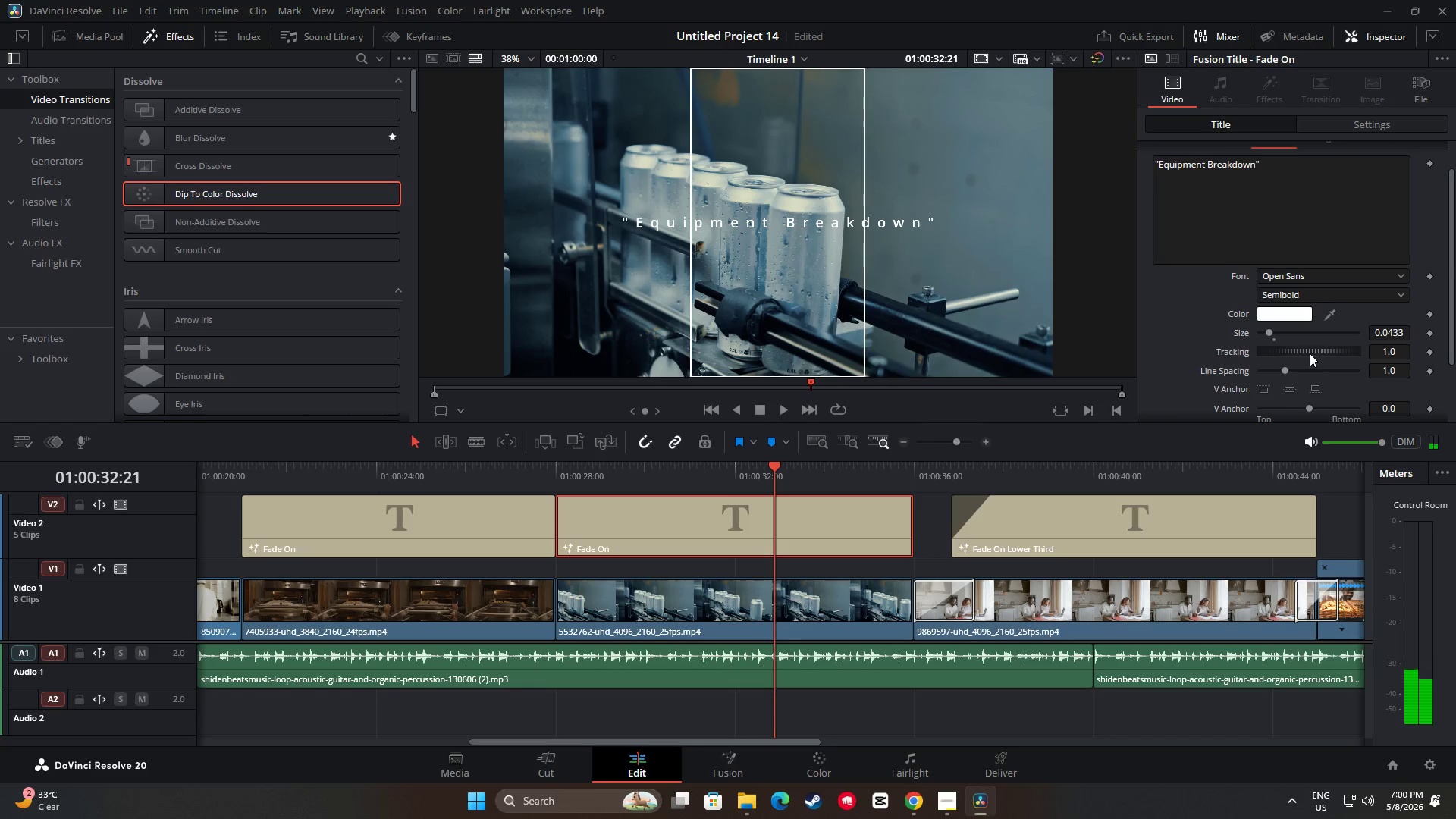 
left_click_drag(start_coordinate=[1310, 352], to_coordinate=[1307, 351])
 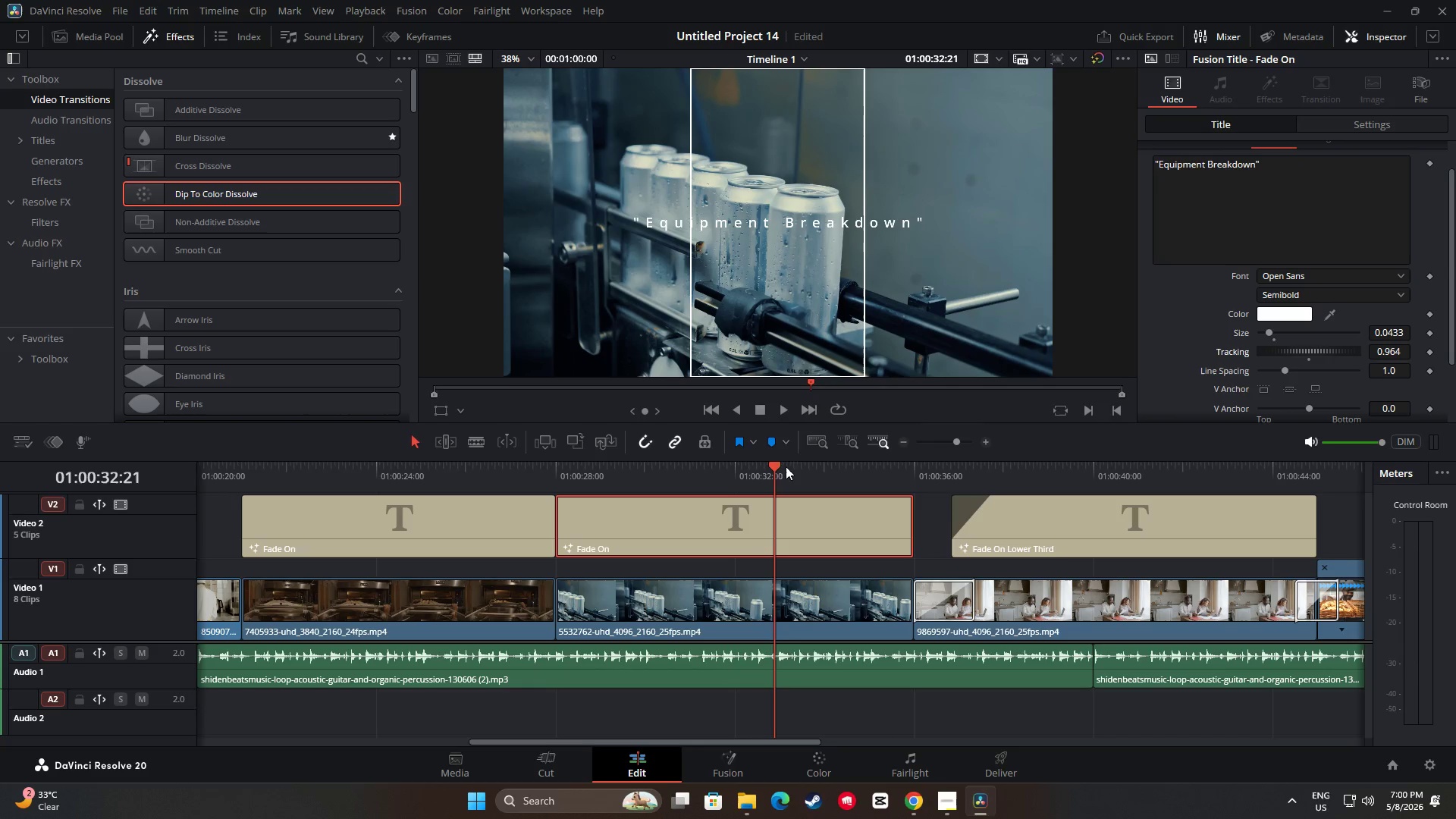 
left_click_drag(start_coordinate=[780, 462], to_coordinate=[695, 460])
 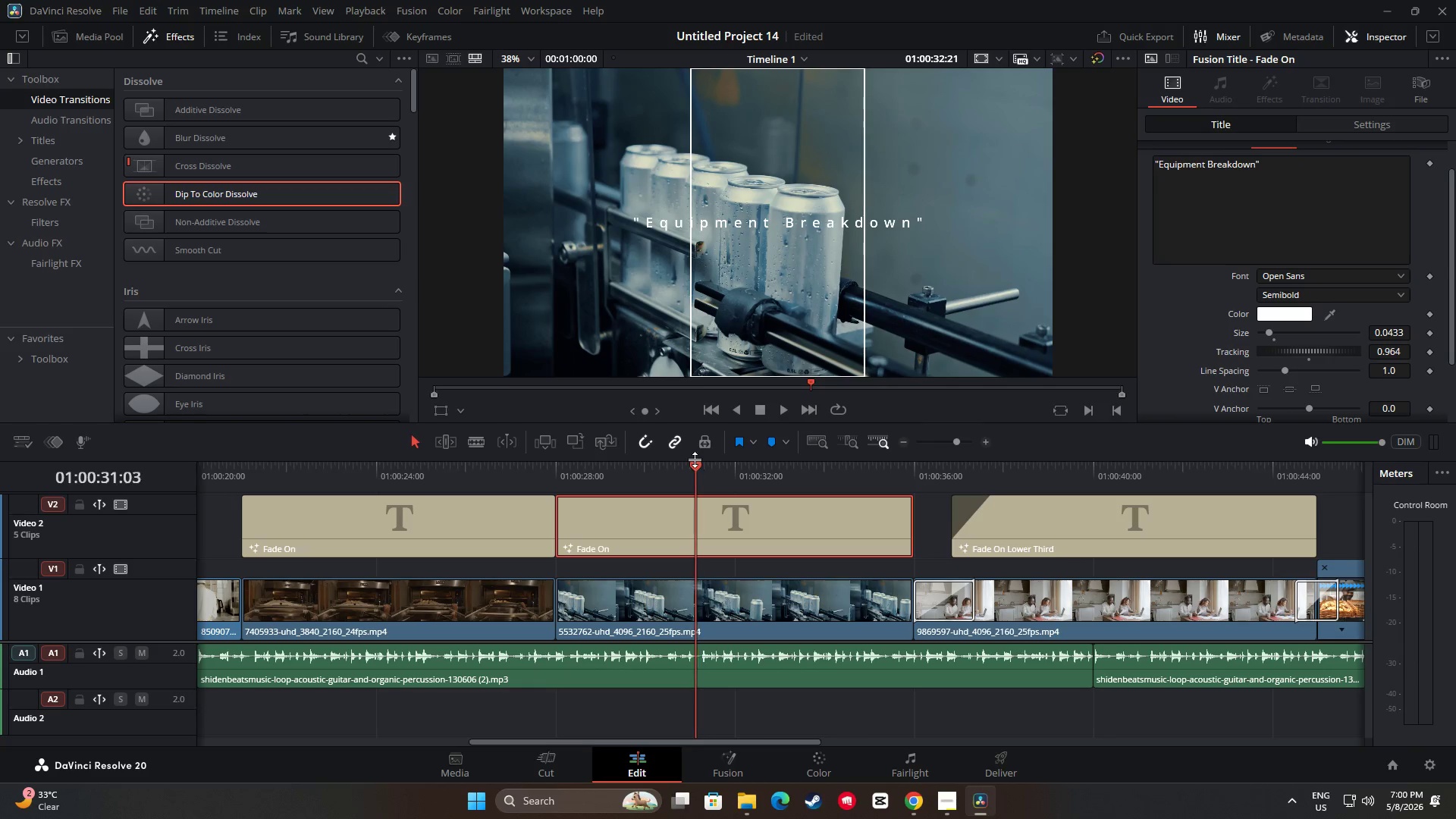 
key(Space)
 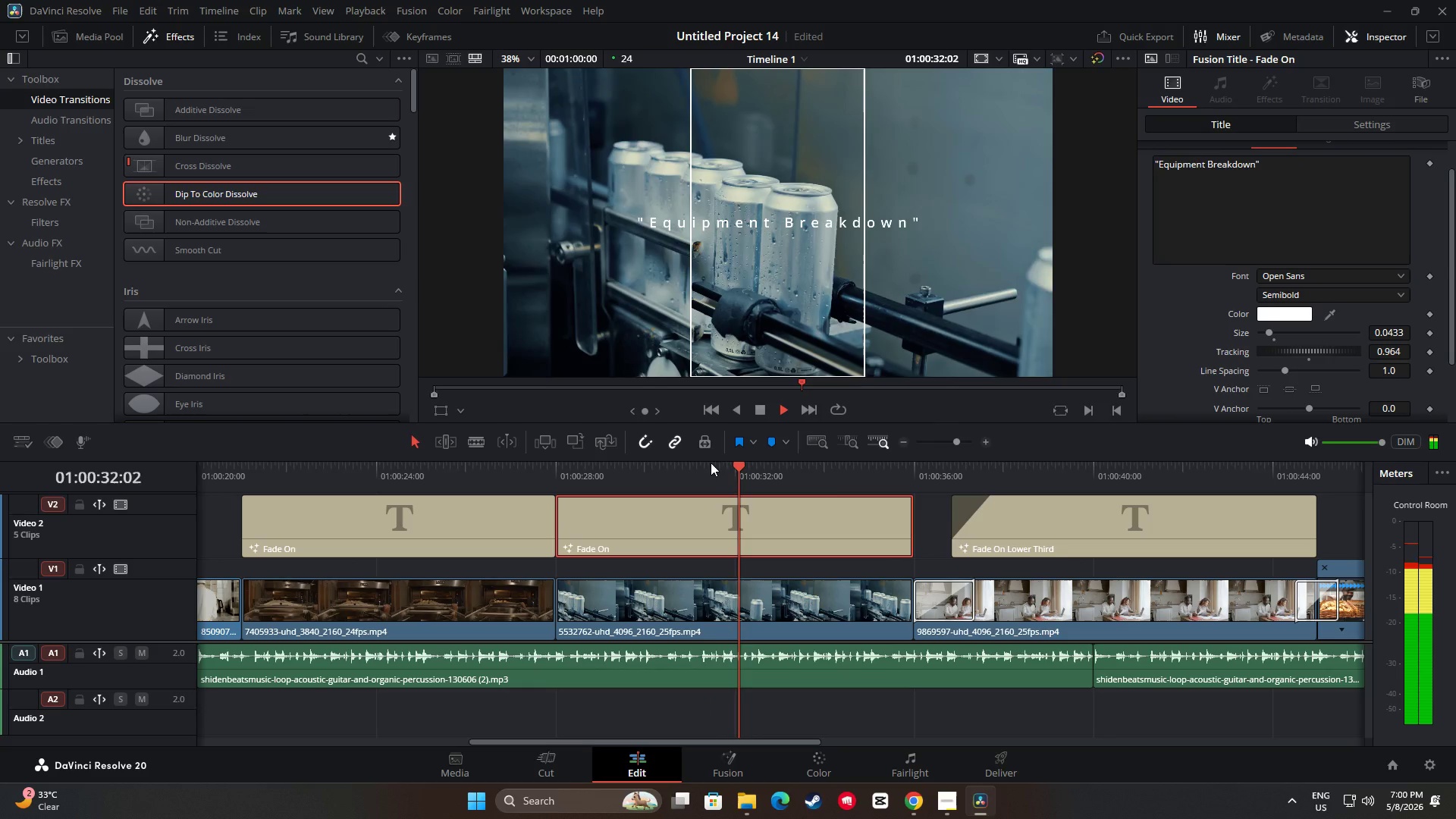 
key(Space)
 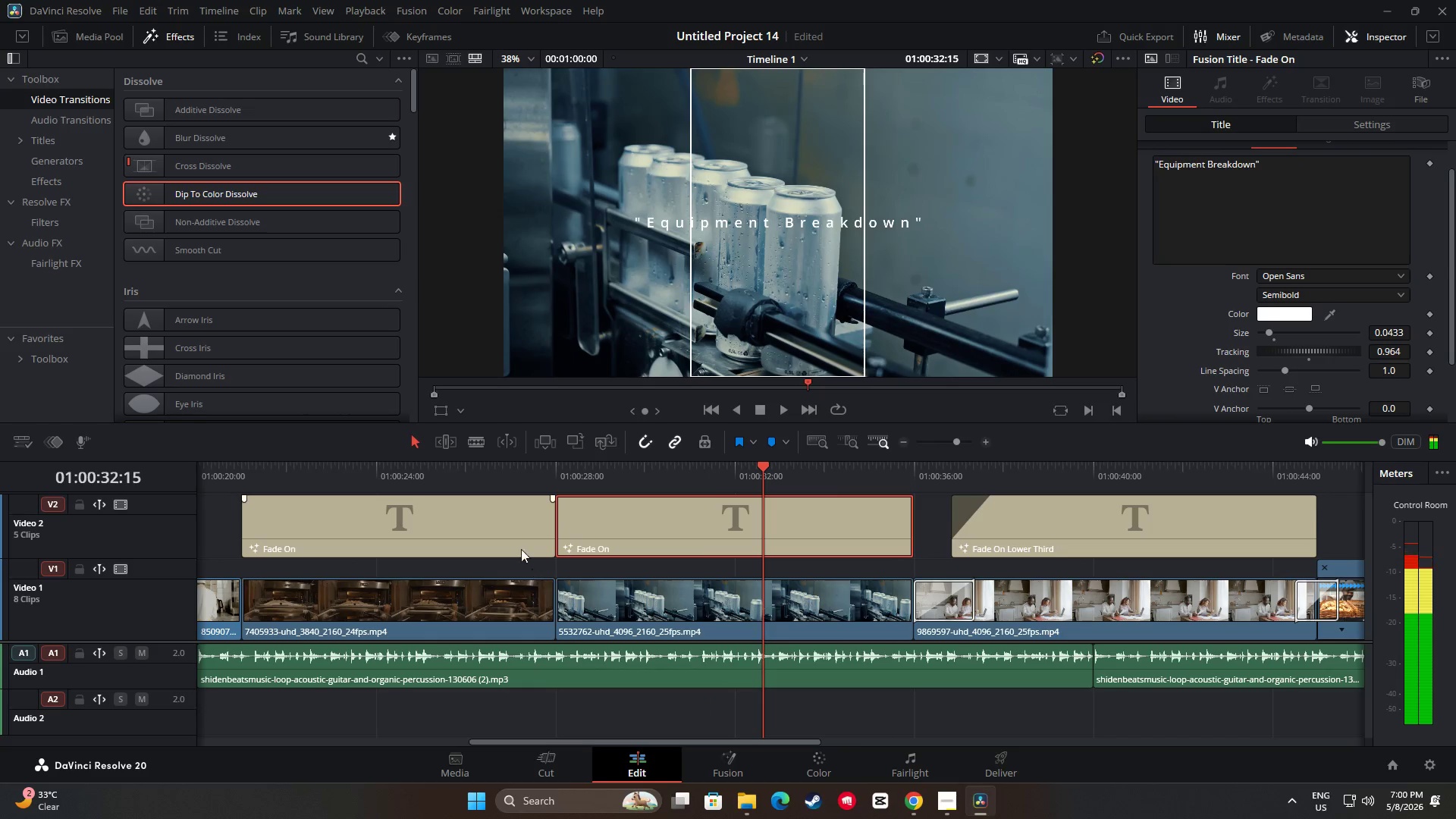 
left_click([513, 541])
 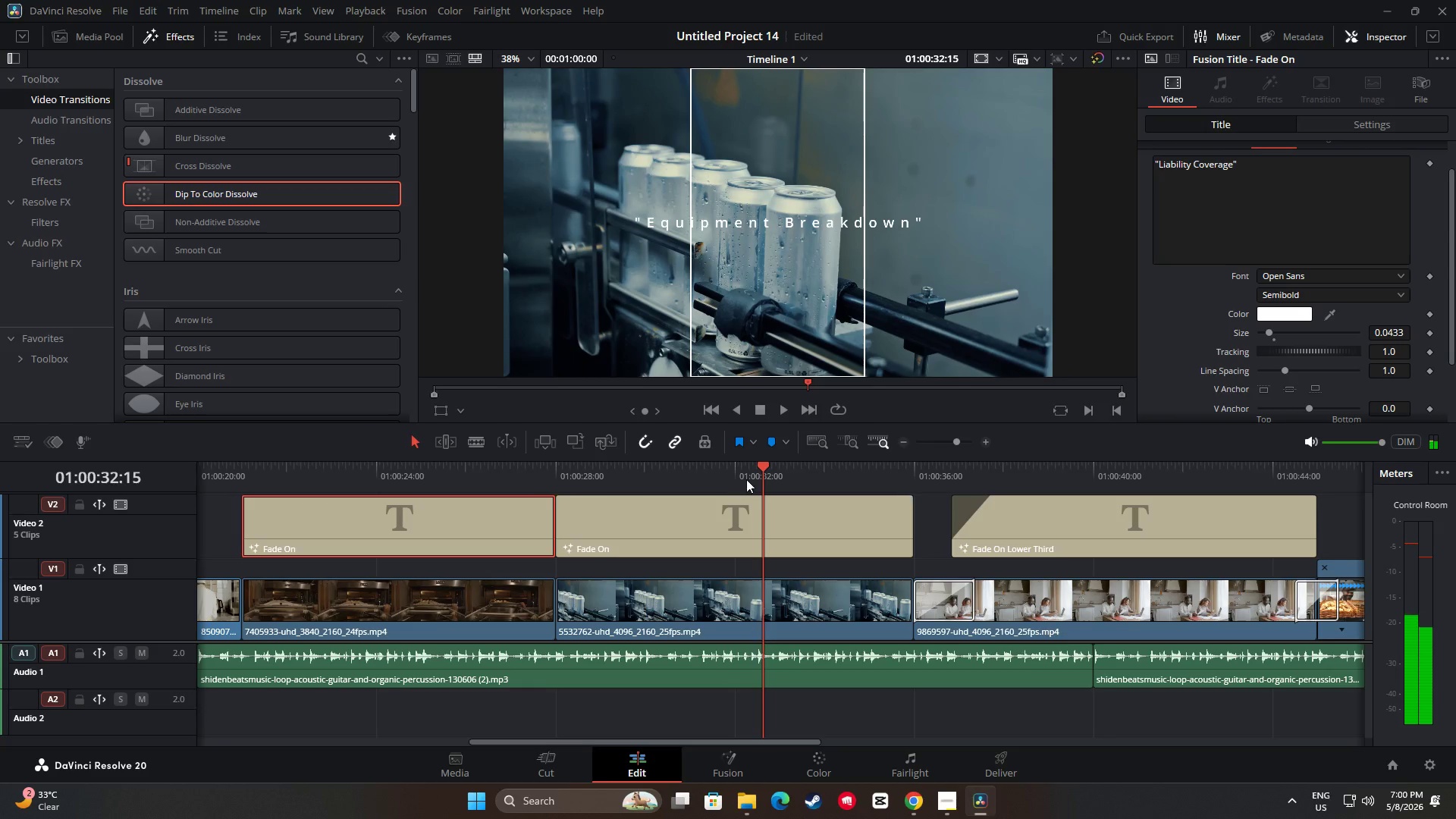 
left_click_drag(start_coordinate=[757, 464], to_coordinate=[413, 476])
 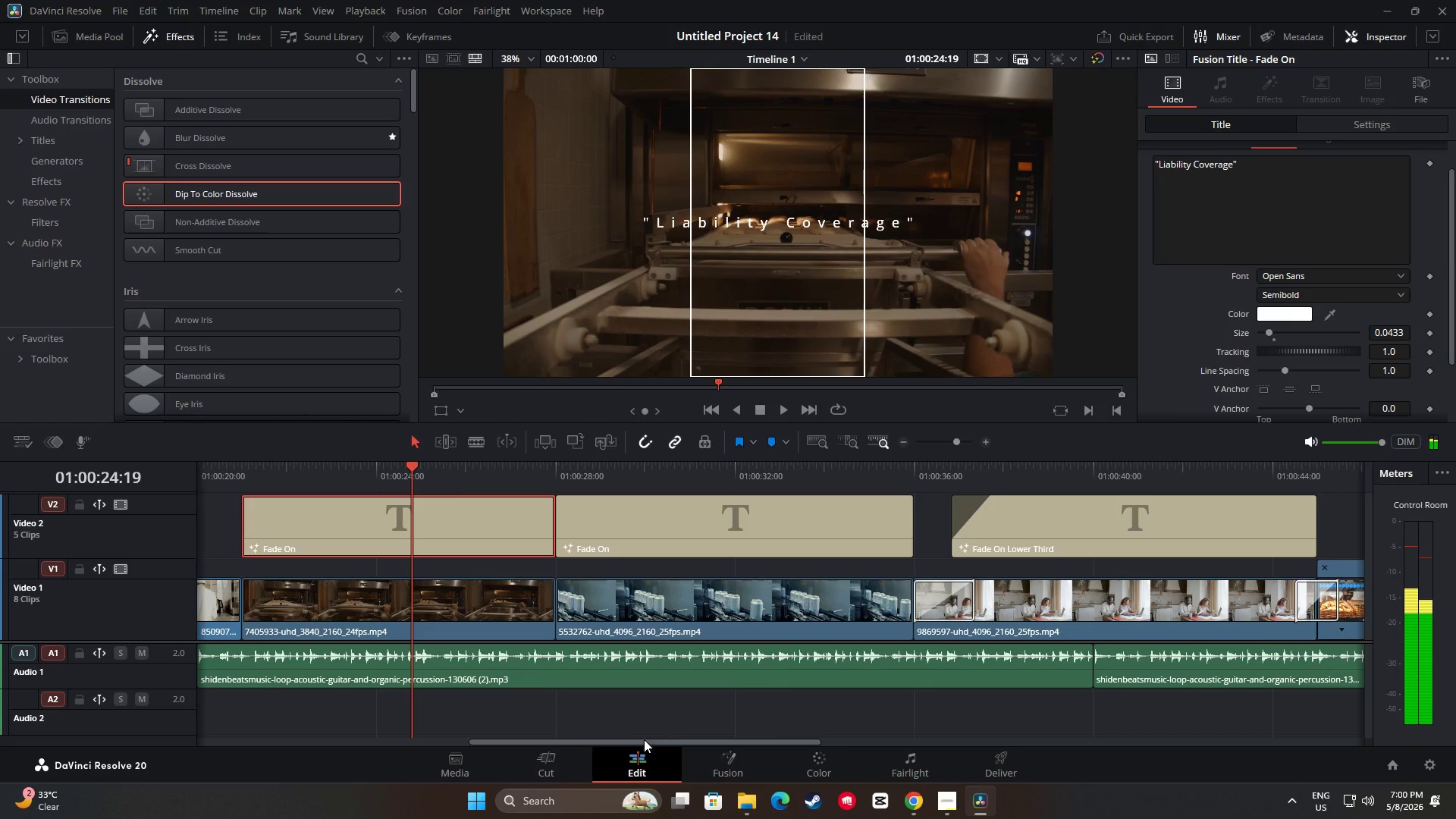 
left_click_drag(start_coordinate=[636, 742], to_coordinate=[471, 734])
 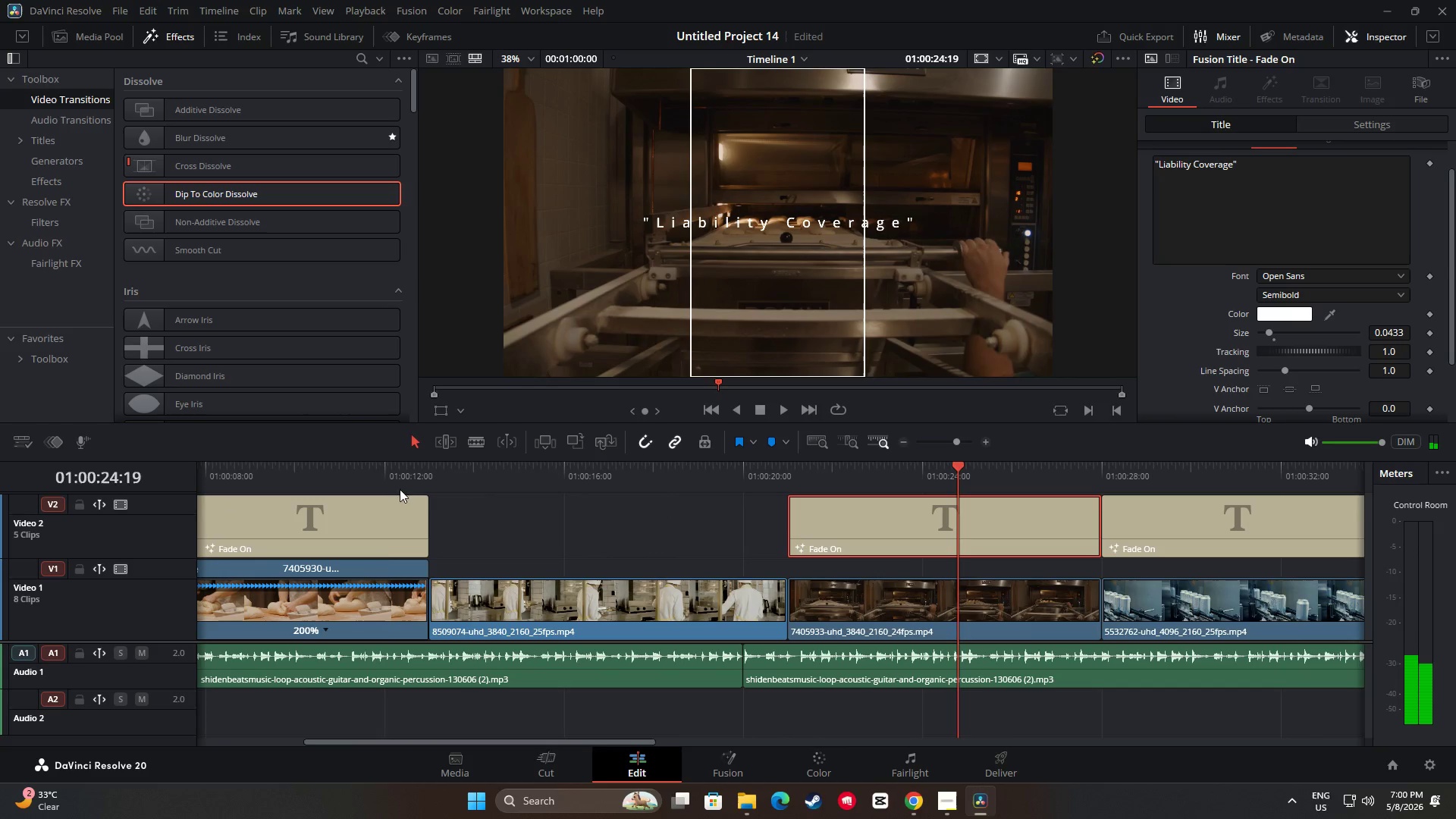 
left_click([386, 469])
 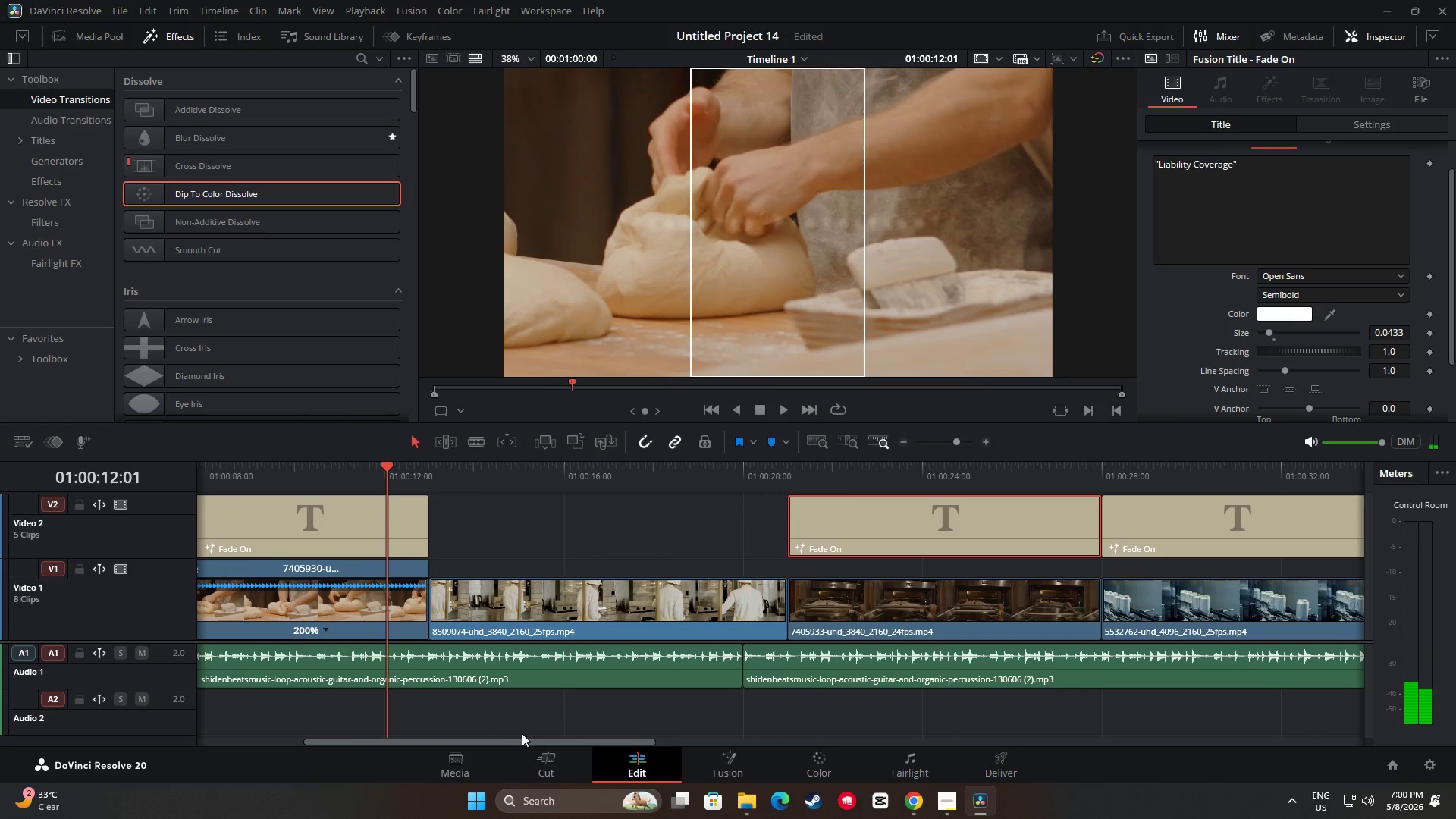 
left_click_drag(start_coordinate=[518, 745], to_coordinate=[444, 744])
 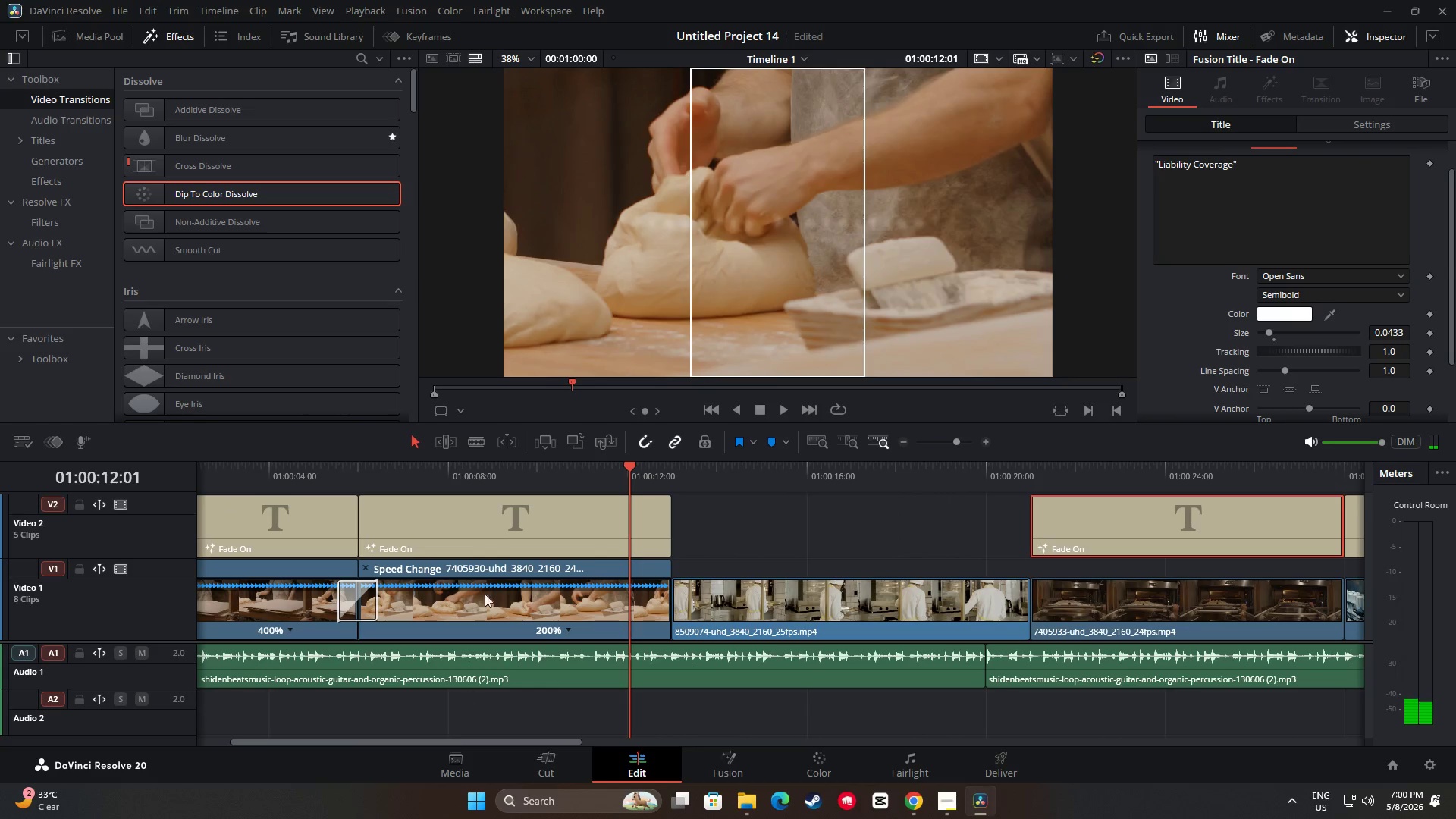 
left_click([488, 533])
 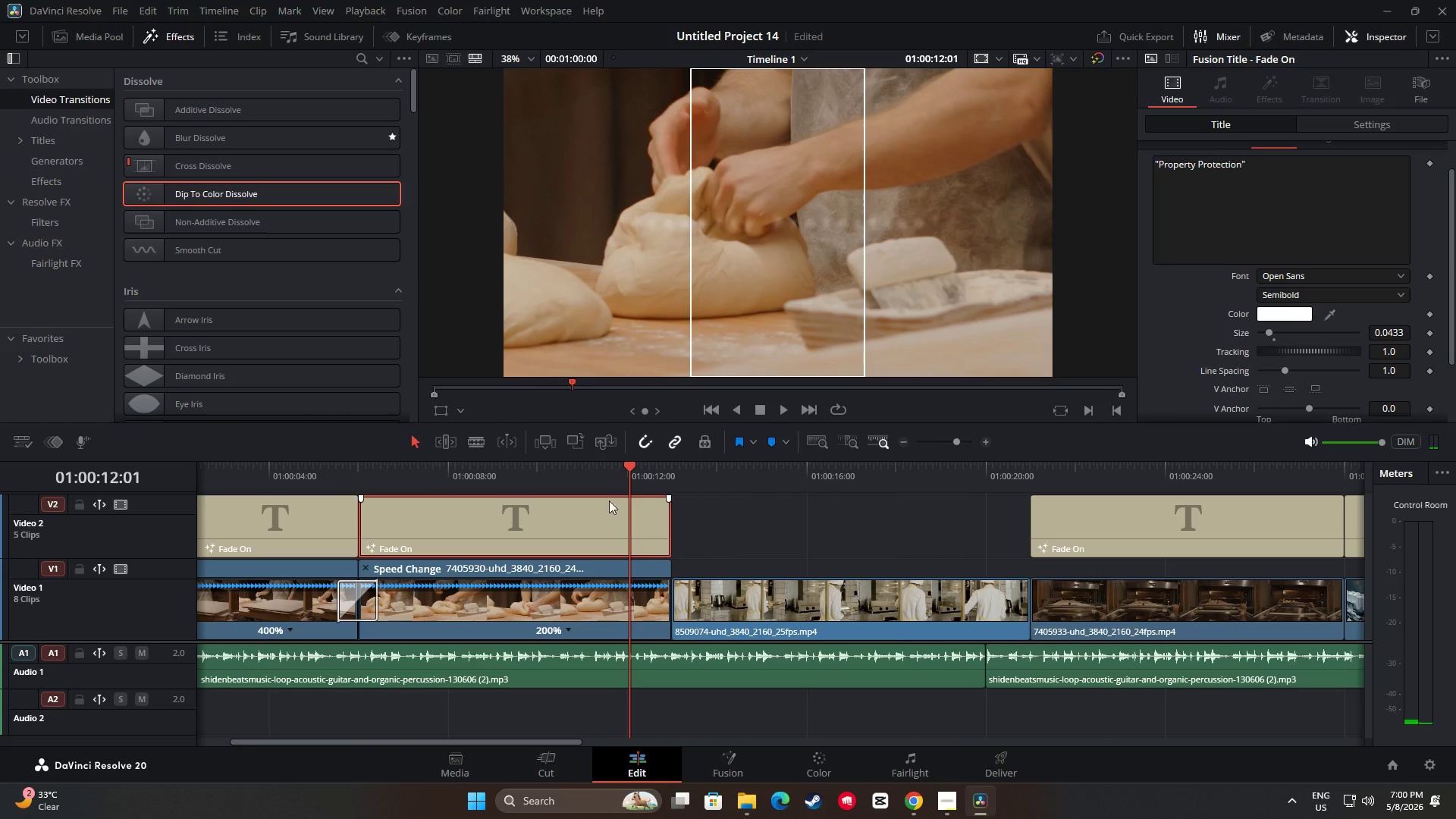 
left_click_drag(start_coordinate=[629, 467], to_coordinate=[472, 476])
 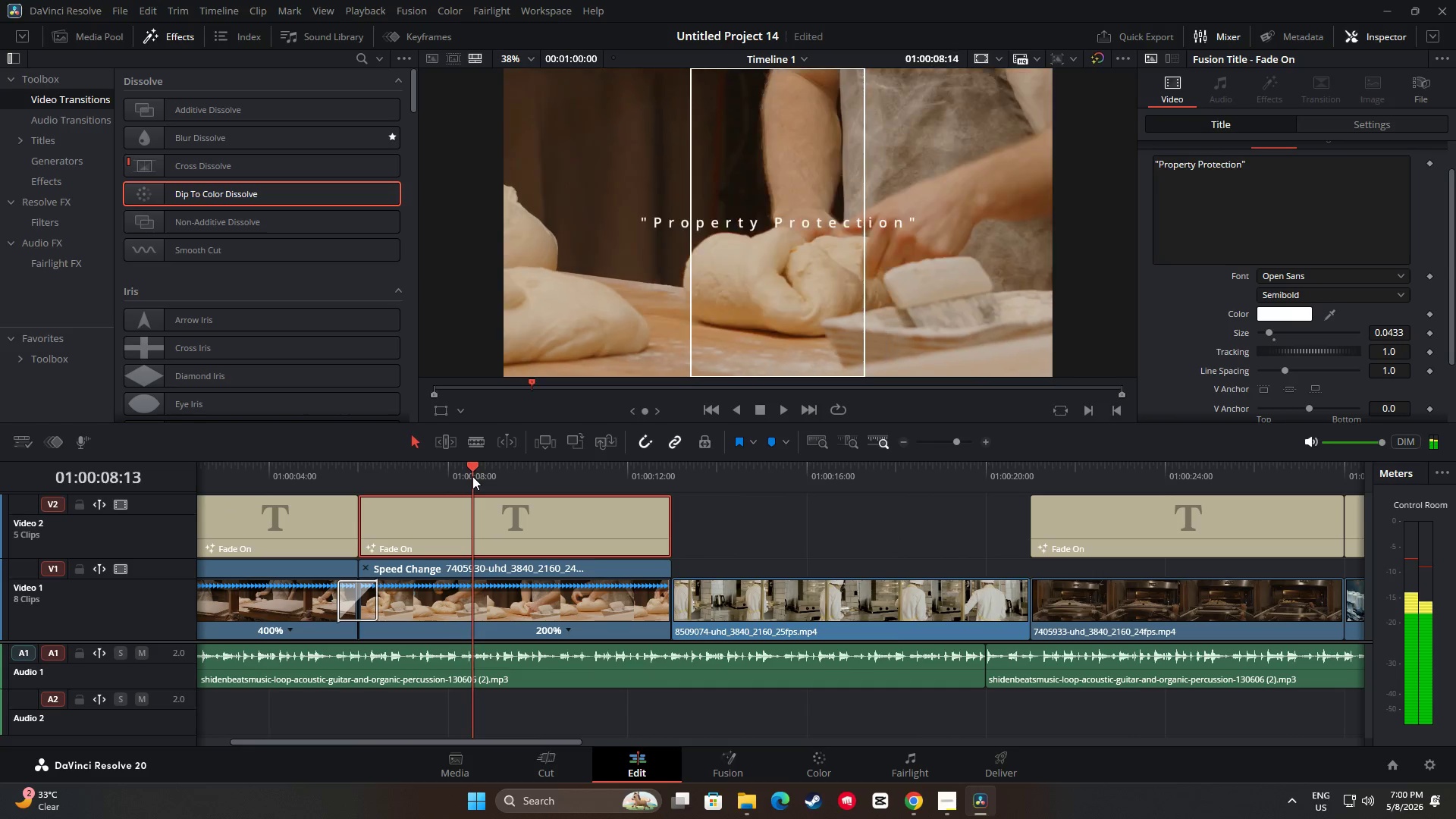 
key(Space)
 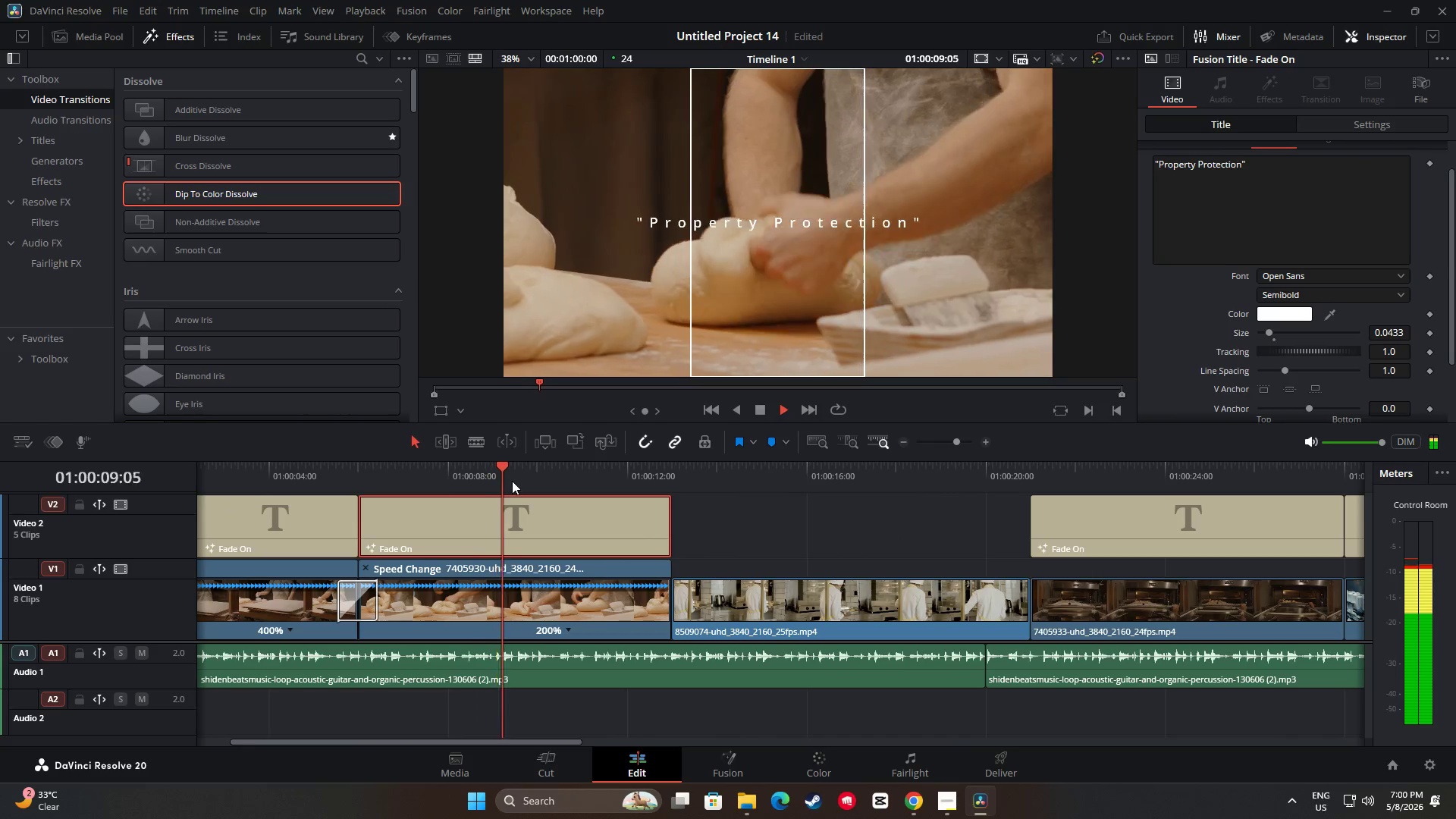 
key(Space)
 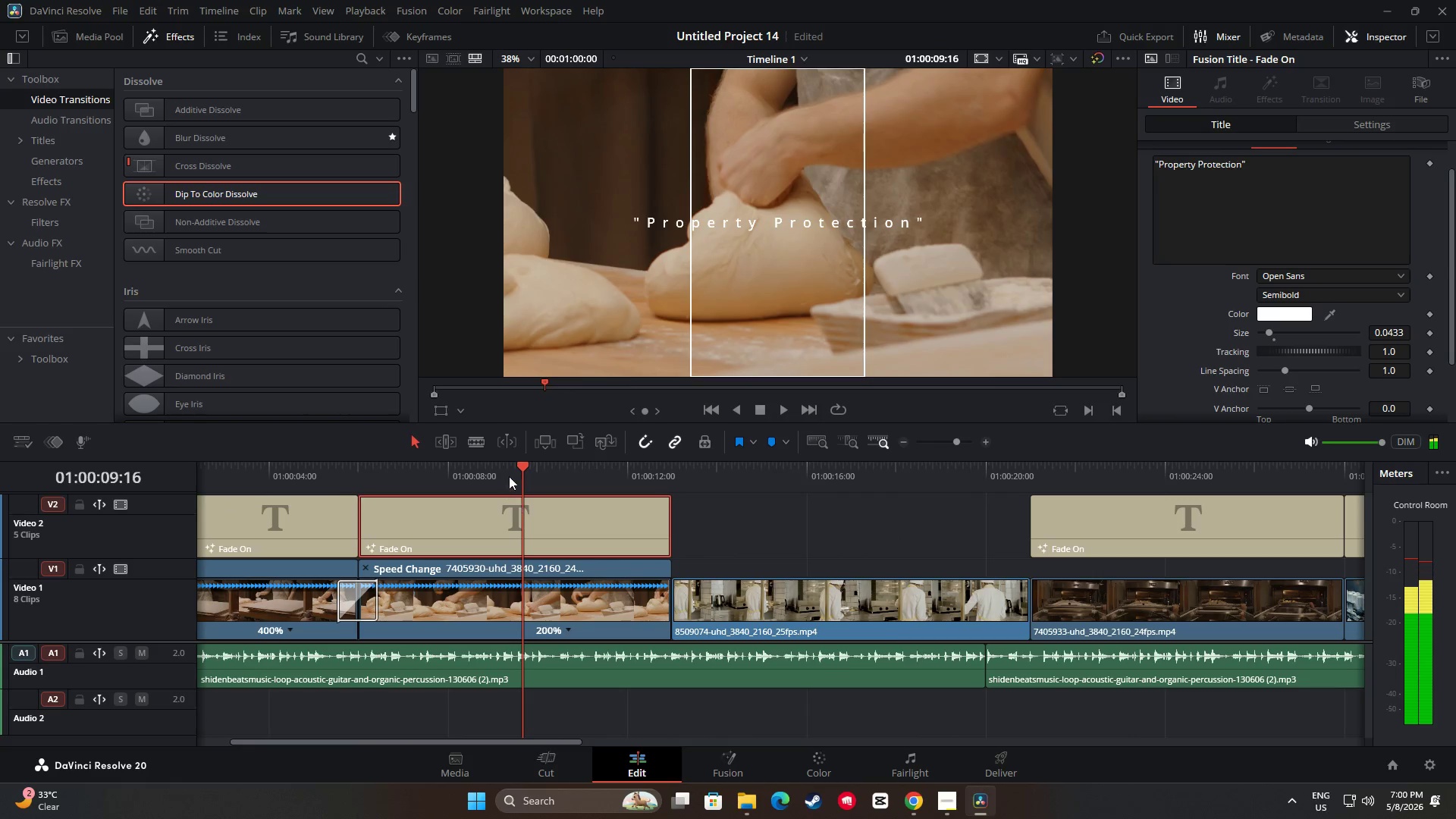 
left_click_drag(start_coordinate=[522, 469], to_coordinate=[262, 485])
 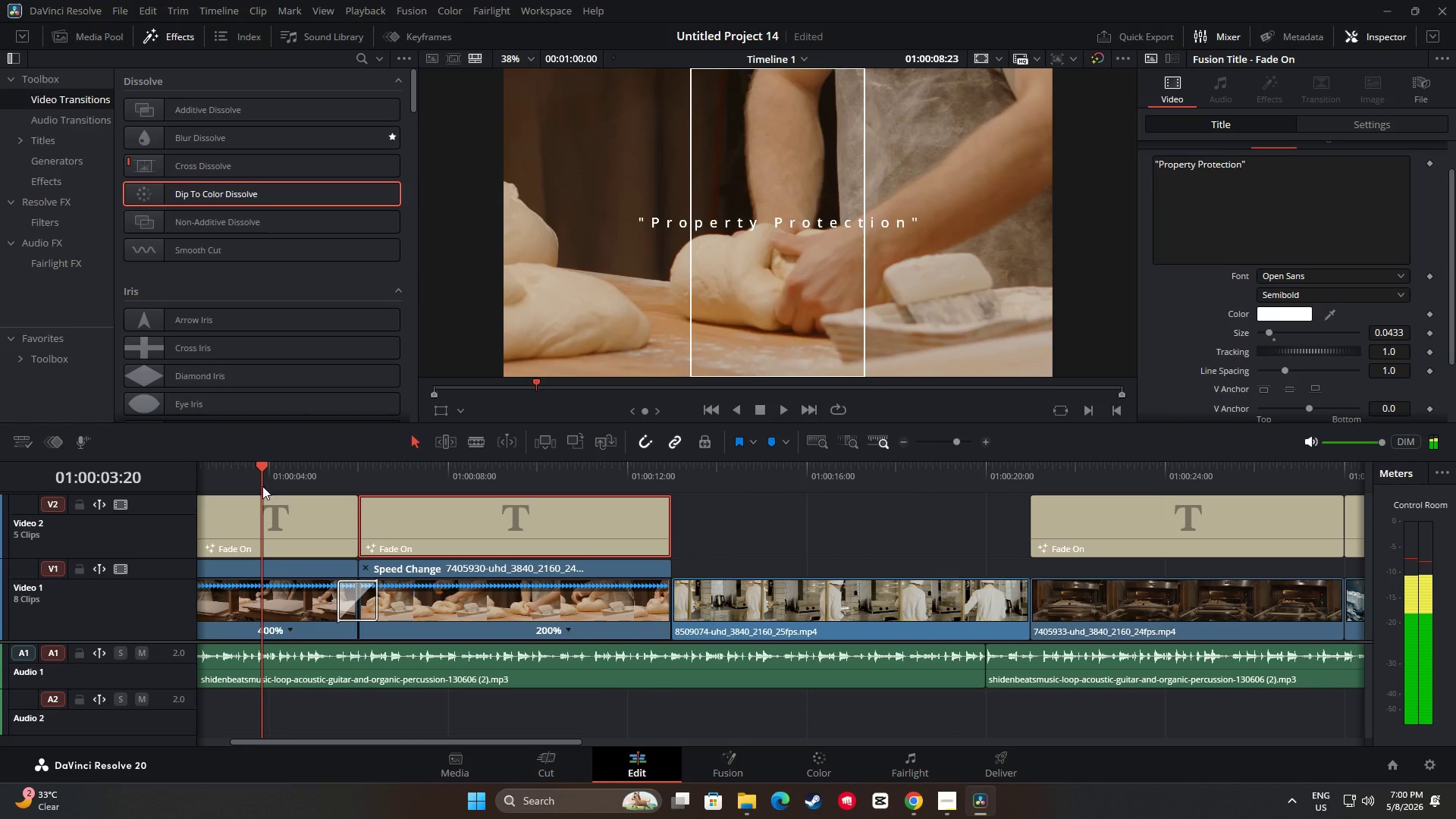 
key(Space)
 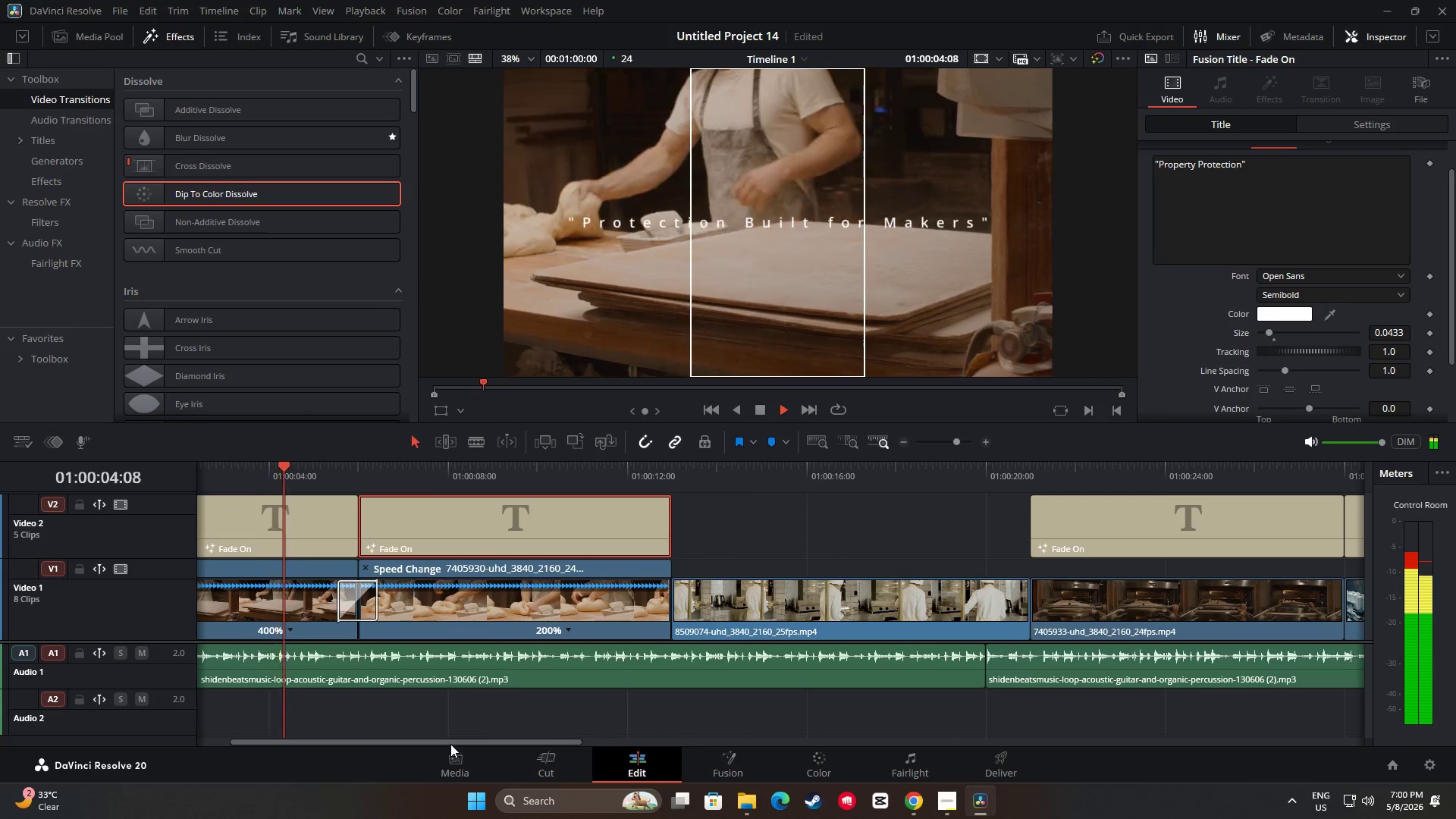 
left_click_drag(start_coordinate=[447, 743], to_coordinate=[365, 745])
 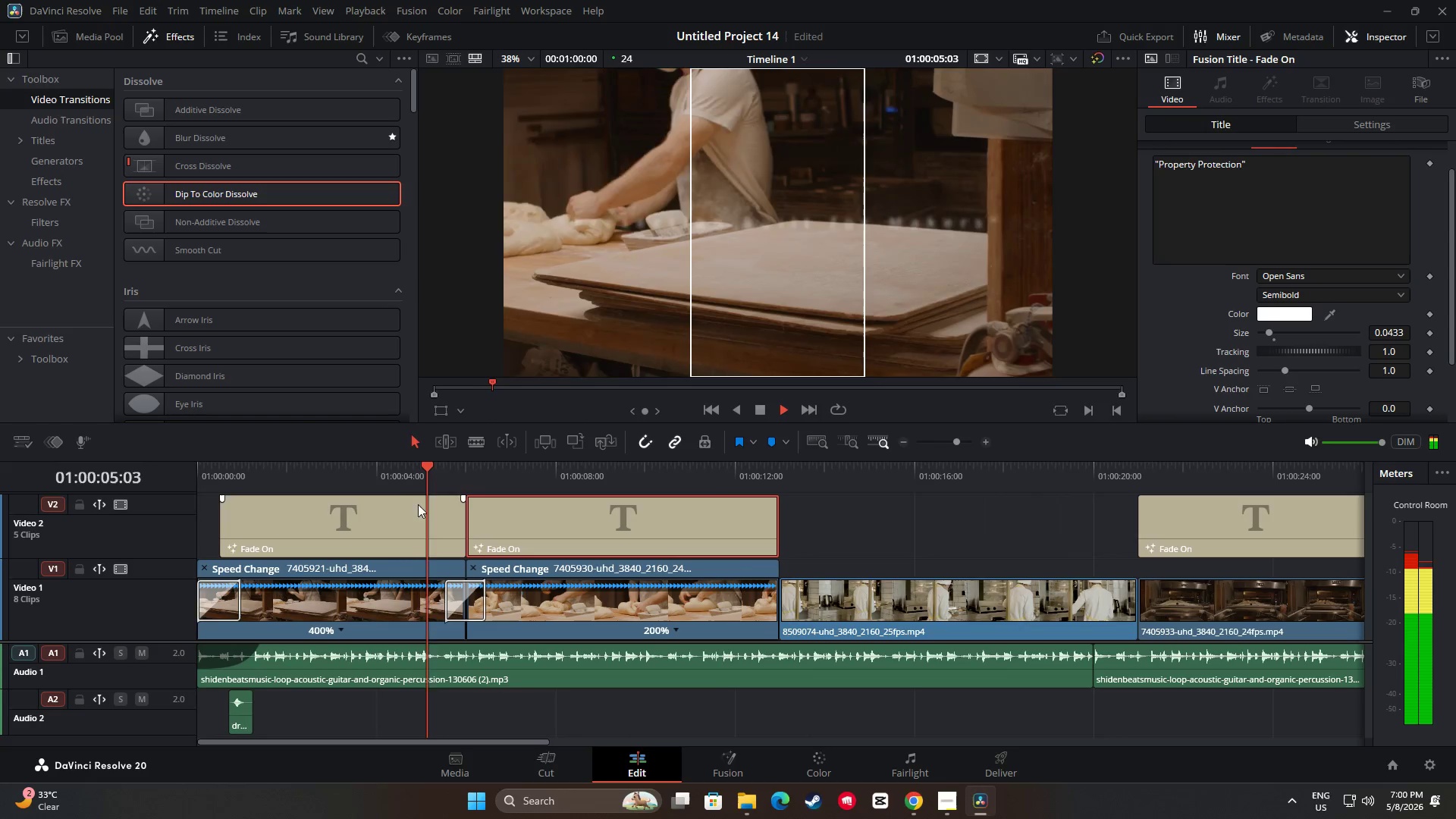 
left_click_drag(start_coordinate=[438, 475], to_coordinate=[212, 472])
 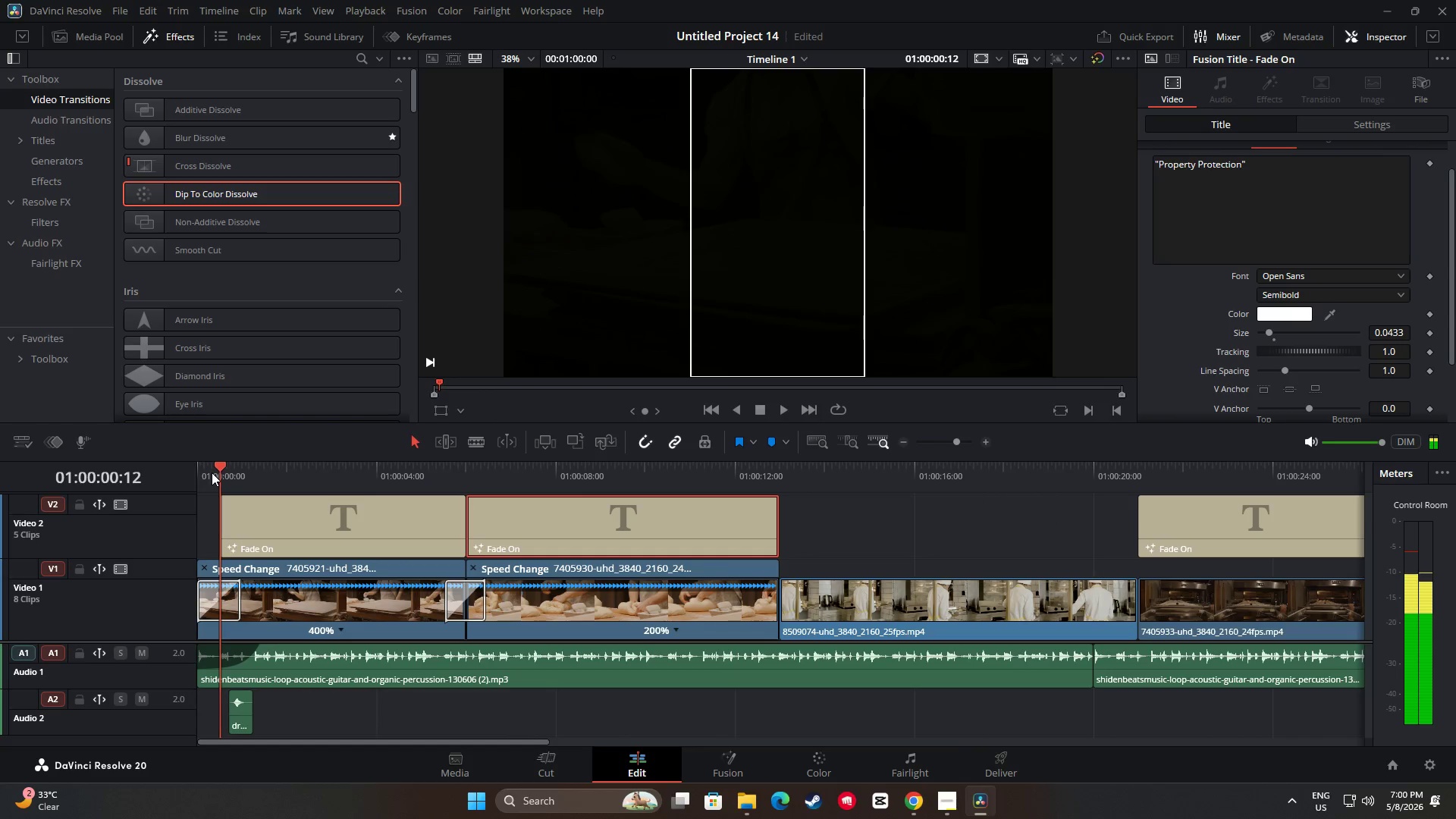 
key(Space)
 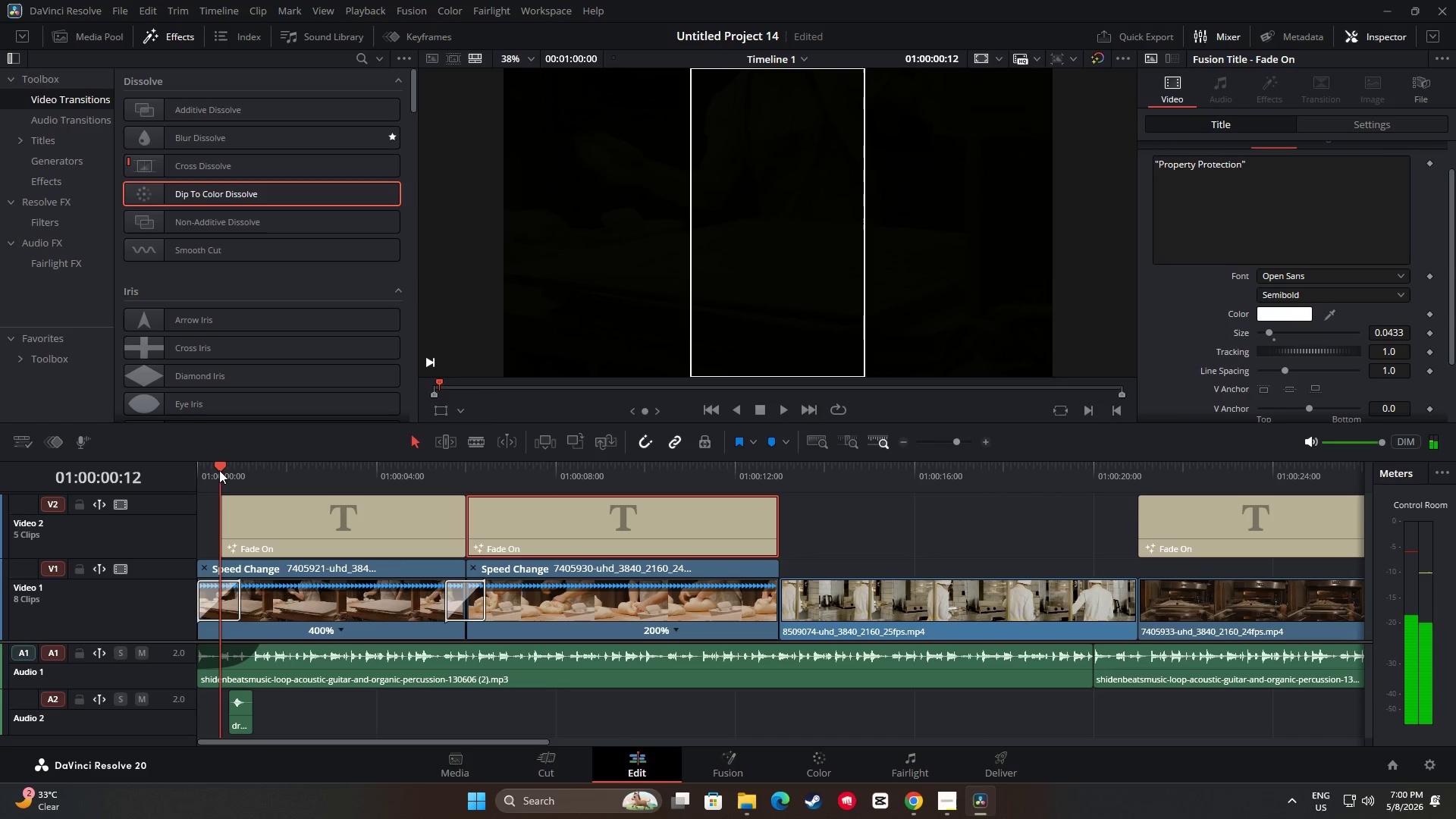 
key(Space)
 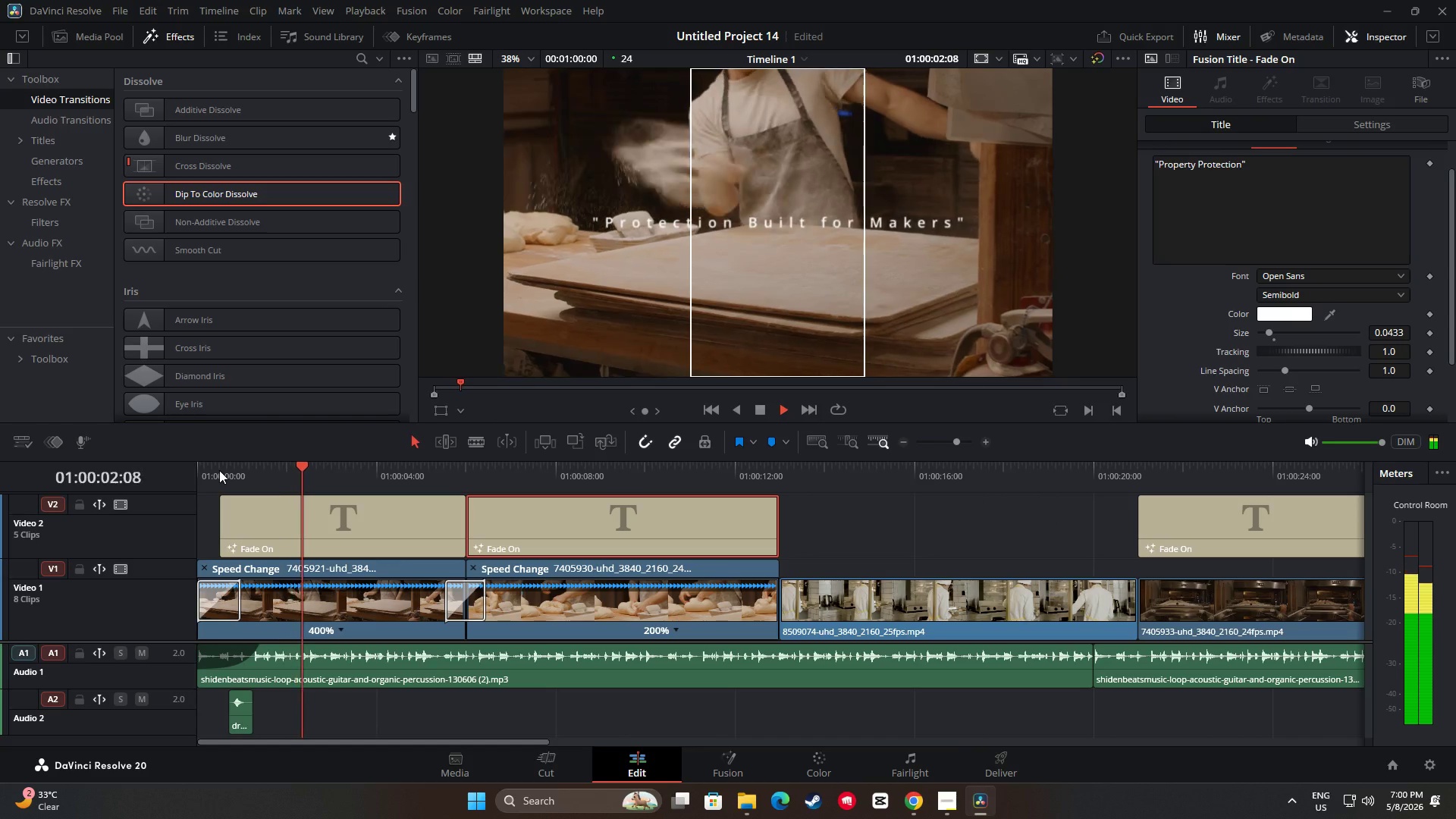 
key(Space)
 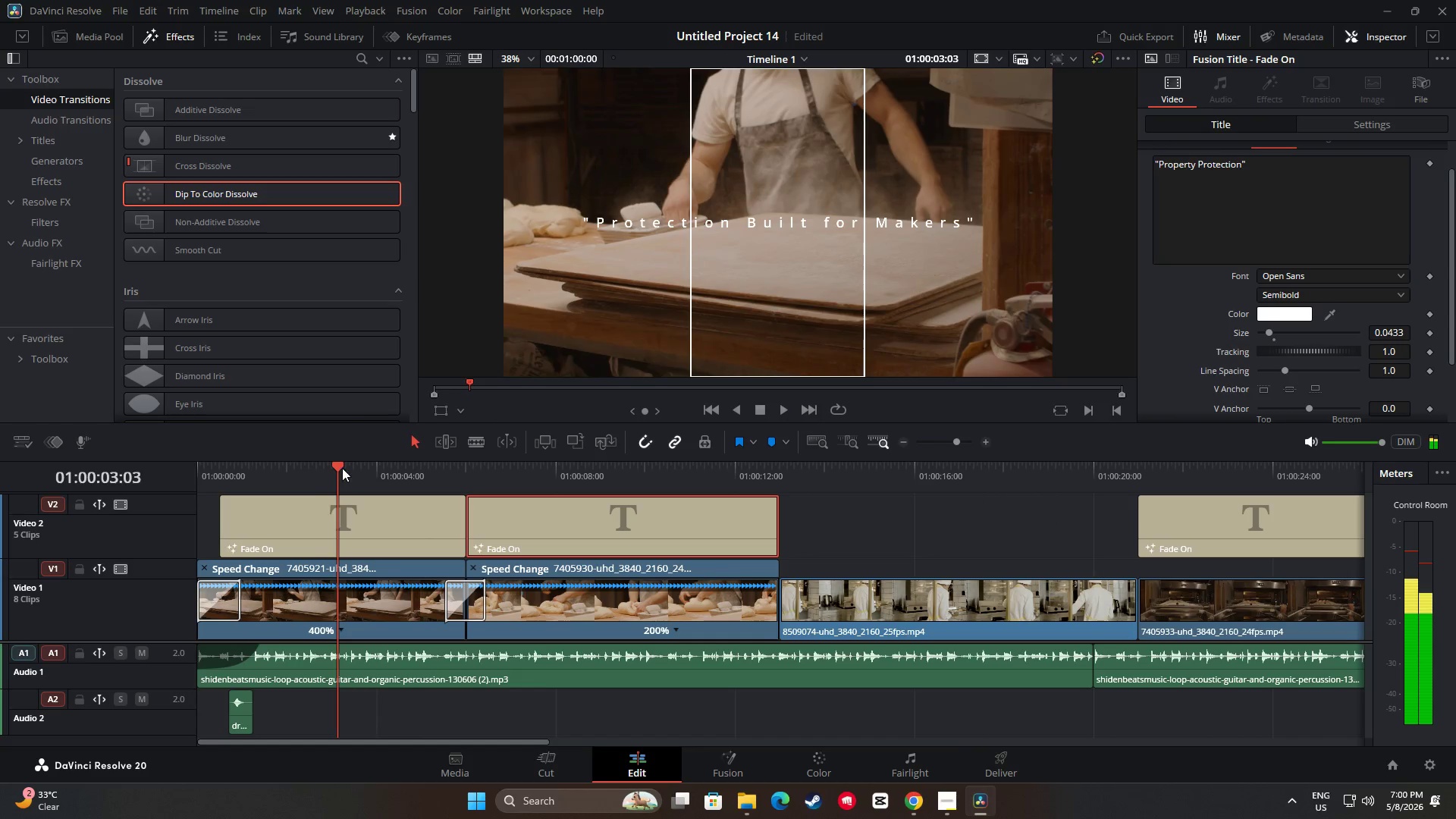 
left_click_drag(start_coordinate=[342, 468], to_coordinate=[183, 475])
 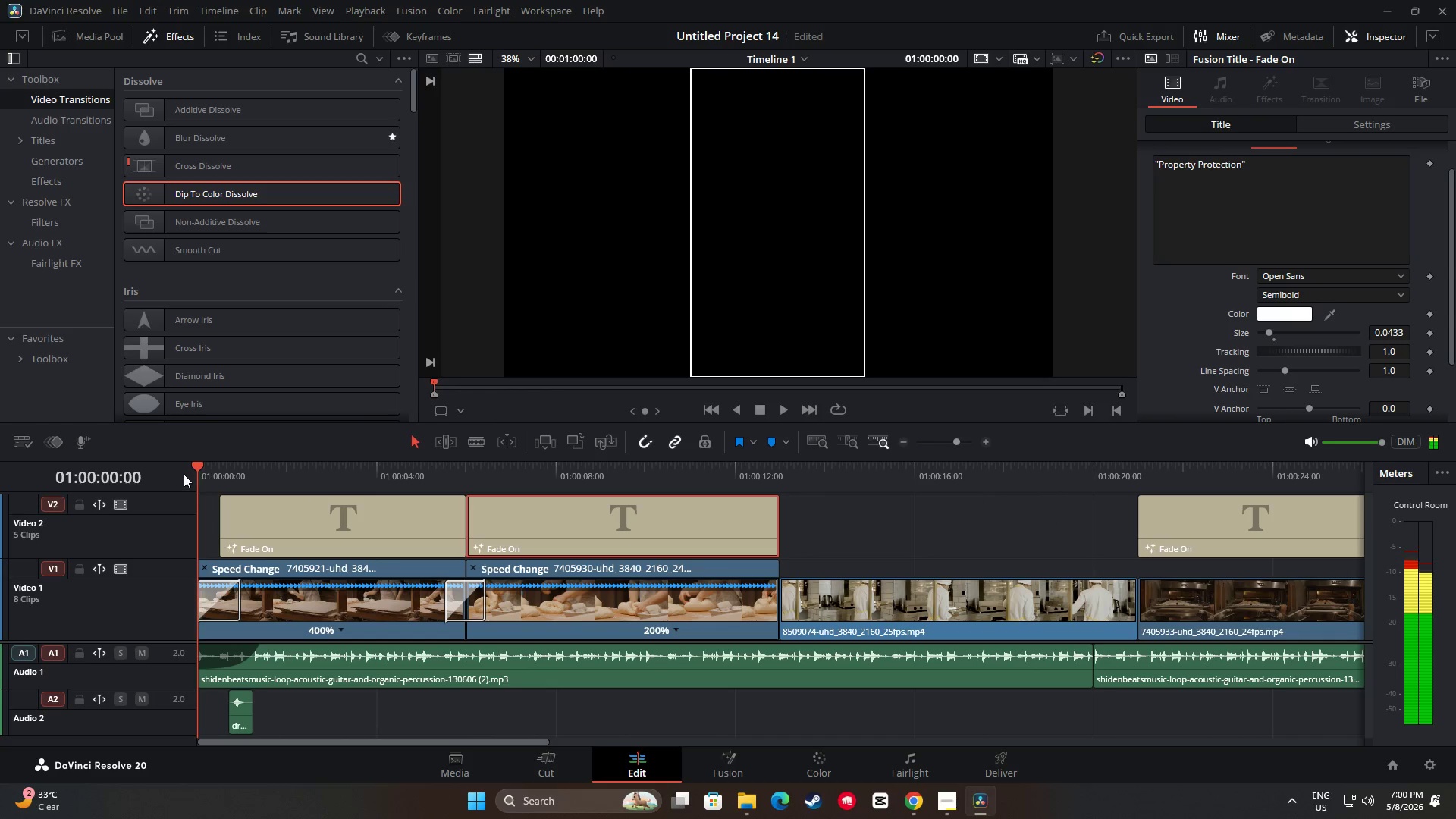 
key(Space)
 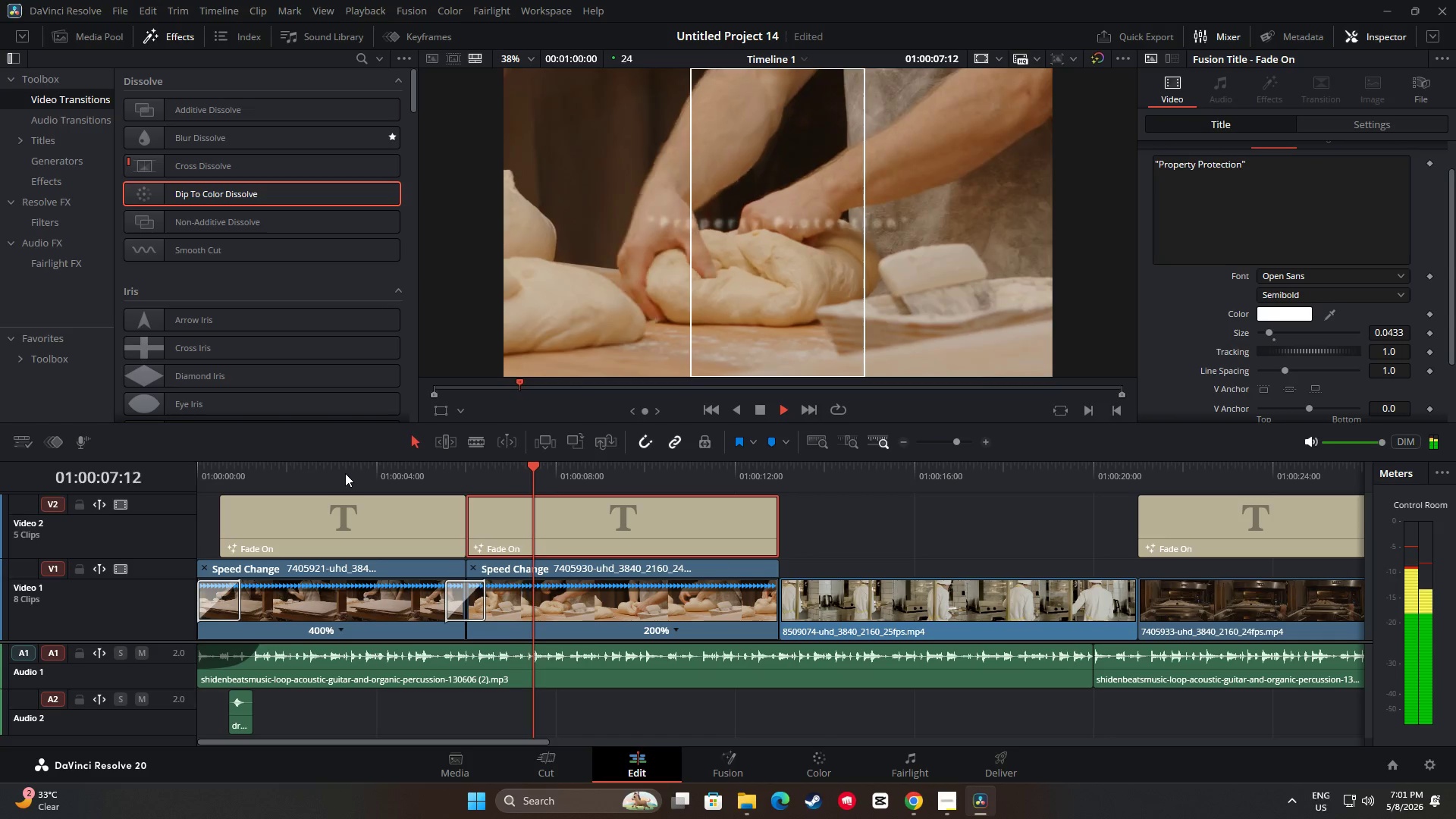 
wait(12.61)
 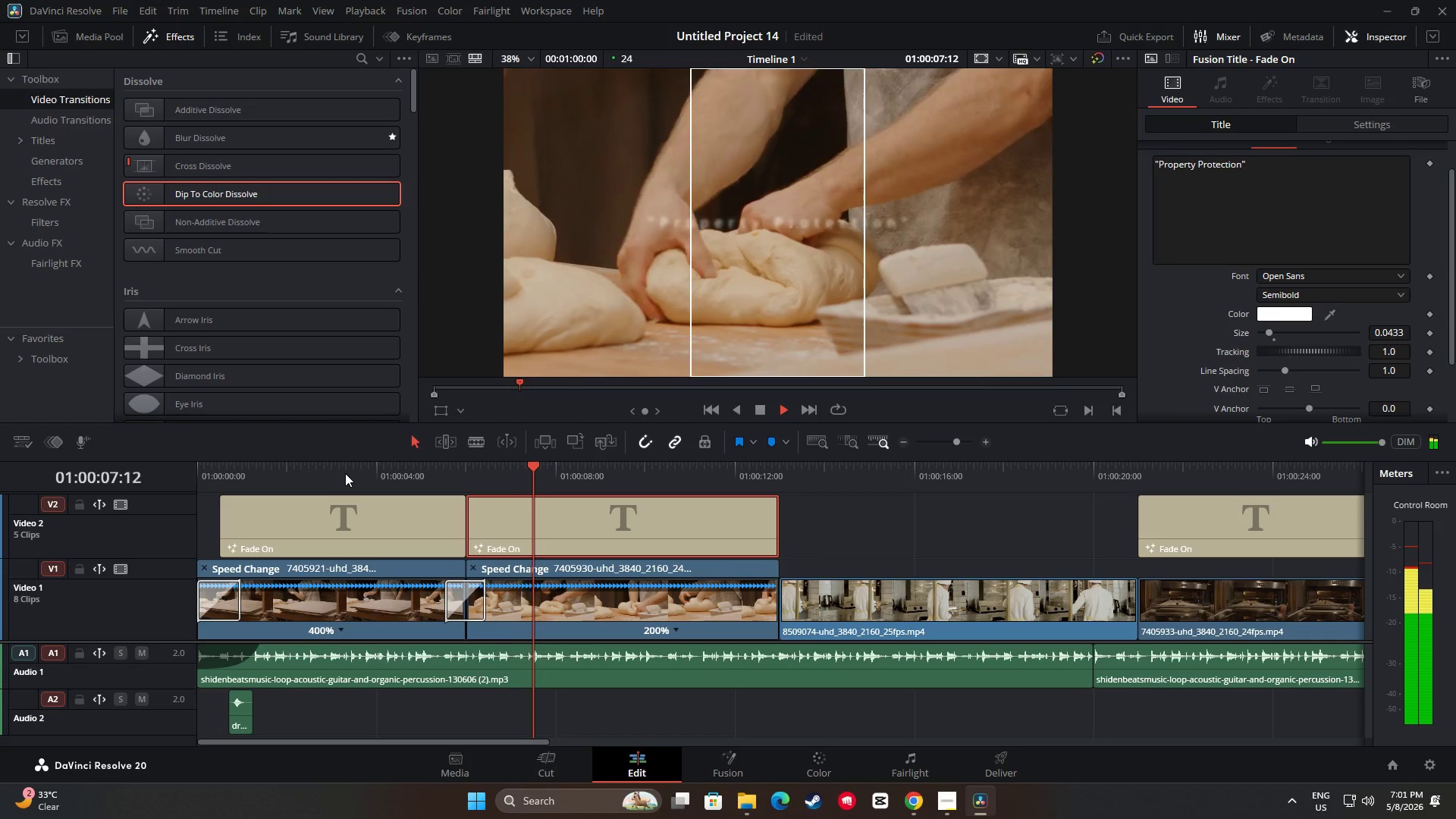 
key(Space)
 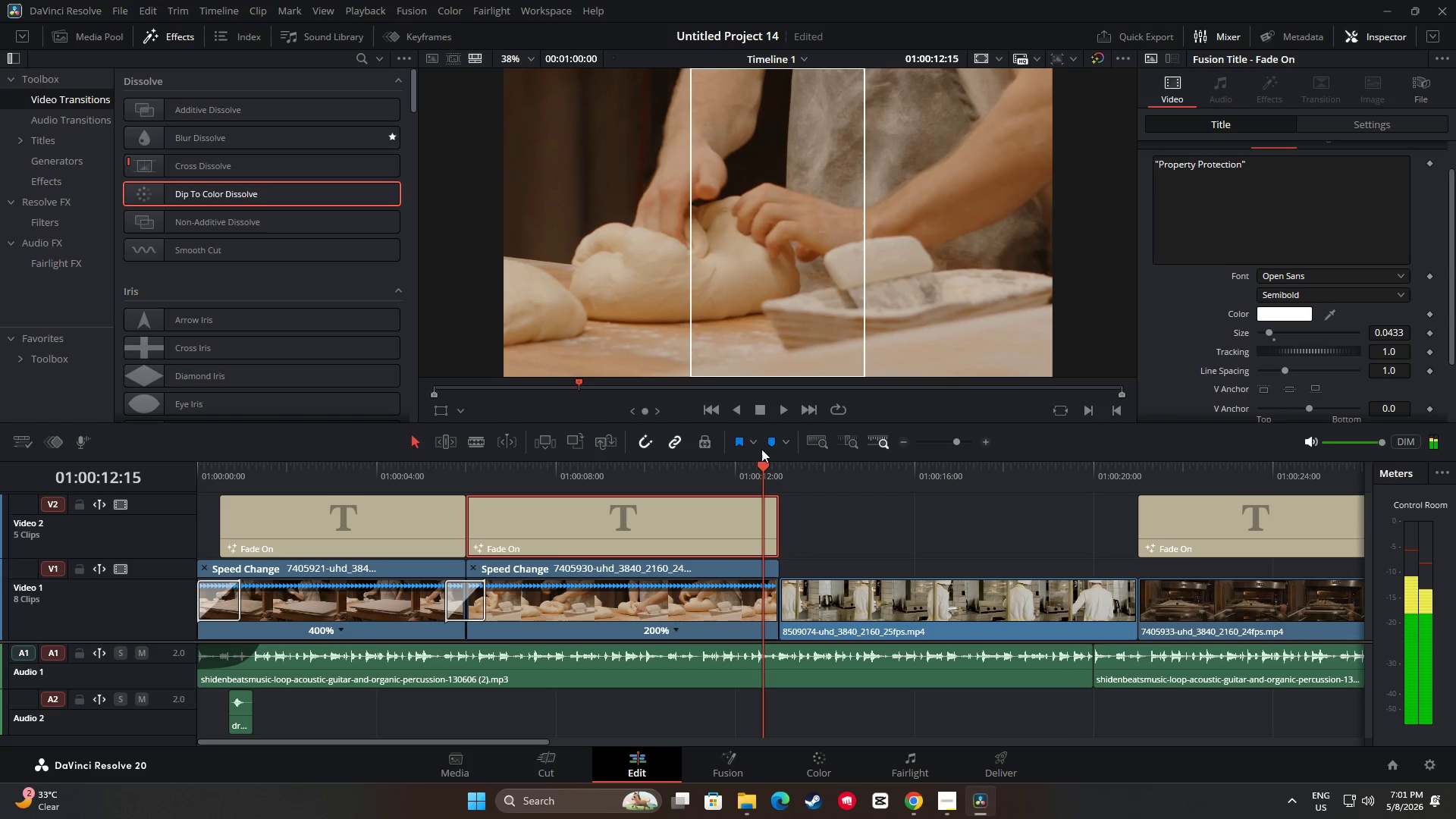 
left_click_drag(start_coordinate=[759, 466], to_coordinate=[438, 500])
 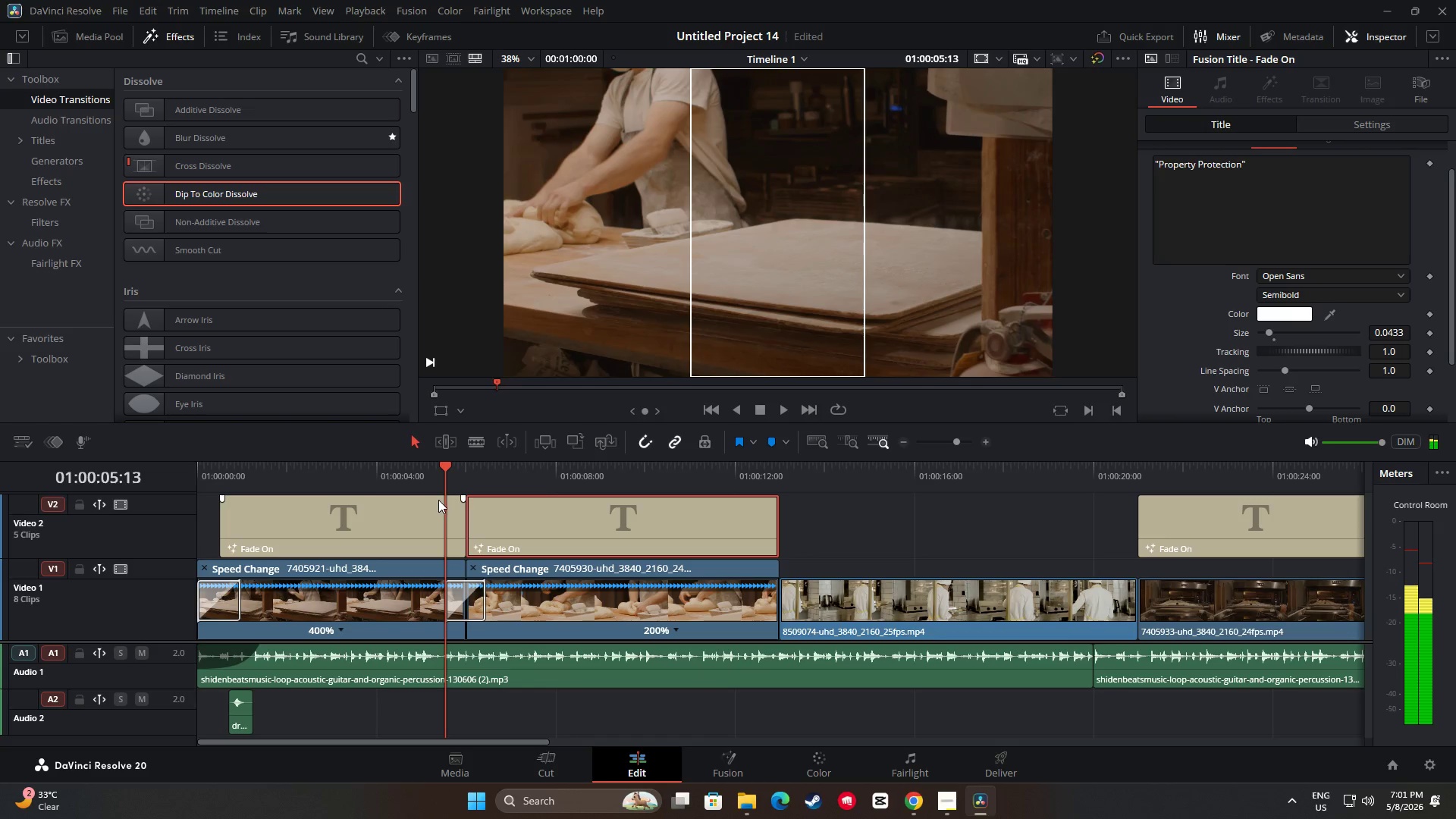 
key(Space)
 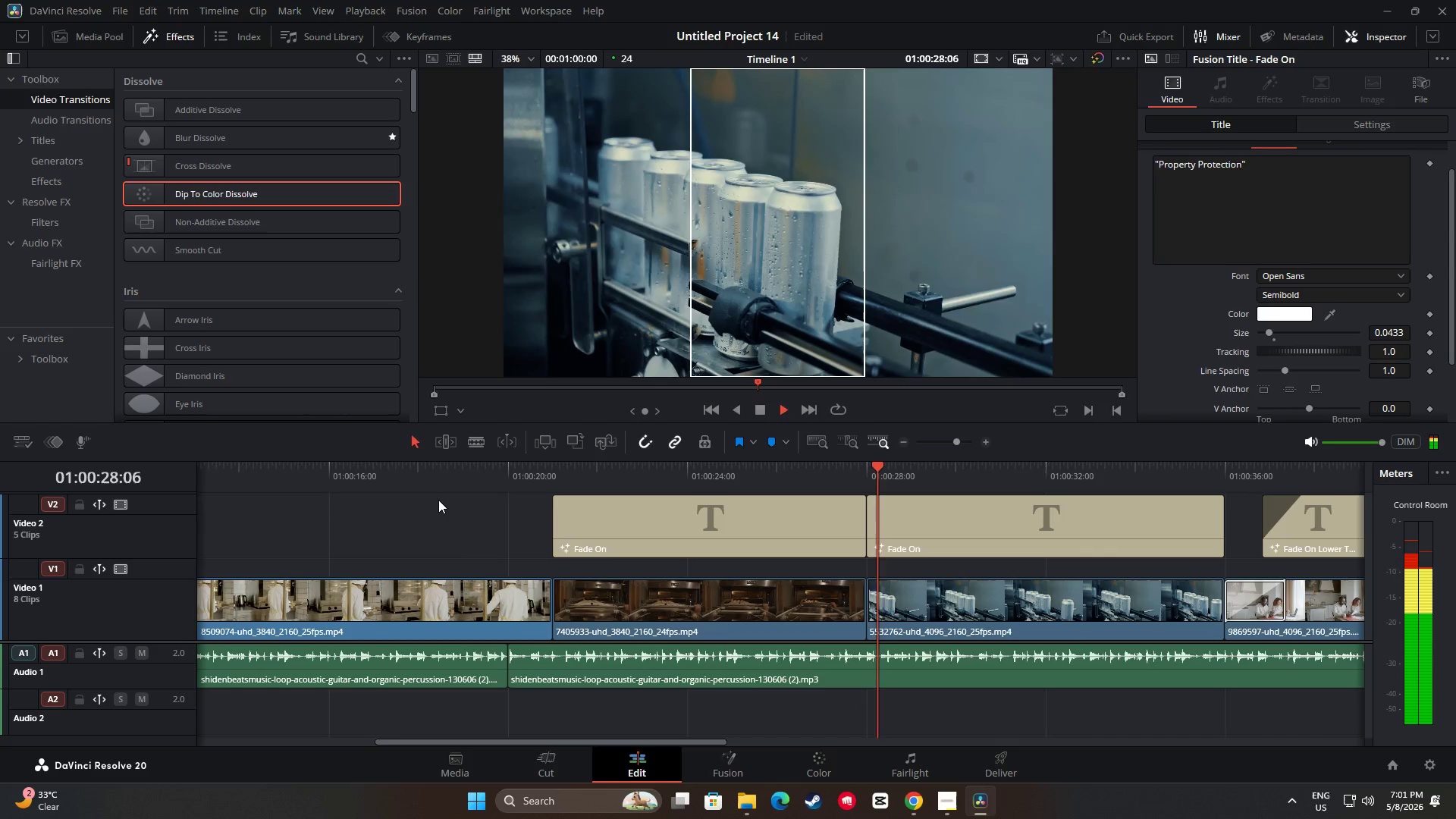 
wait(27.8)
 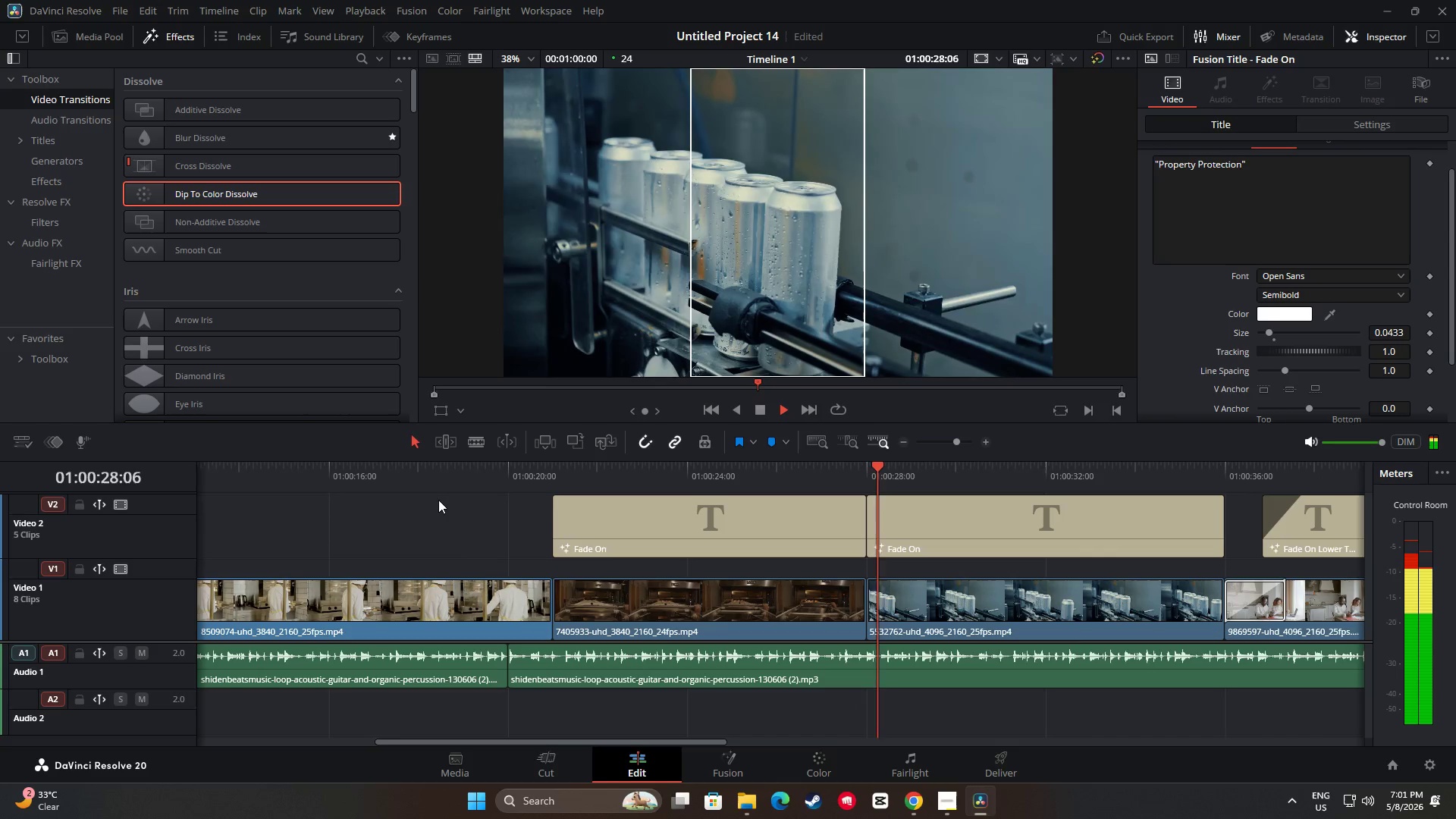 
left_click([1373, 807])
 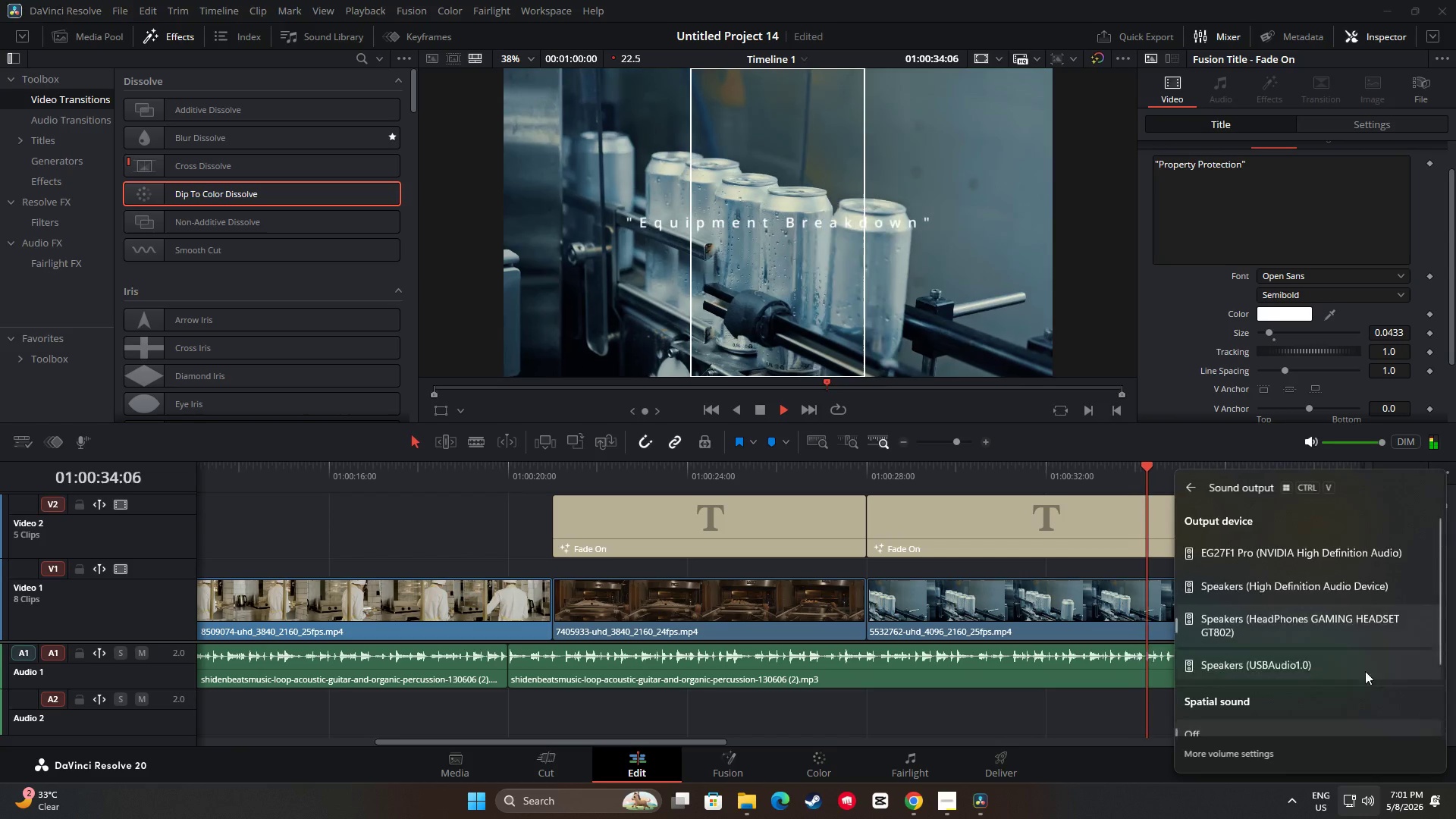 
left_click([1313, 662])
 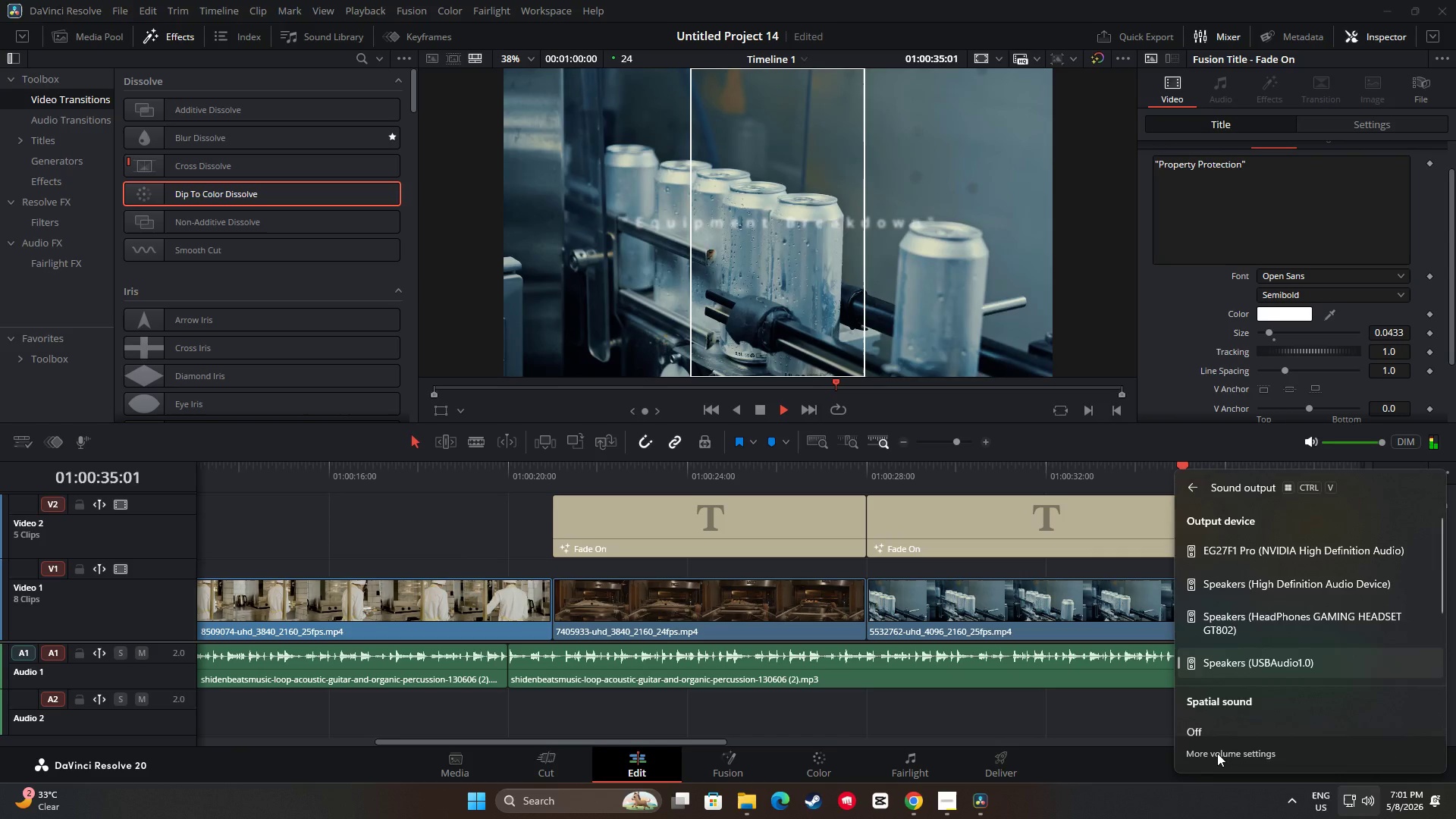 
left_click([1147, 814])
 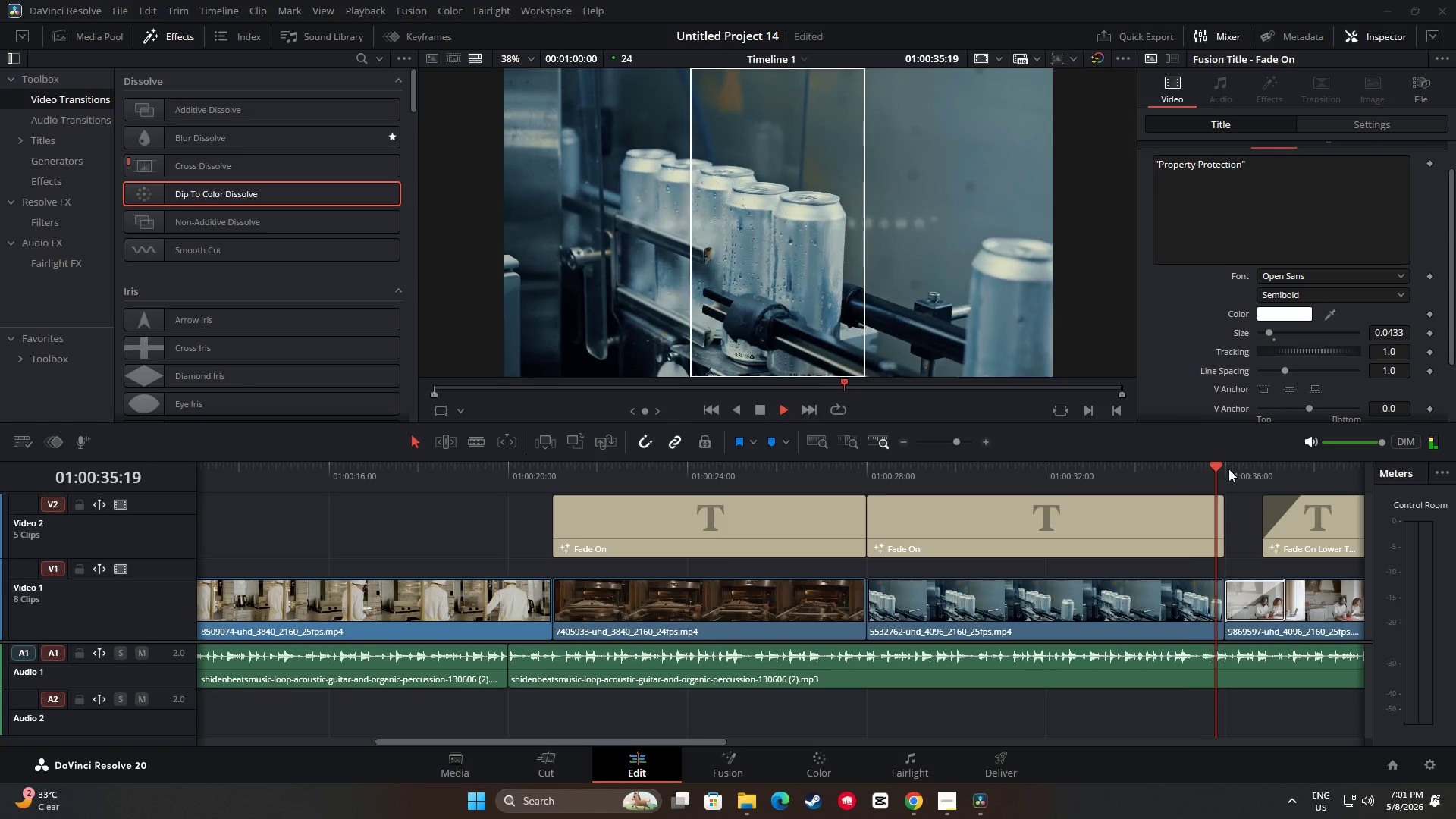 
left_click_drag(start_coordinate=[1221, 469], to_coordinate=[522, 484])
 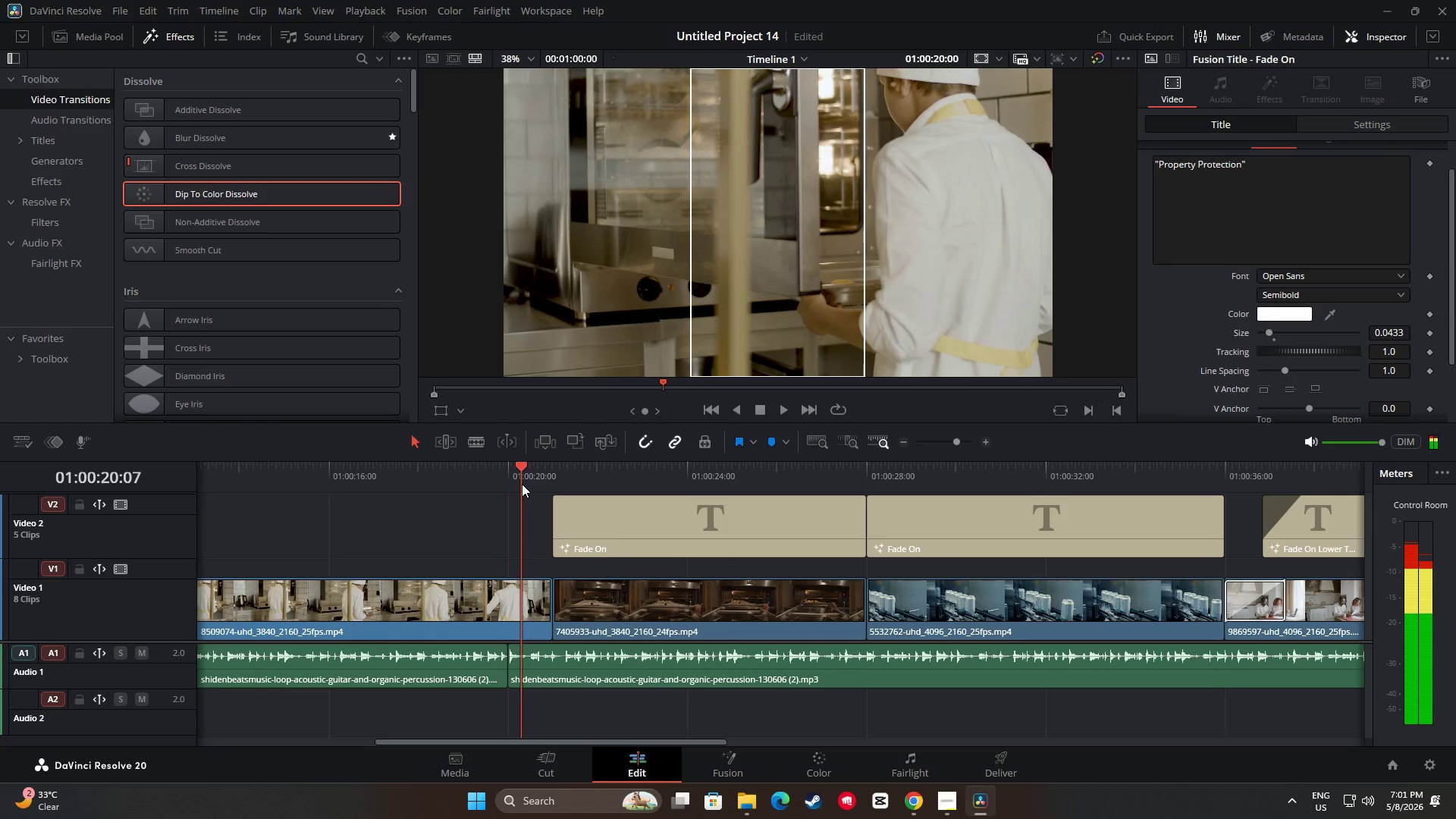 
key(Space)
 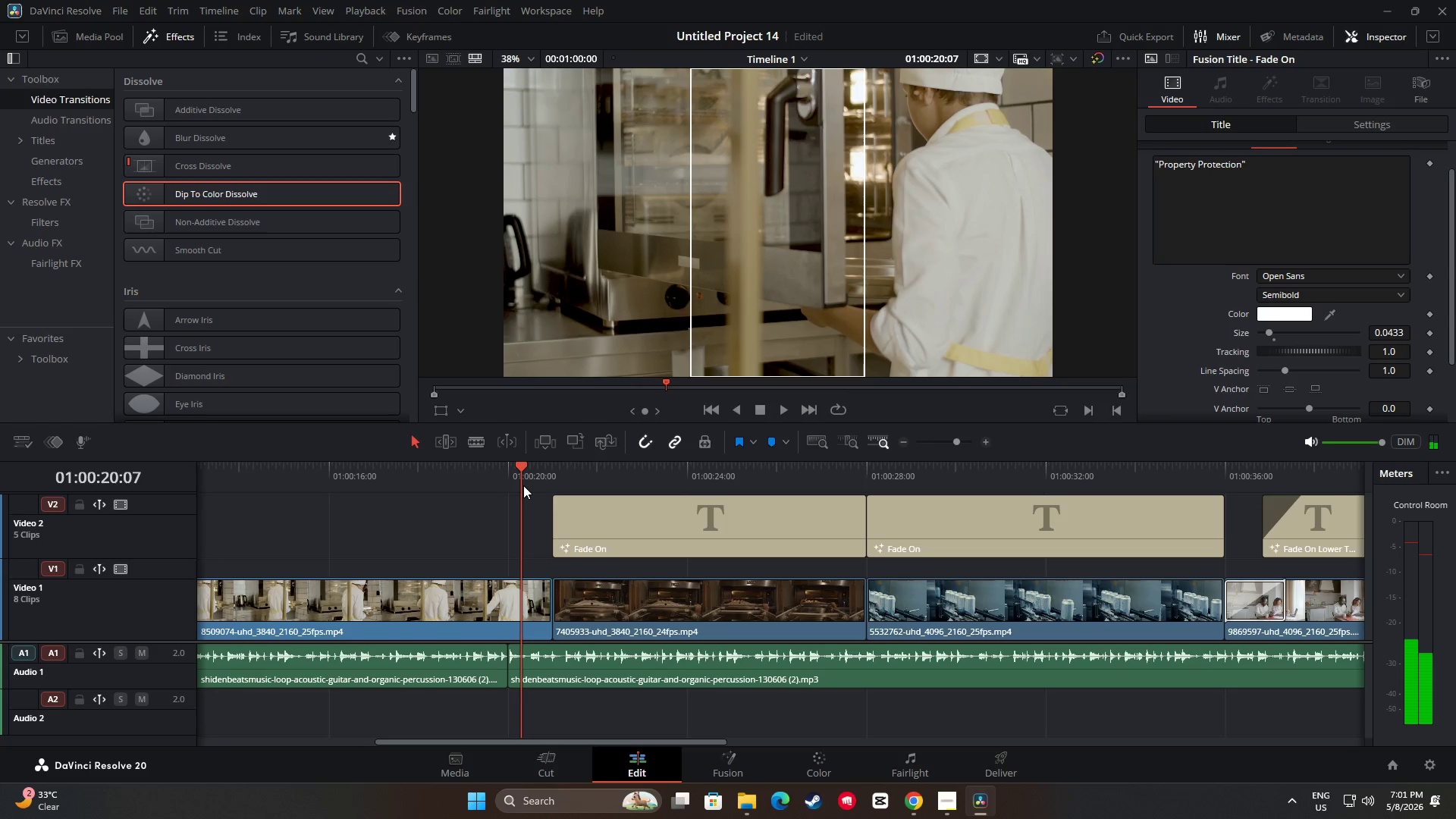 
key(Space)
 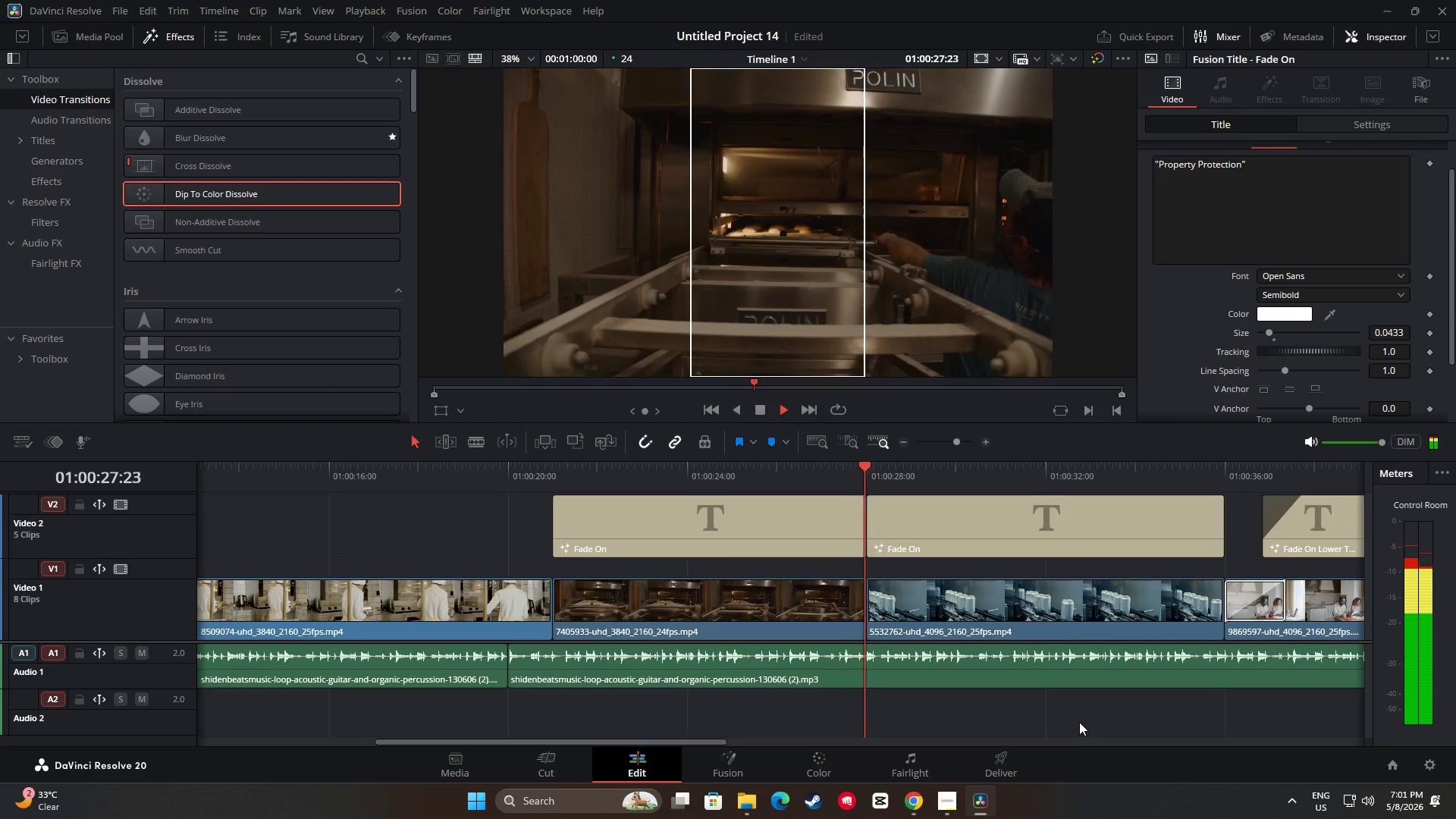 
wait(12.74)
 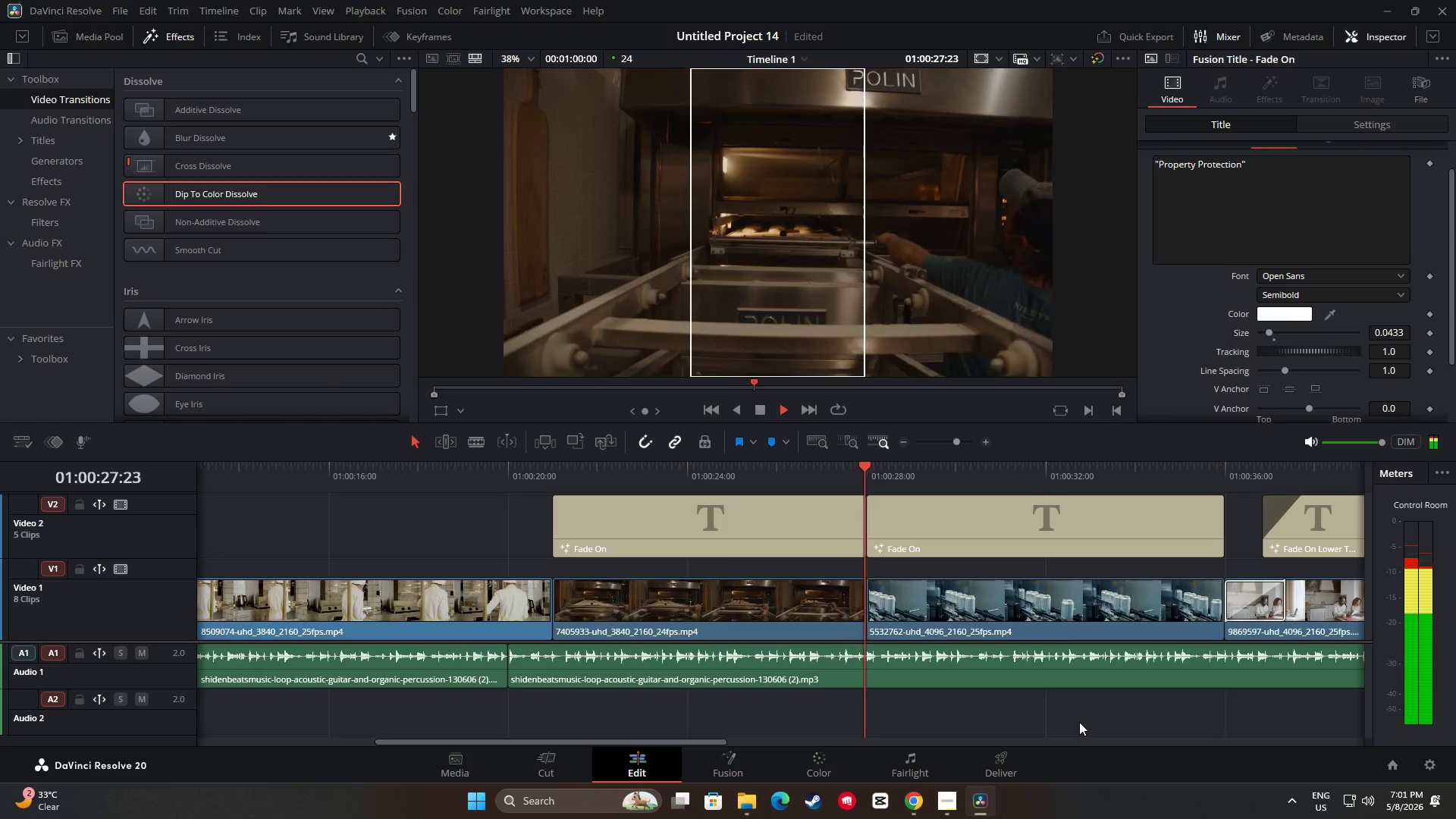 
left_click_drag(start_coordinate=[714, 743], to_coordinate=[903, 741])
 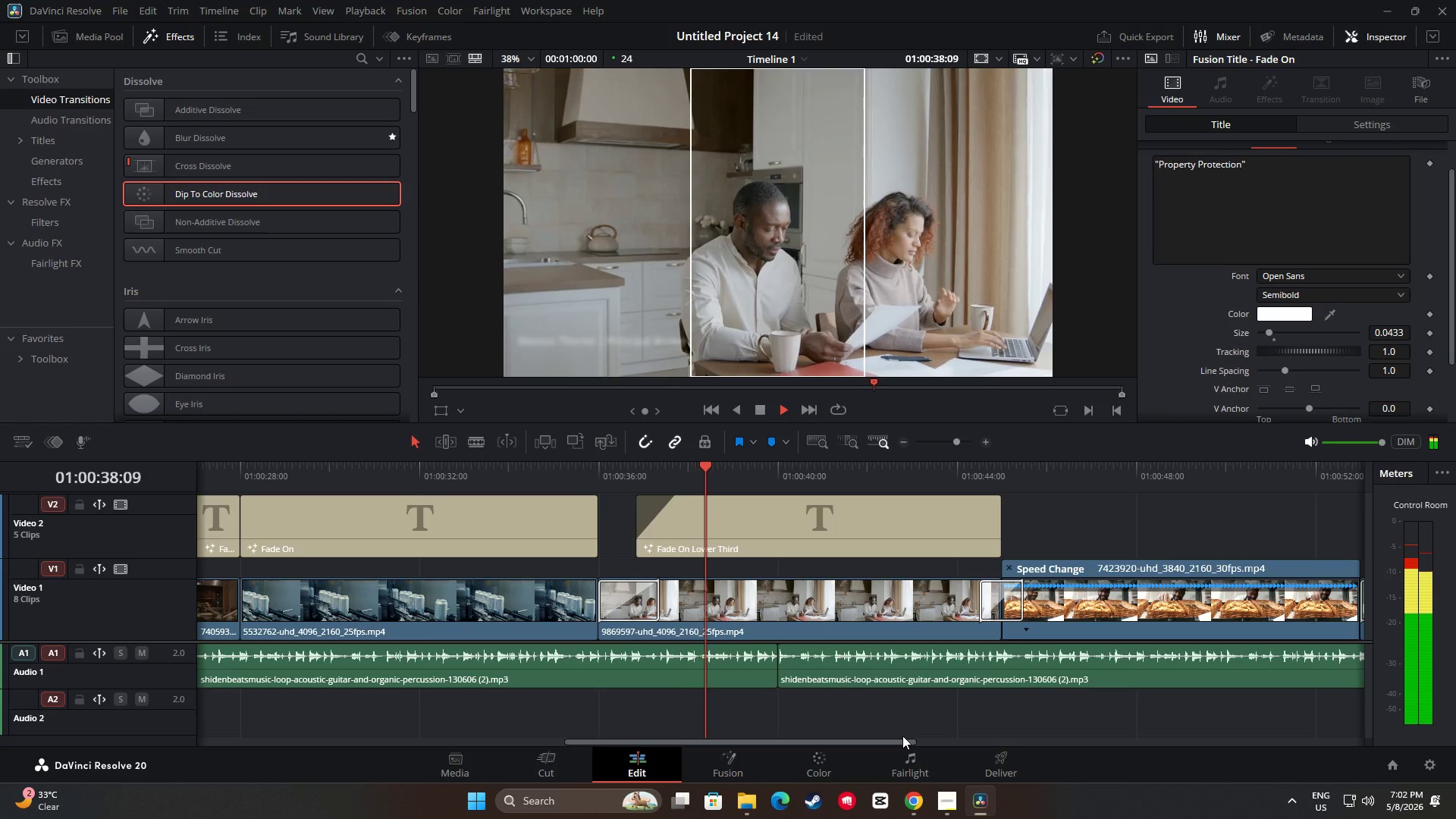 
right_click([902, 736])
 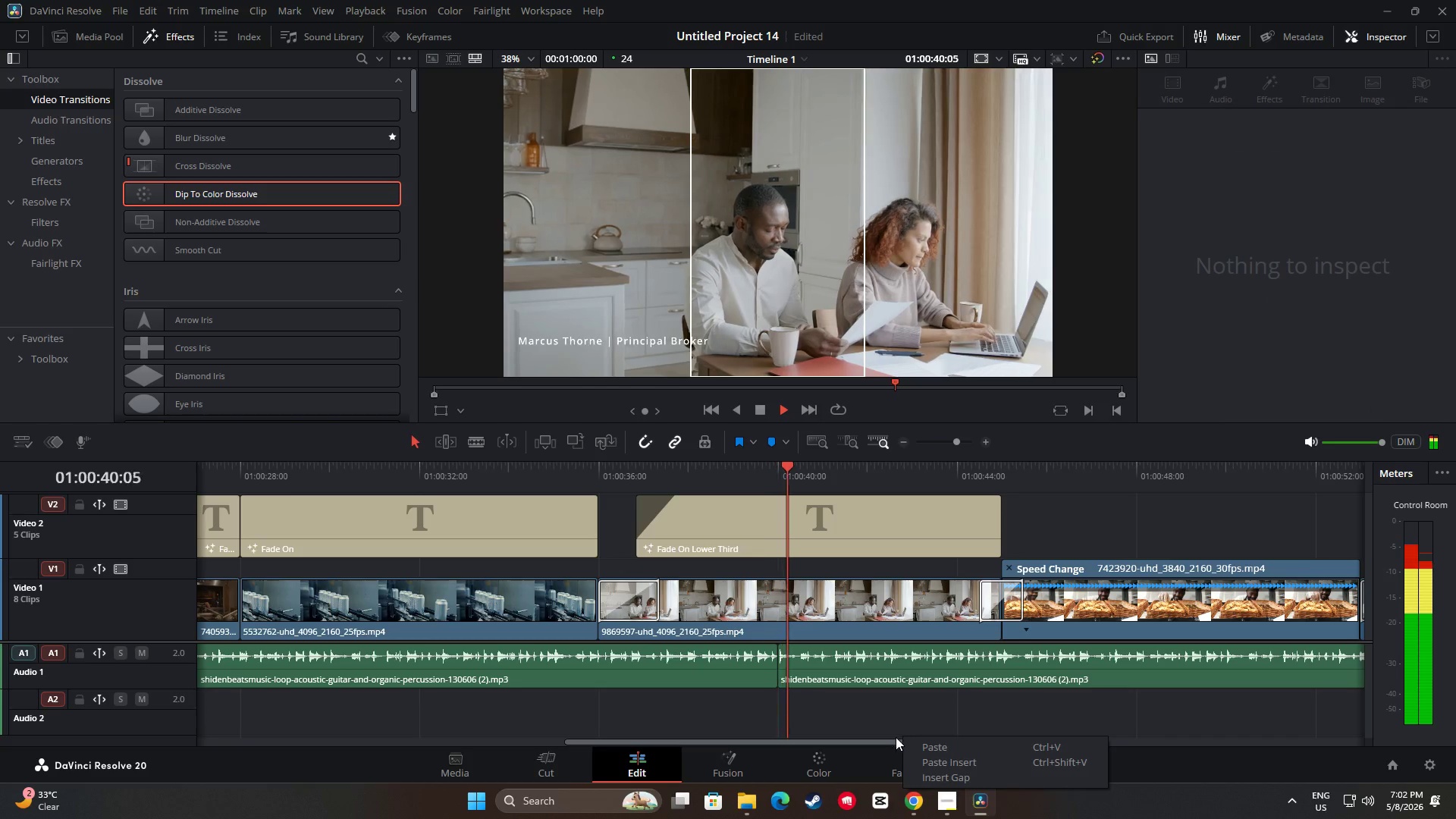 
left_click([881, 740])
 